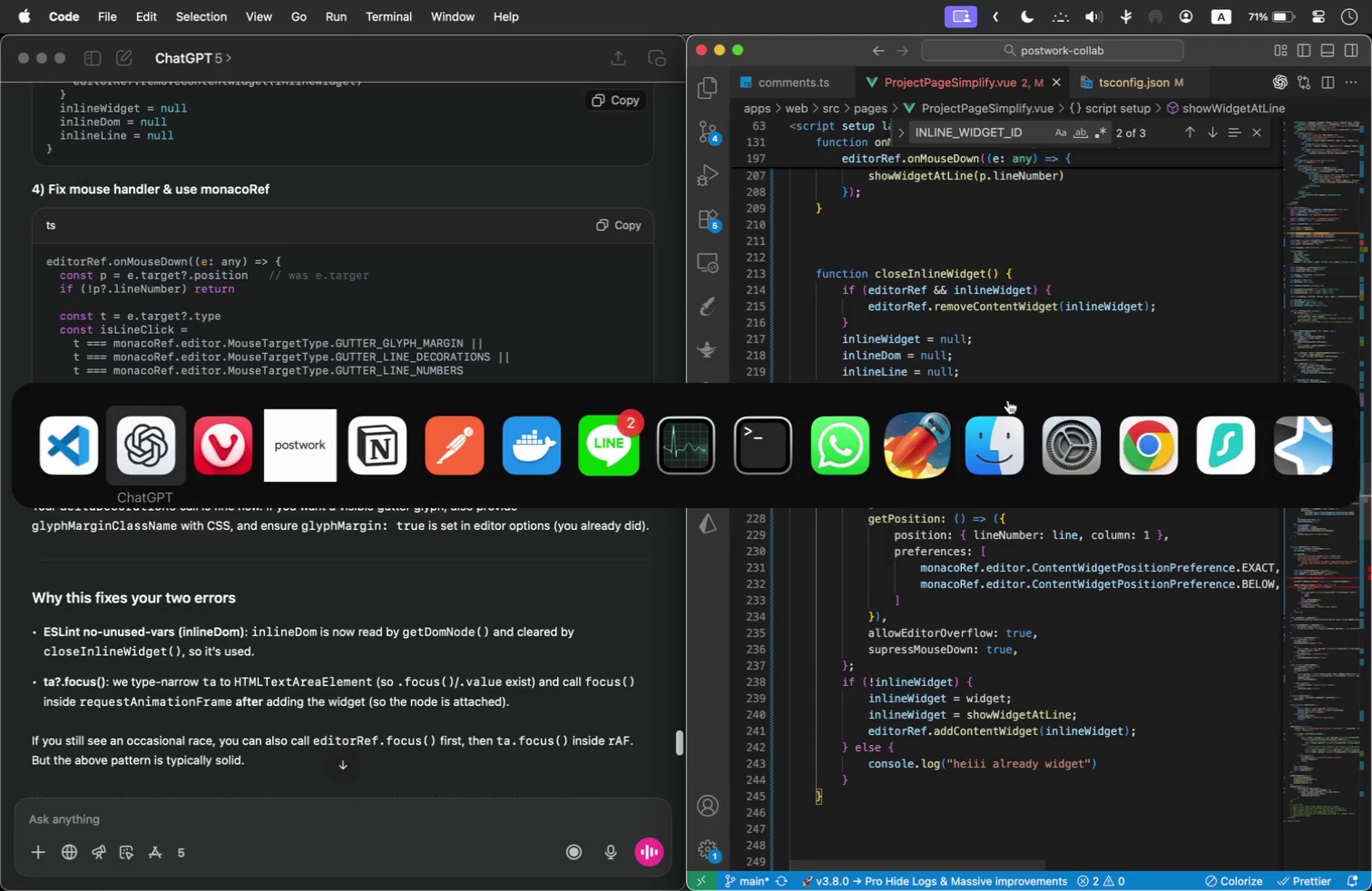 
key(Meta+Tab)
 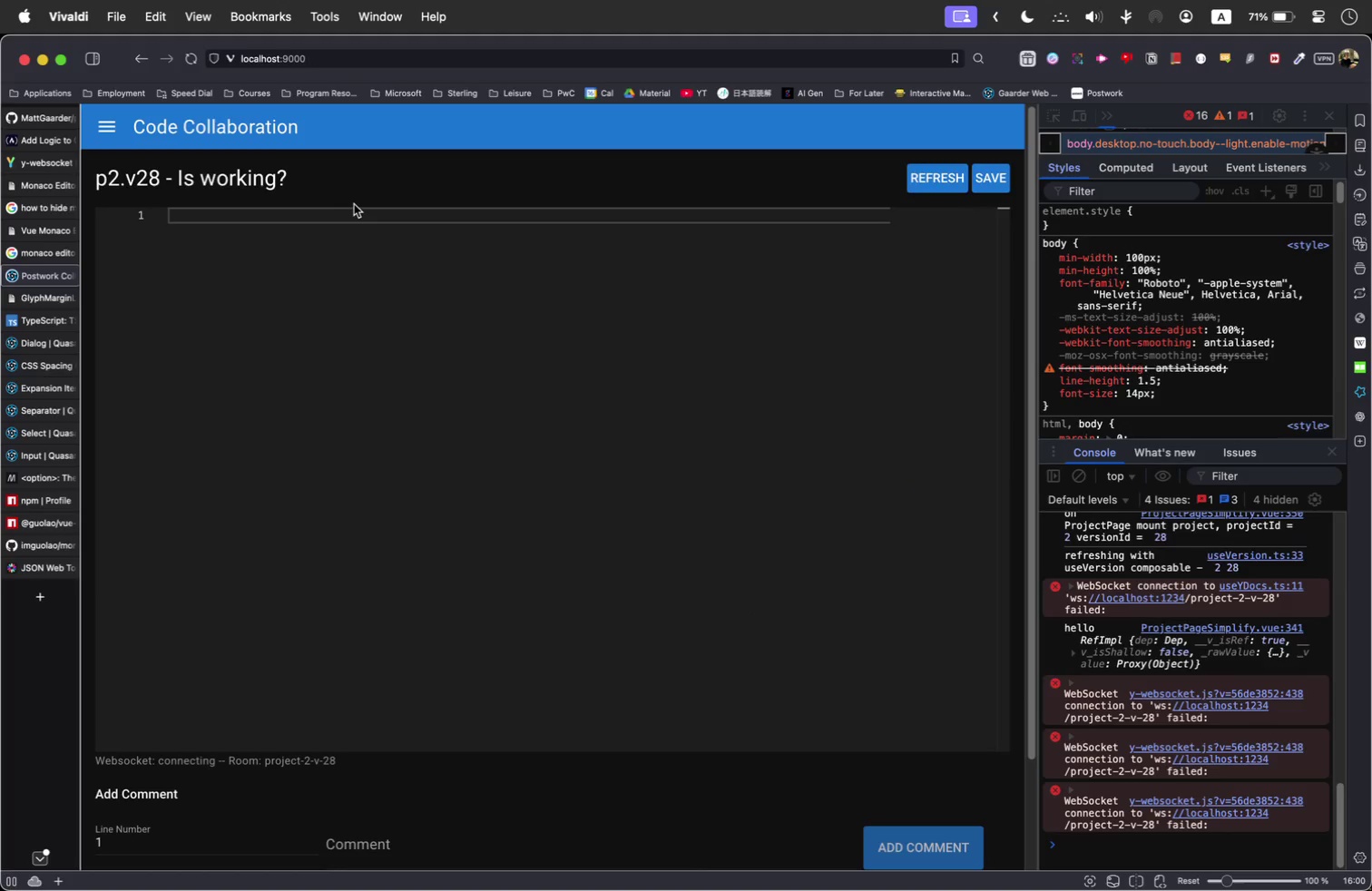 
left_click([355, 177])
 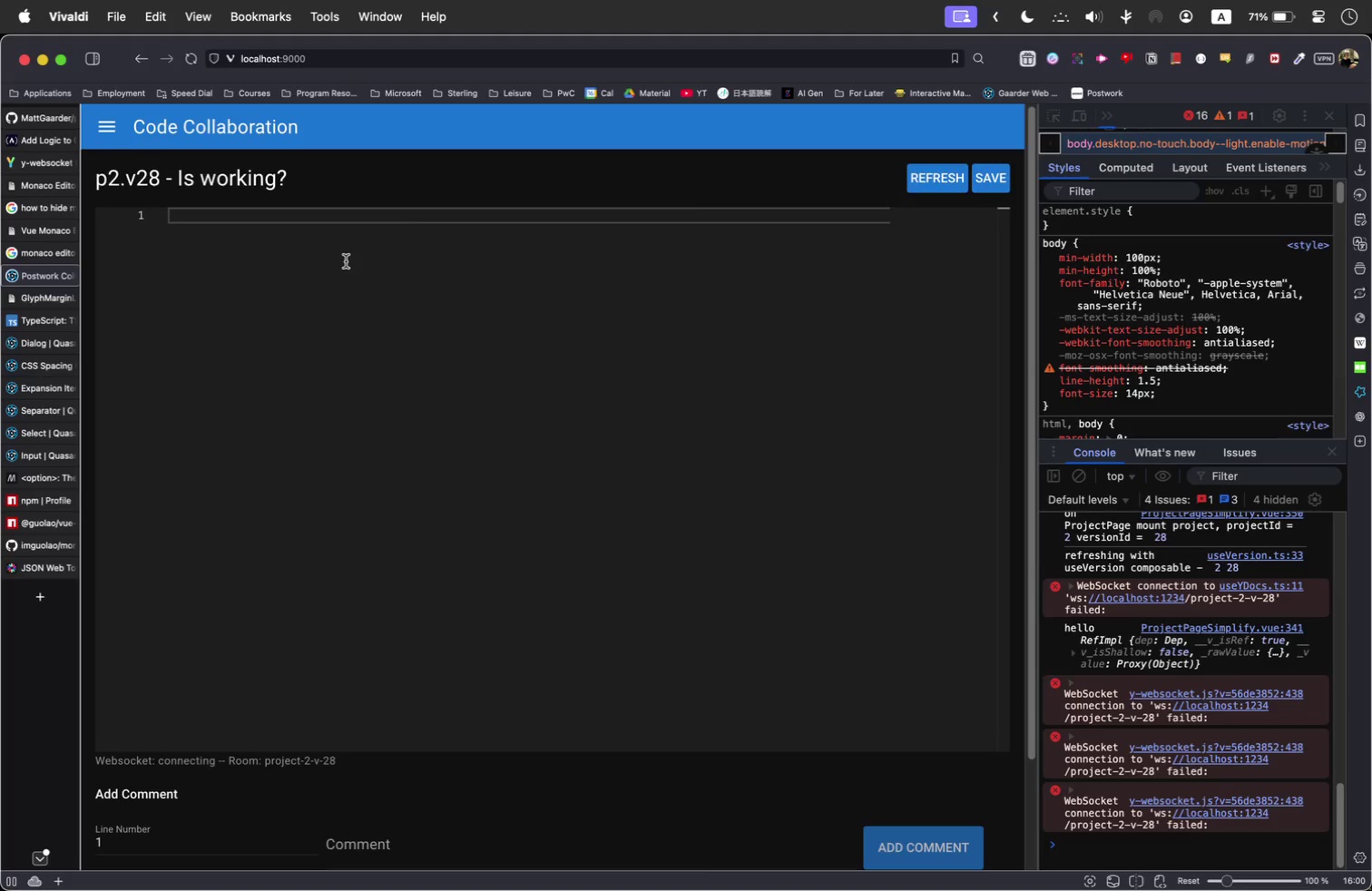 
left_click([346, 261])
 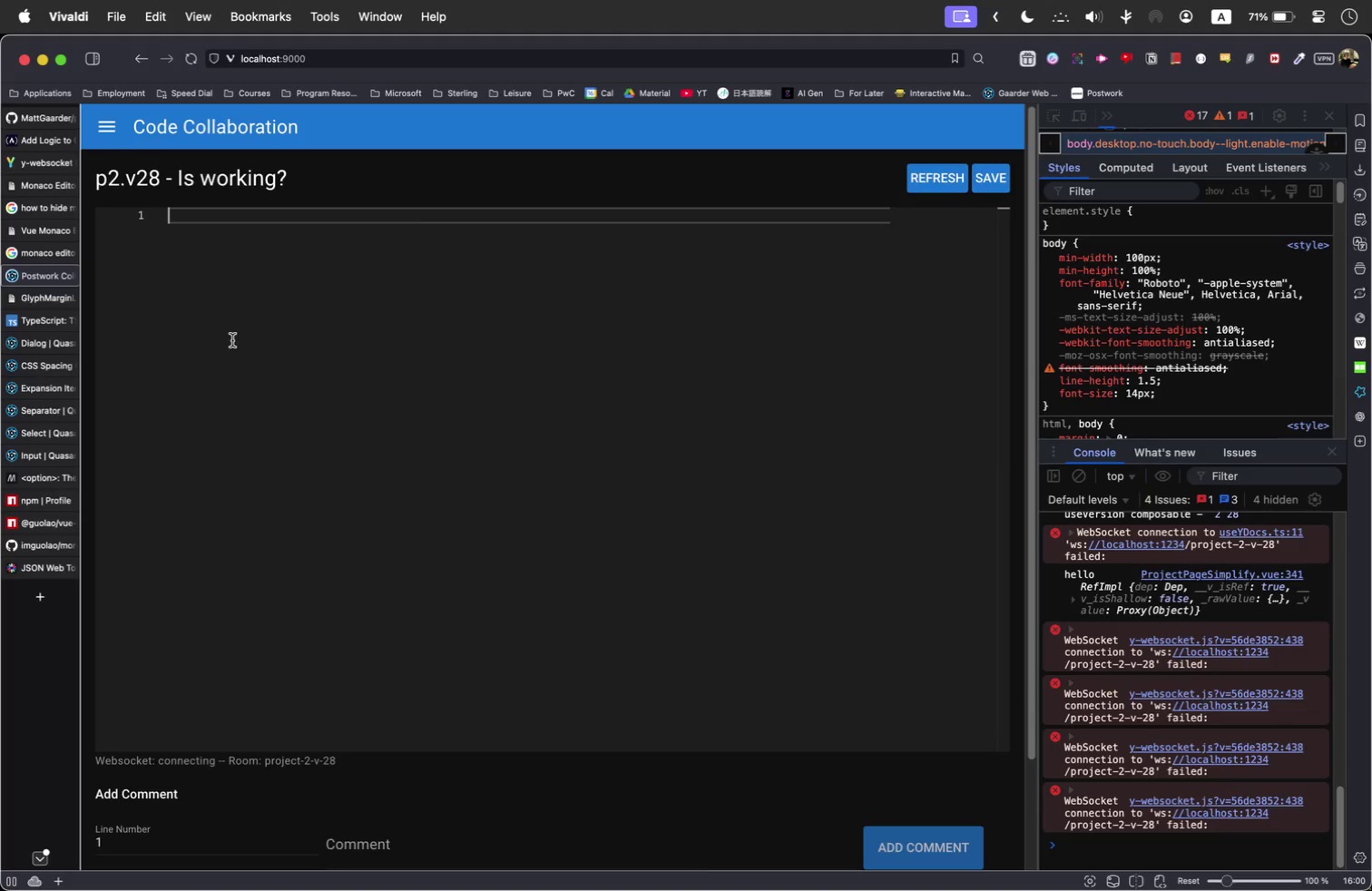 
scroll: coordinate [355, 385], scroll_direction: down, amount: 42.0
 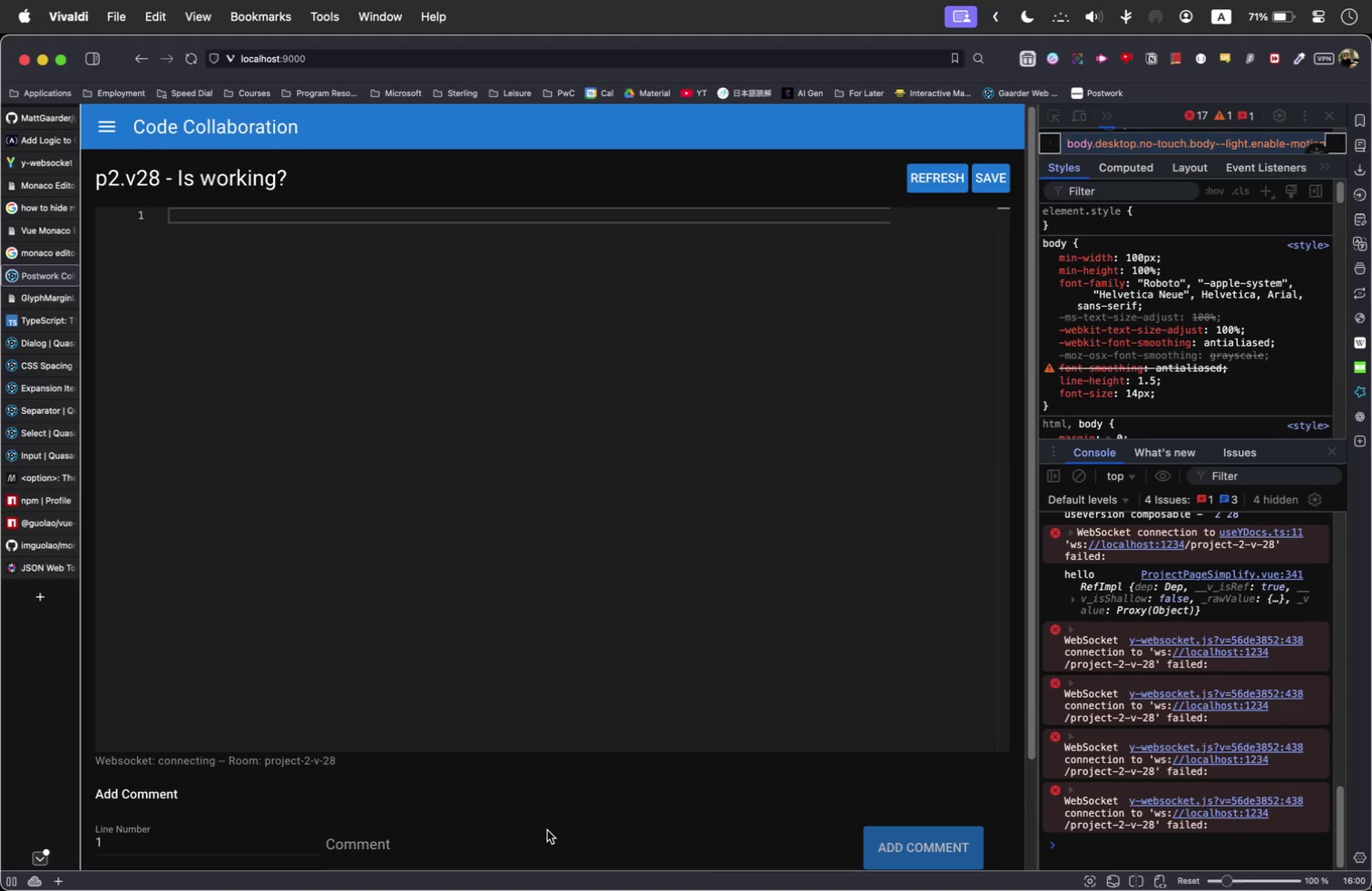 
scroll: coordinate [545, 831], scroll_direction: up, amount: 26.0
 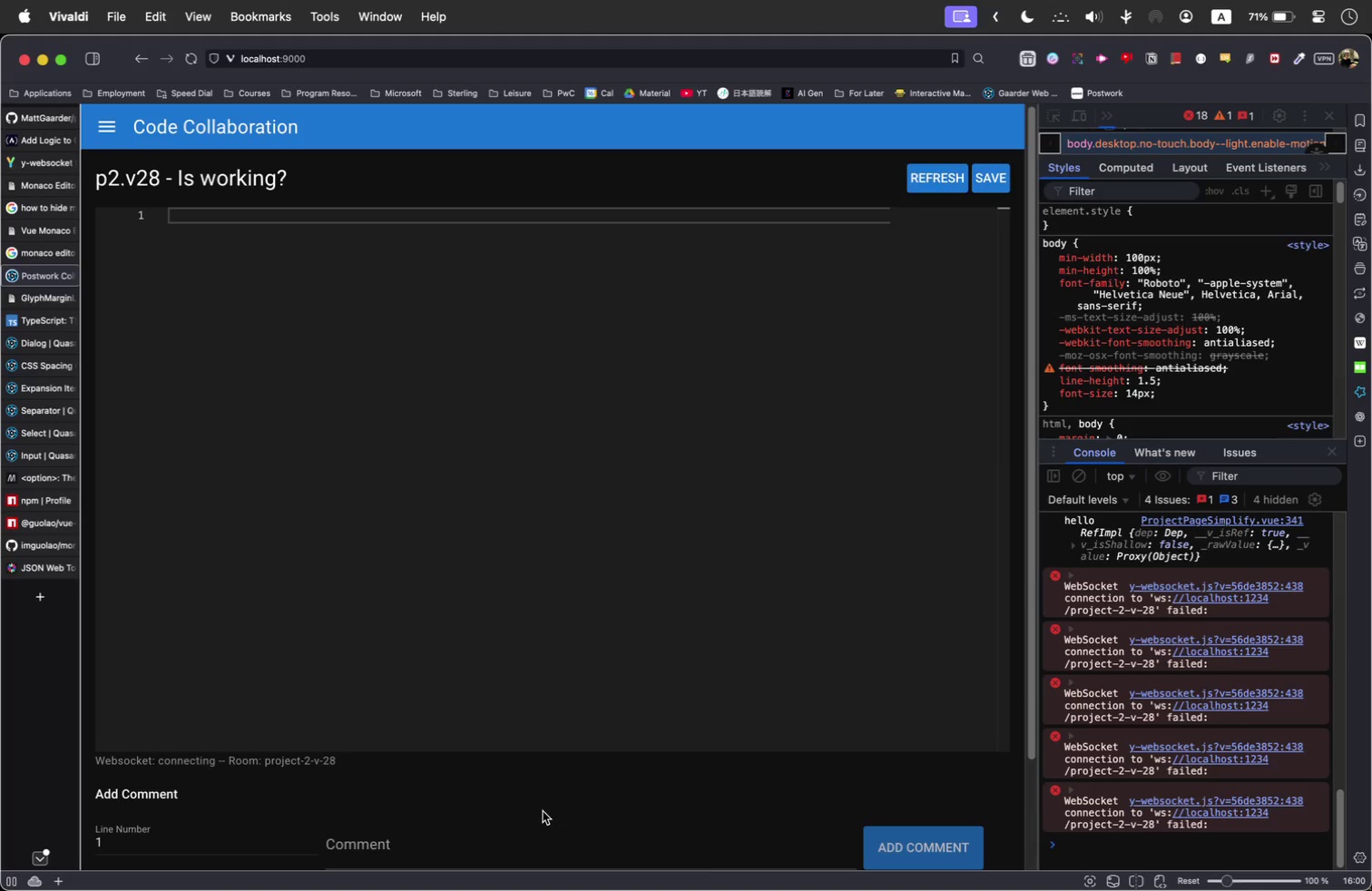 
key(Meta+Tab)
 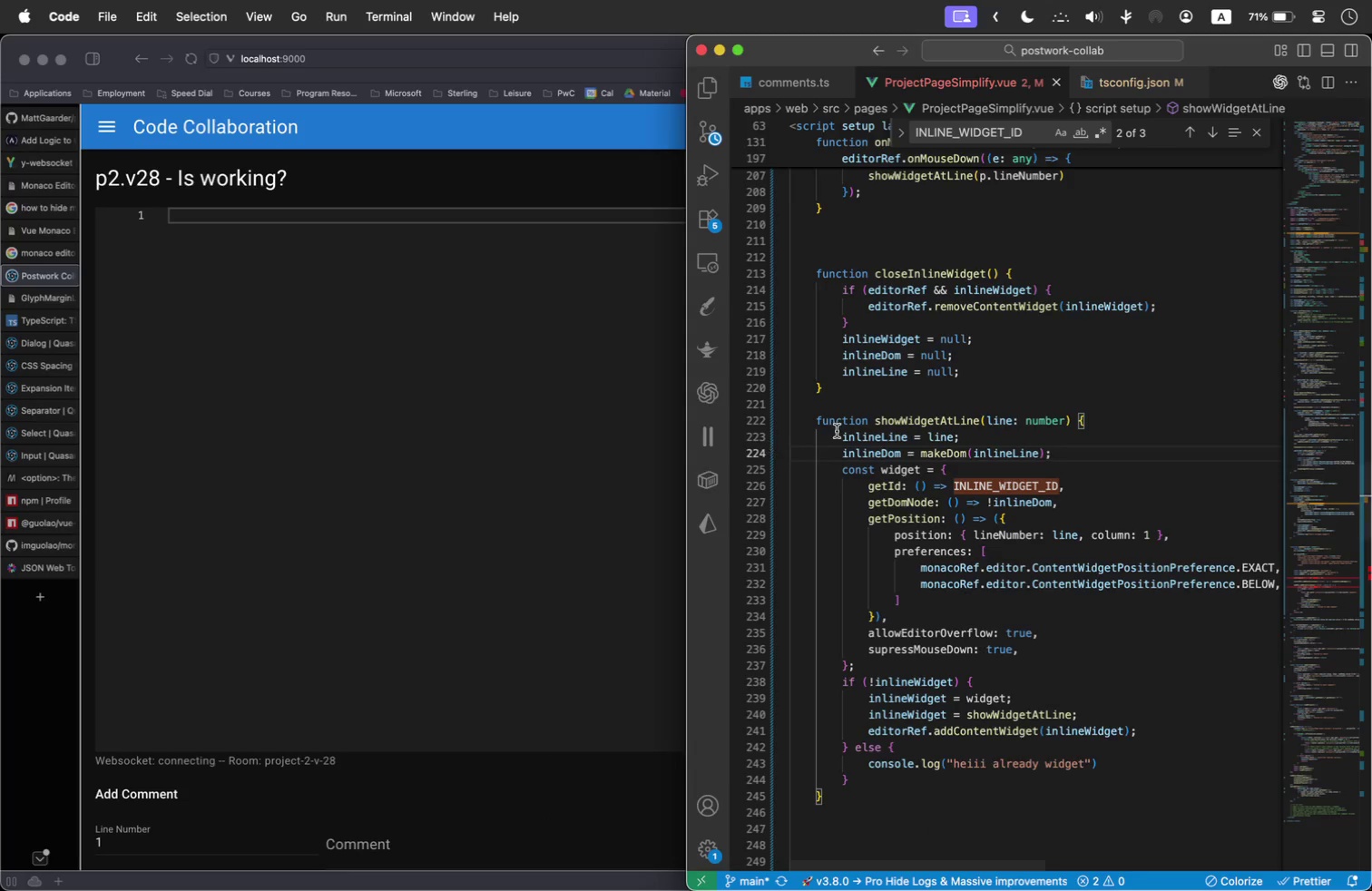 
left_click([1005, 476])
 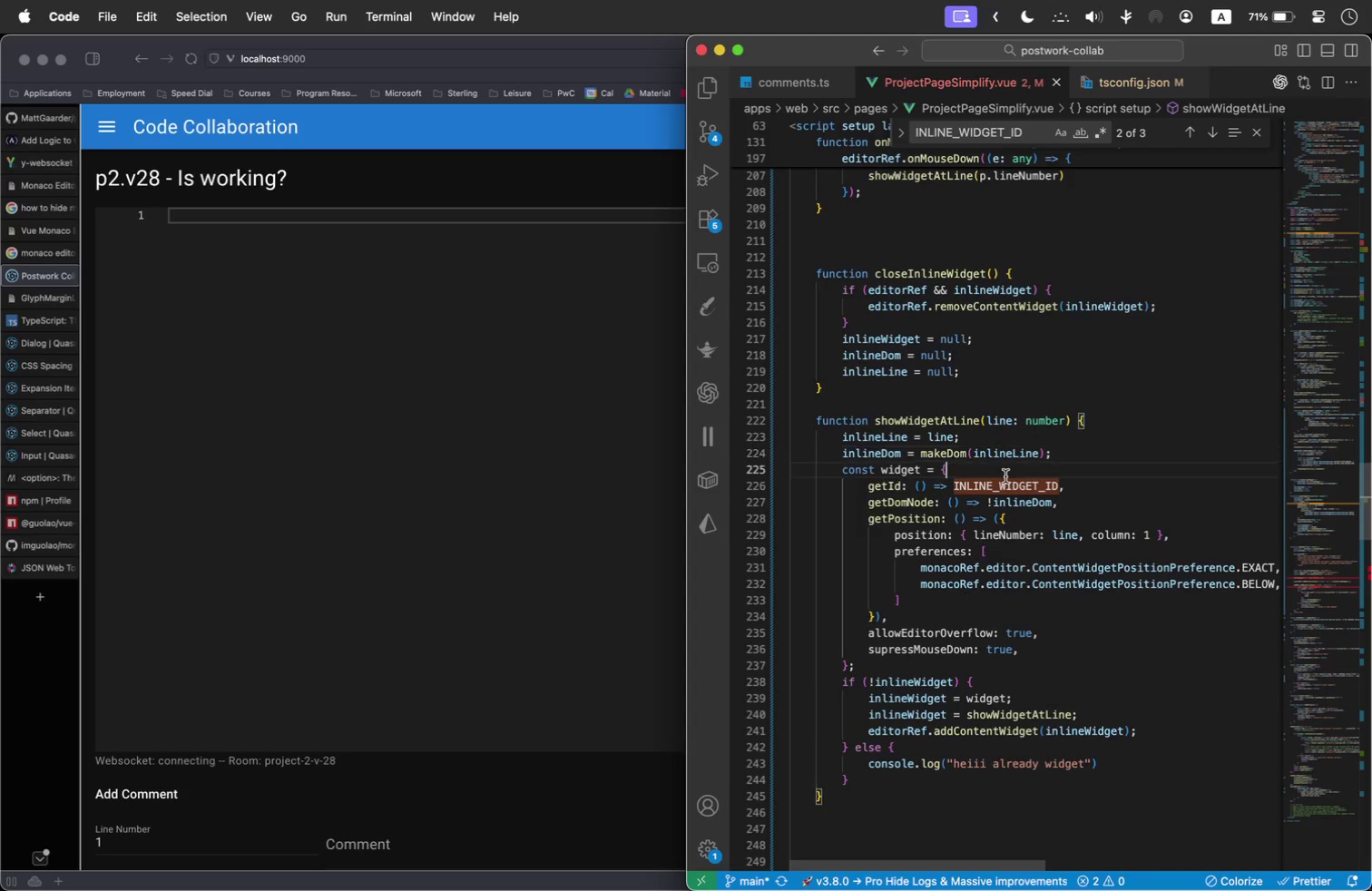 
key(Meta+A)
 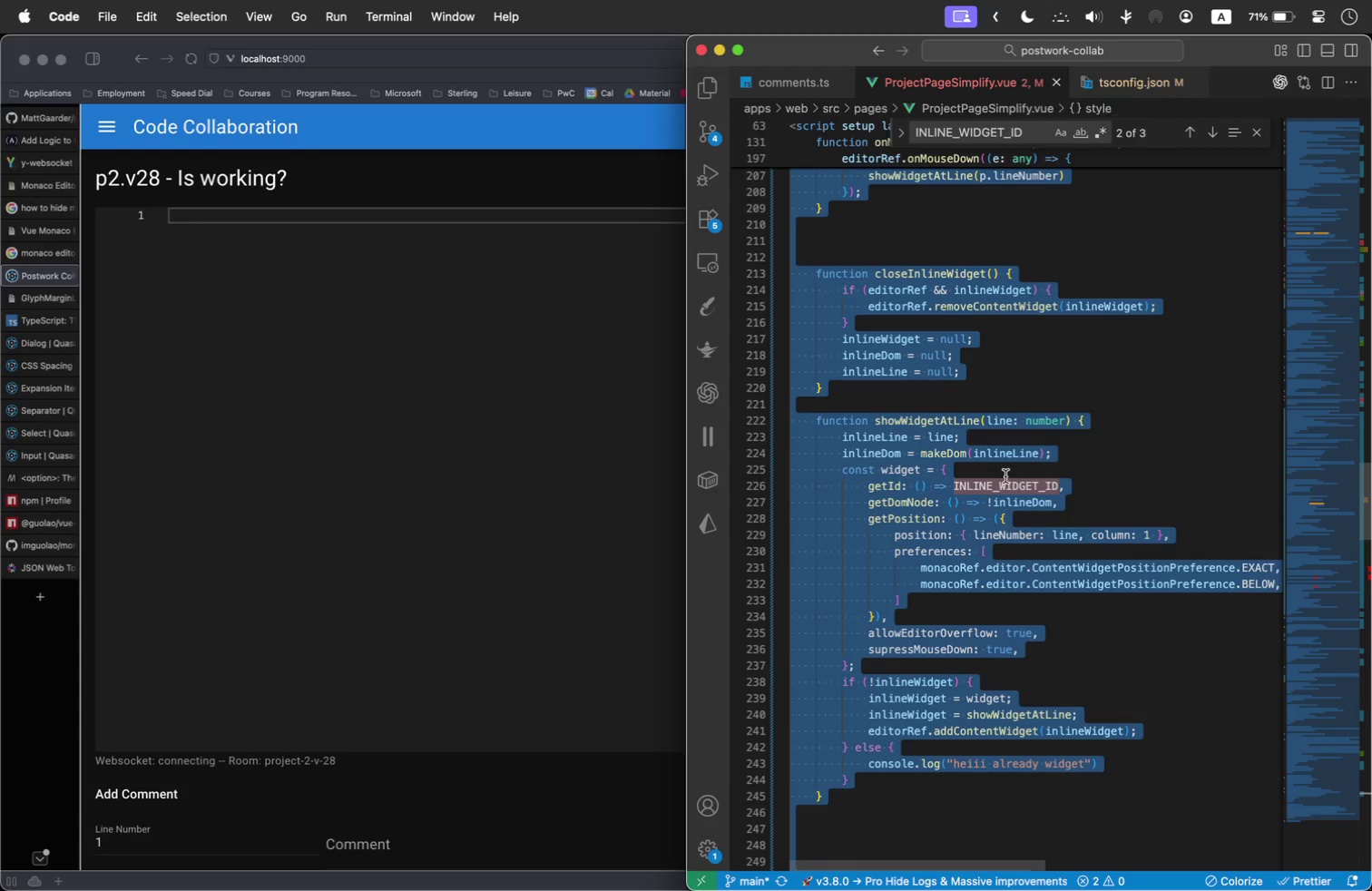 
key(Meta+C)
 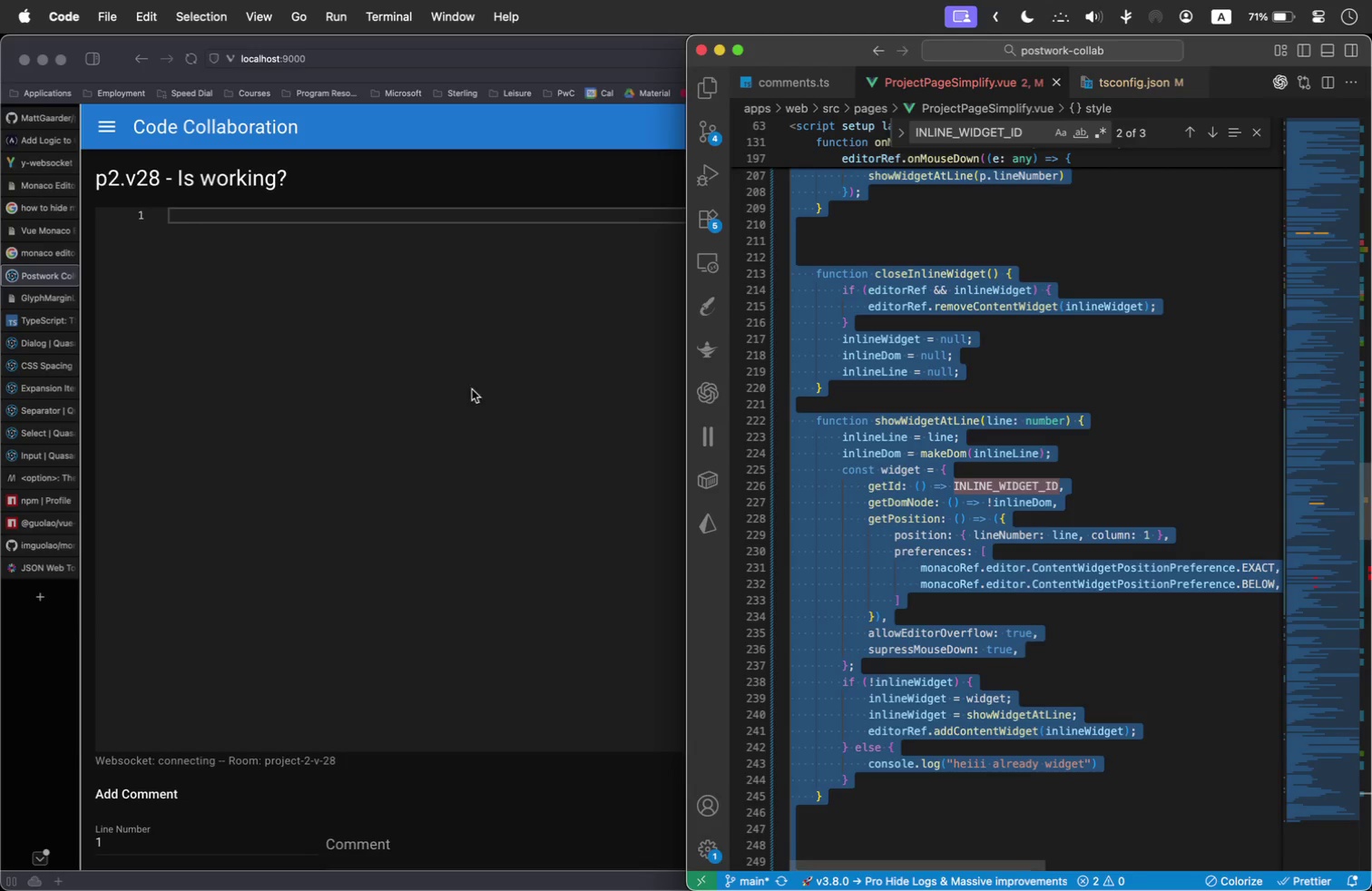 
left_click([445, 370])
 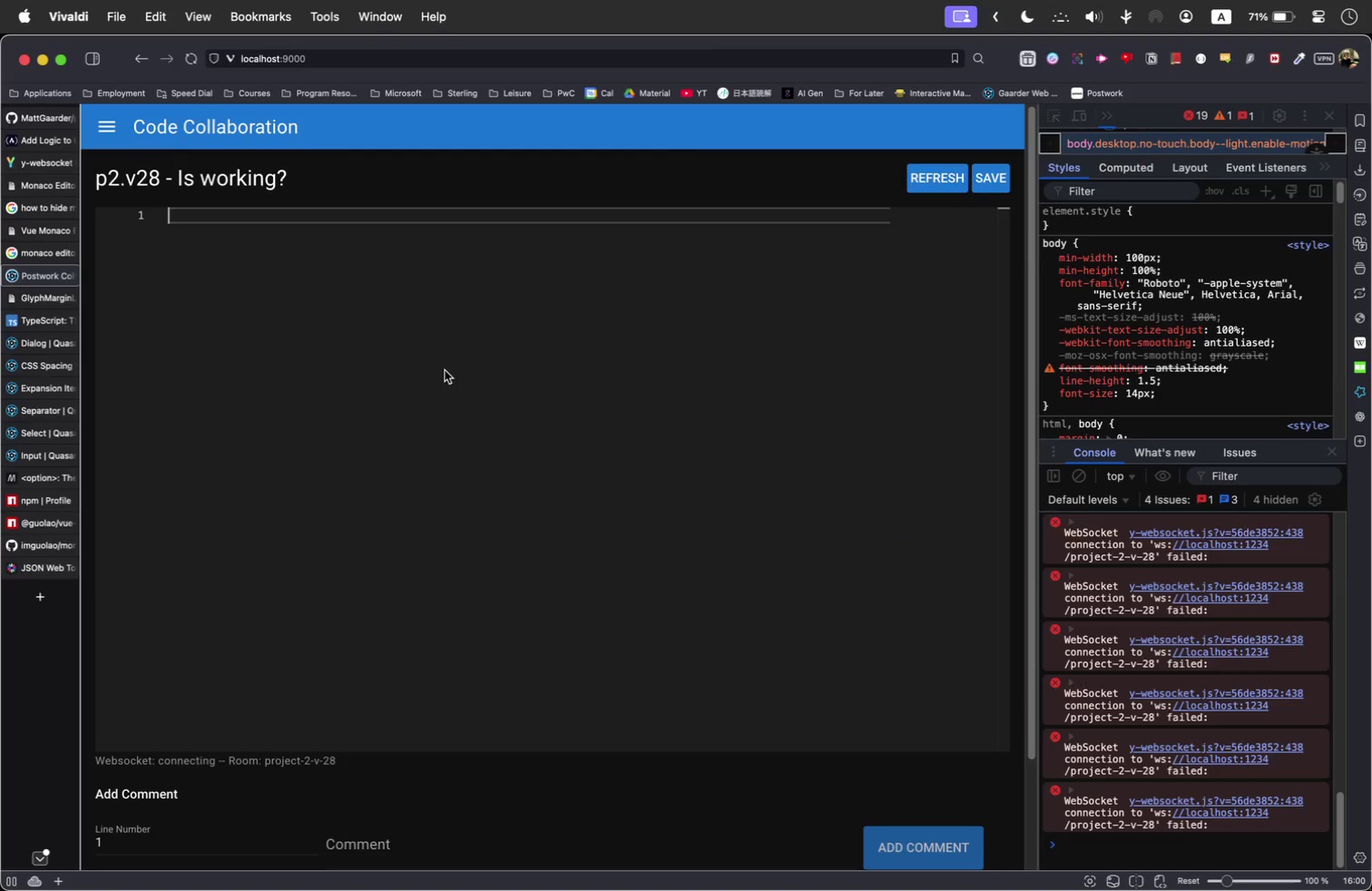 
key(Meta+V)
 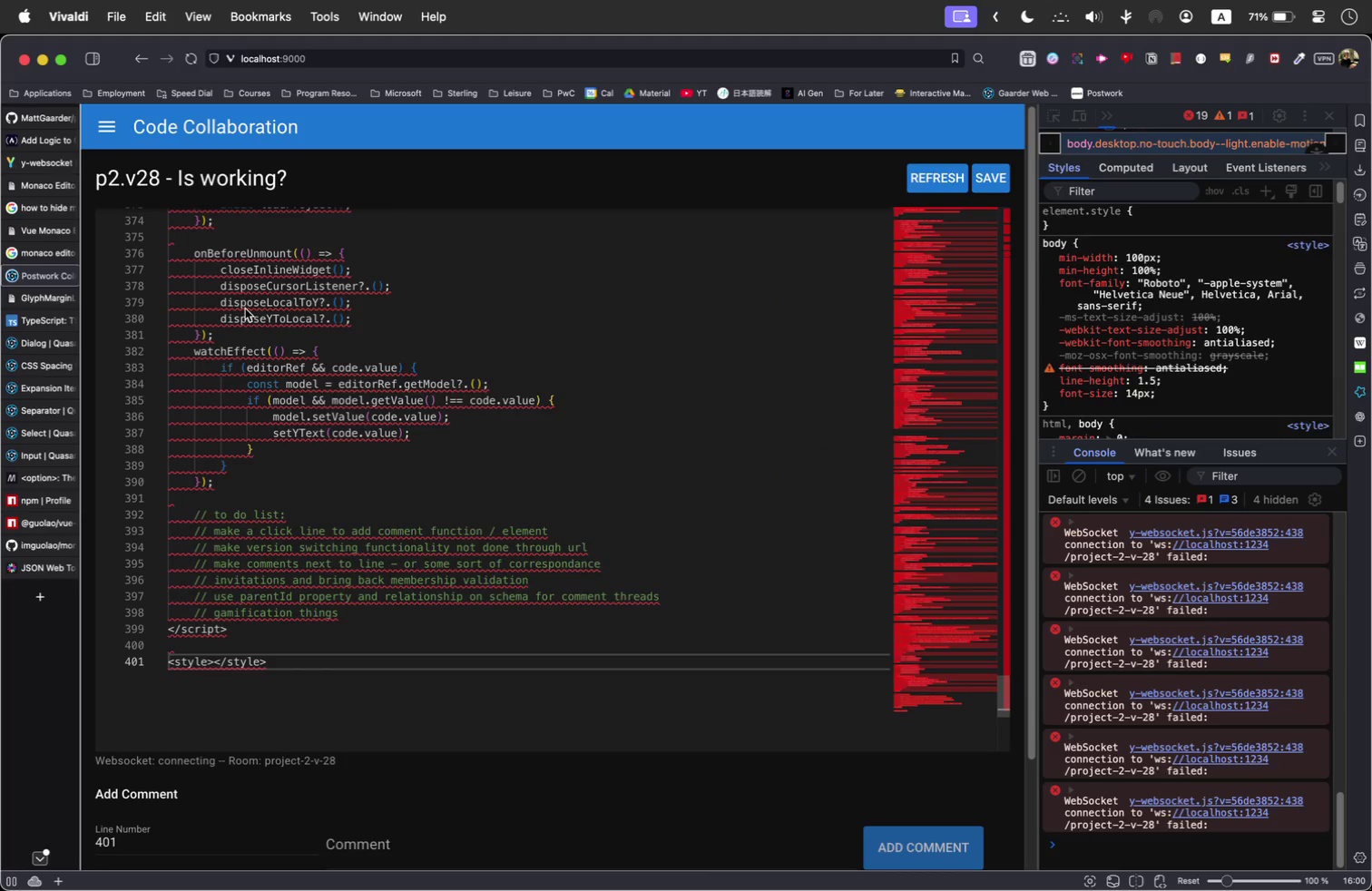 
left_click([352, 298])
 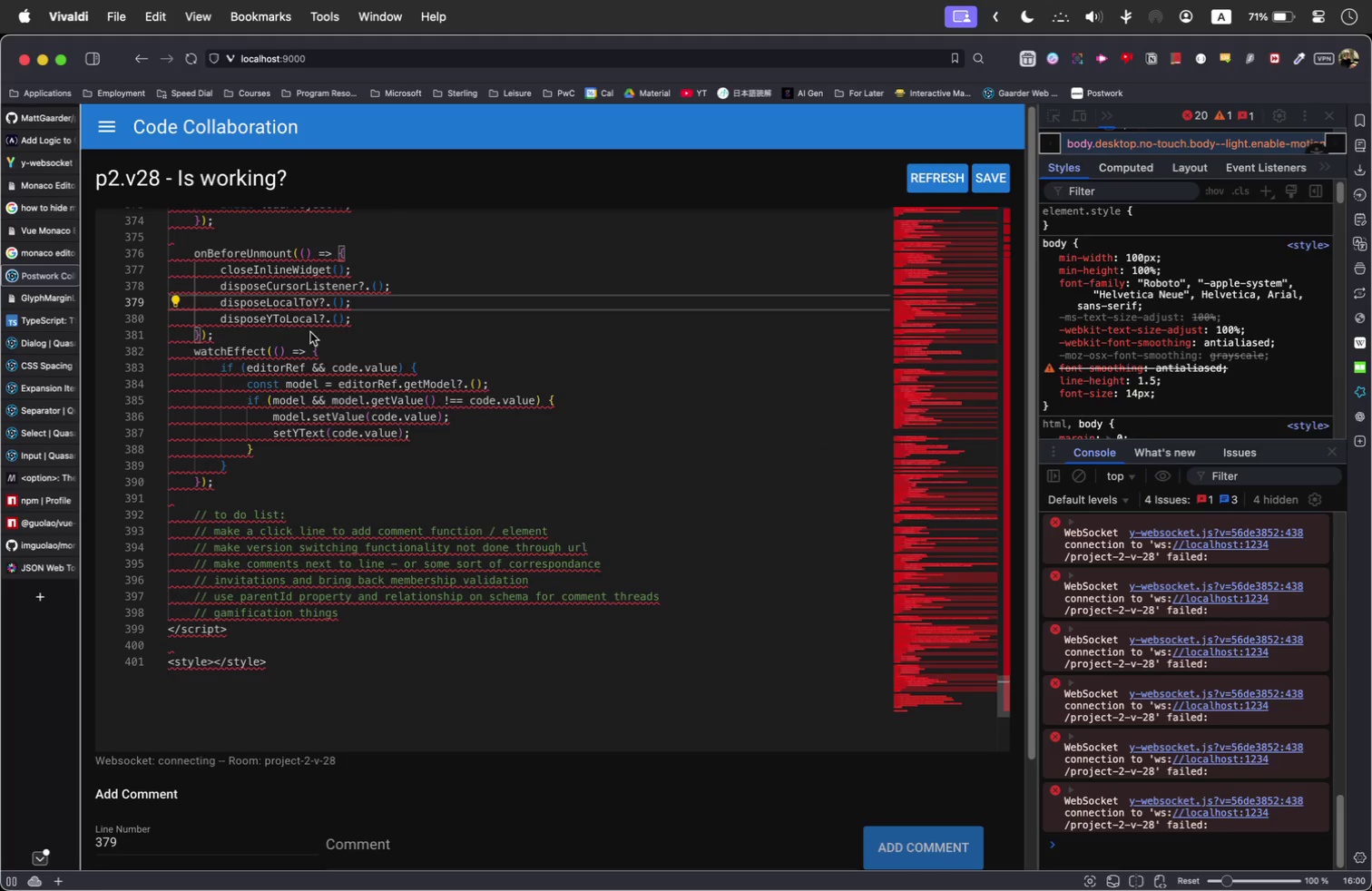 
double_click([329, 423])
 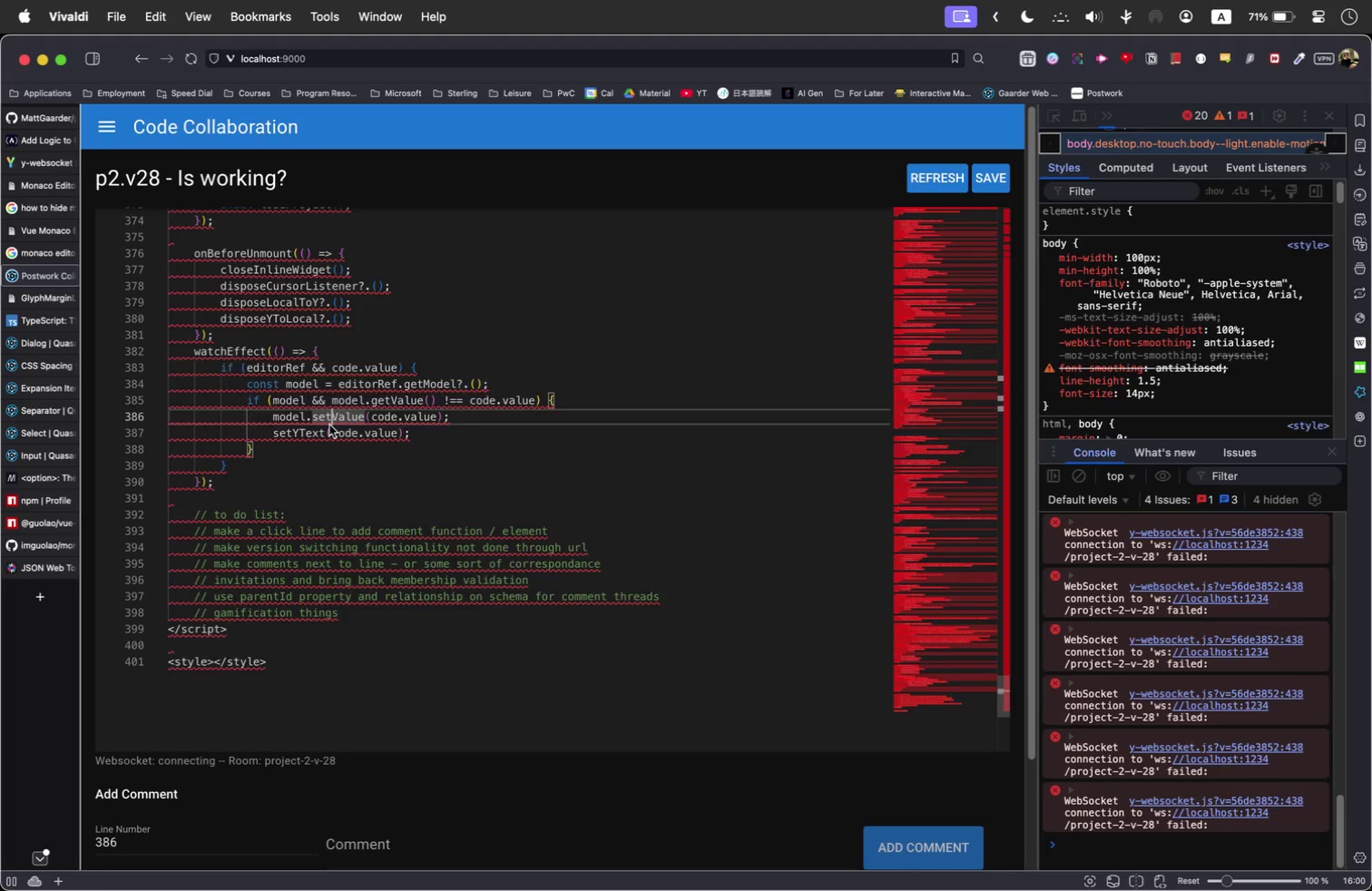 
scroll: coordinate [329, 425], scroll_direction: down, amount: 24.0
 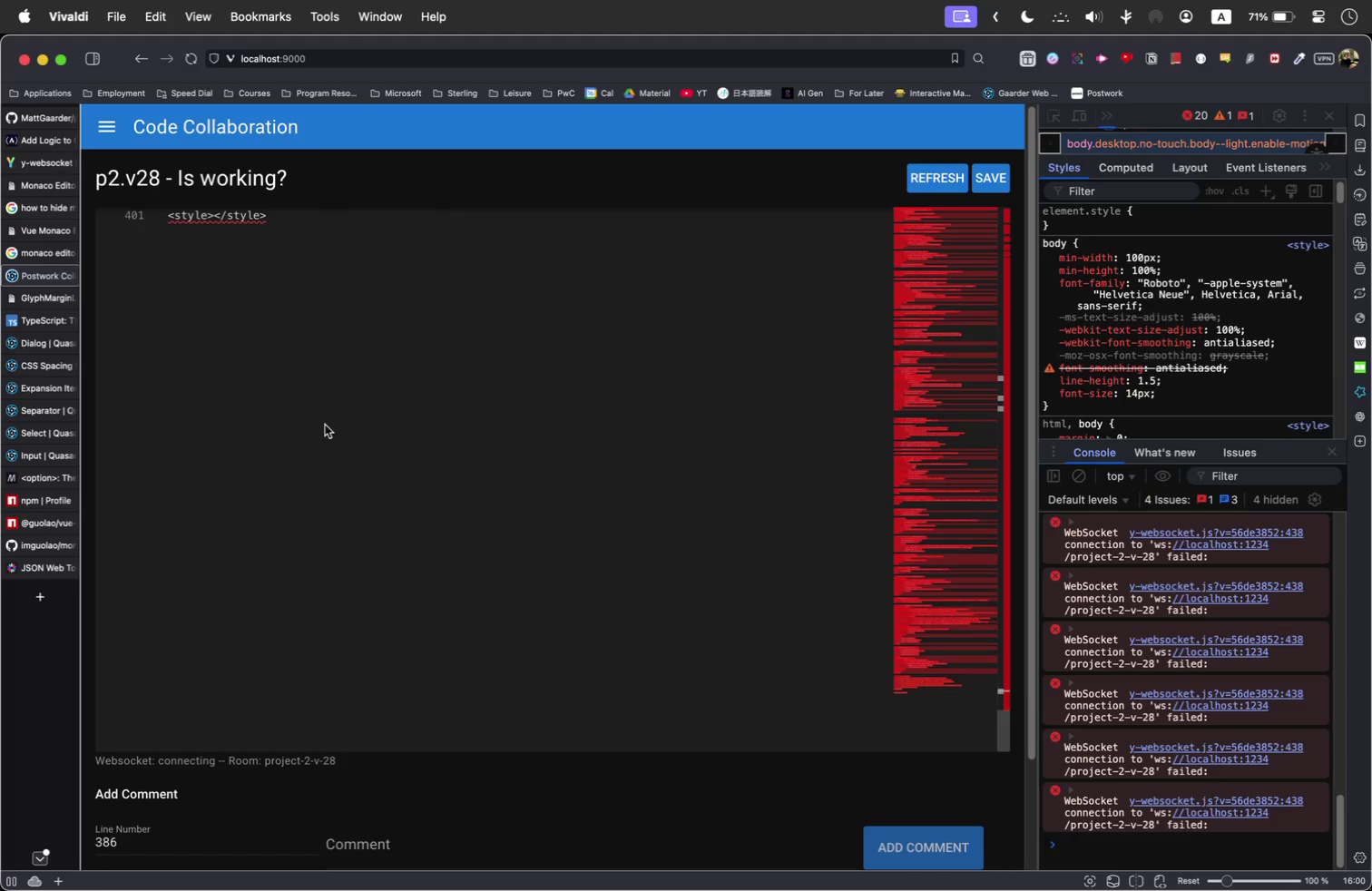 
scroll: coordinate [325, 426], scroll_direction: up, amount: 50.0
 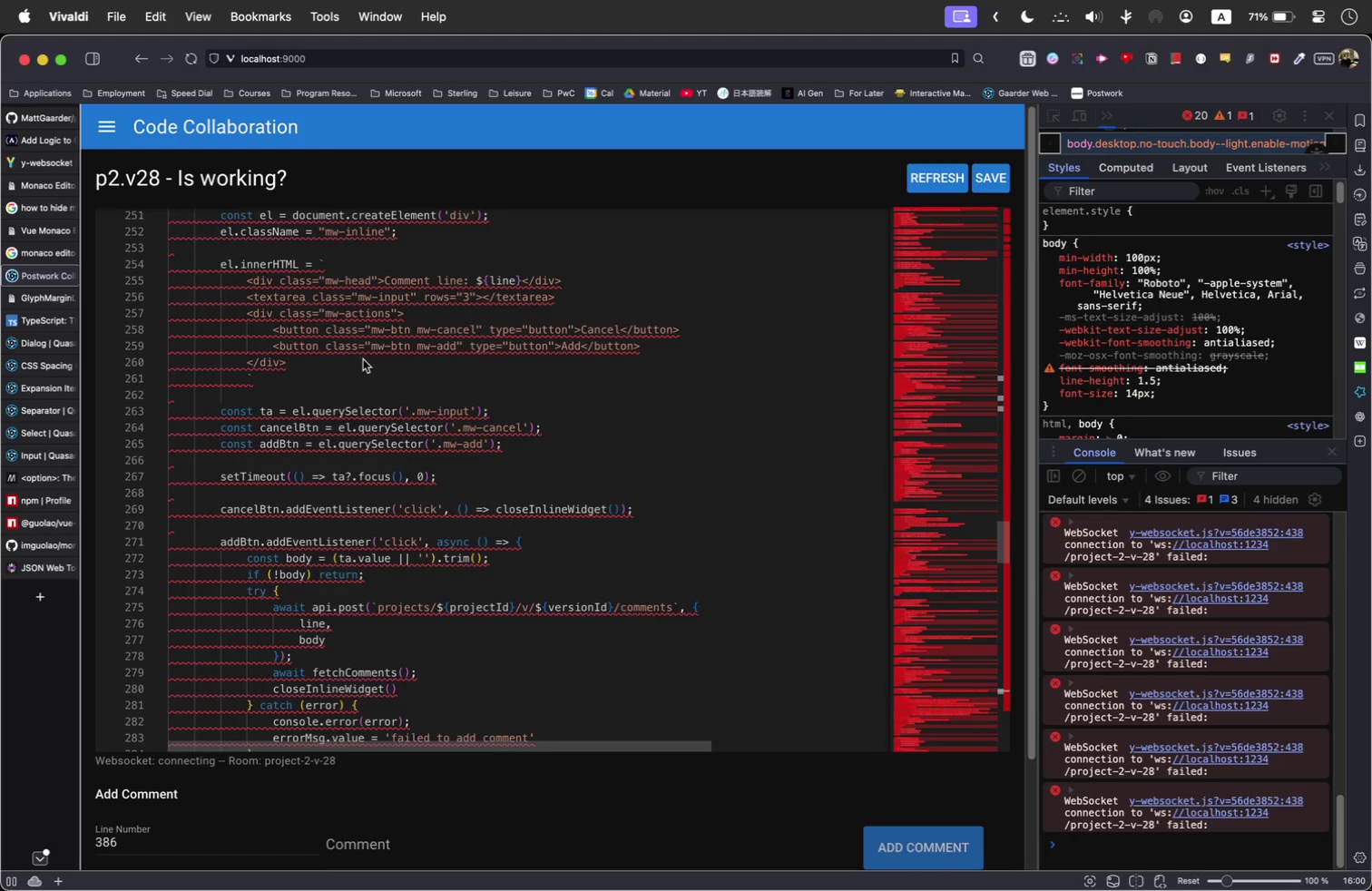 
left_click([365, 357])
 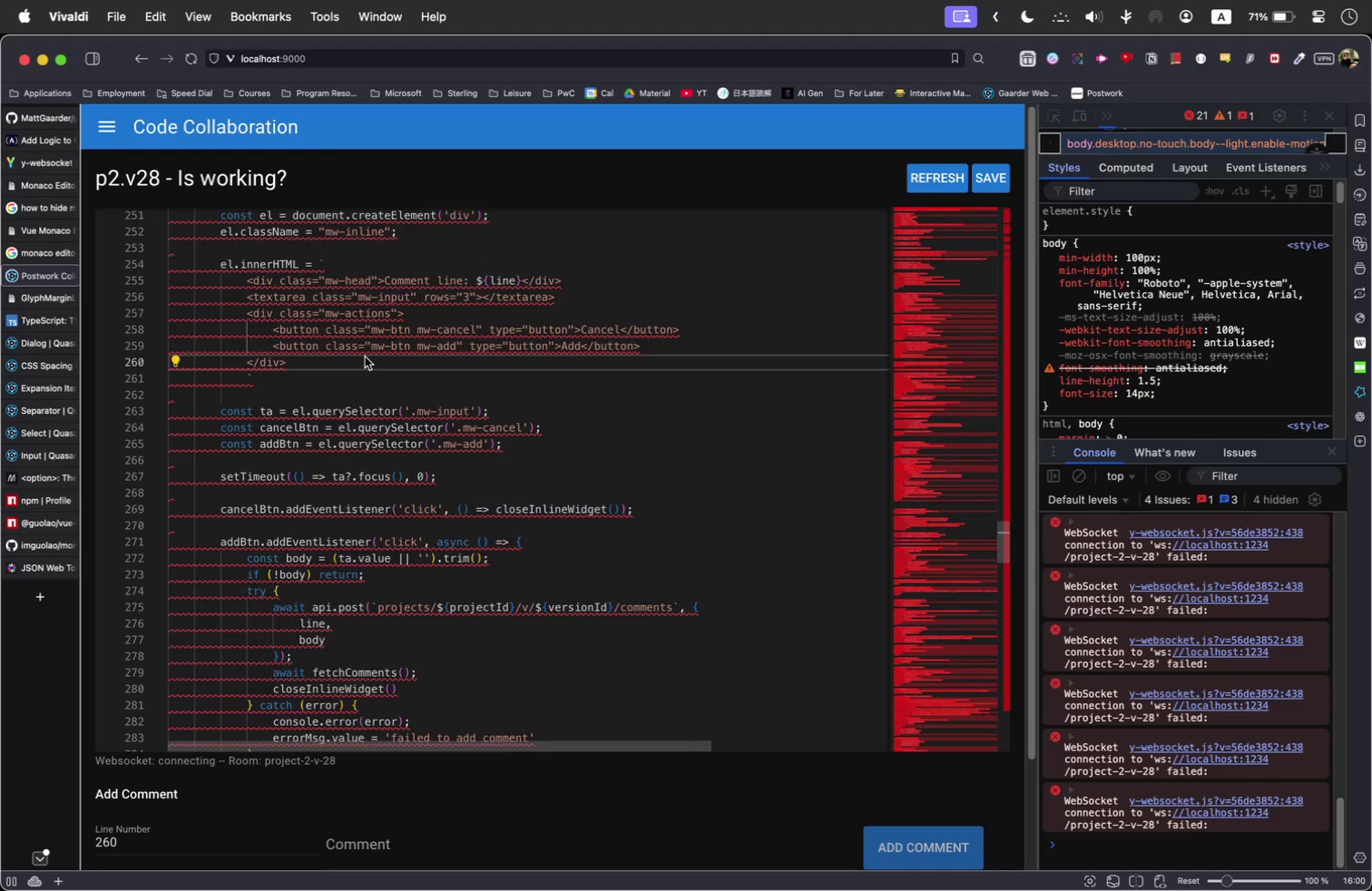 
scroll: coordinate [365, 357], scroll_direction: up, amount: 14.0
 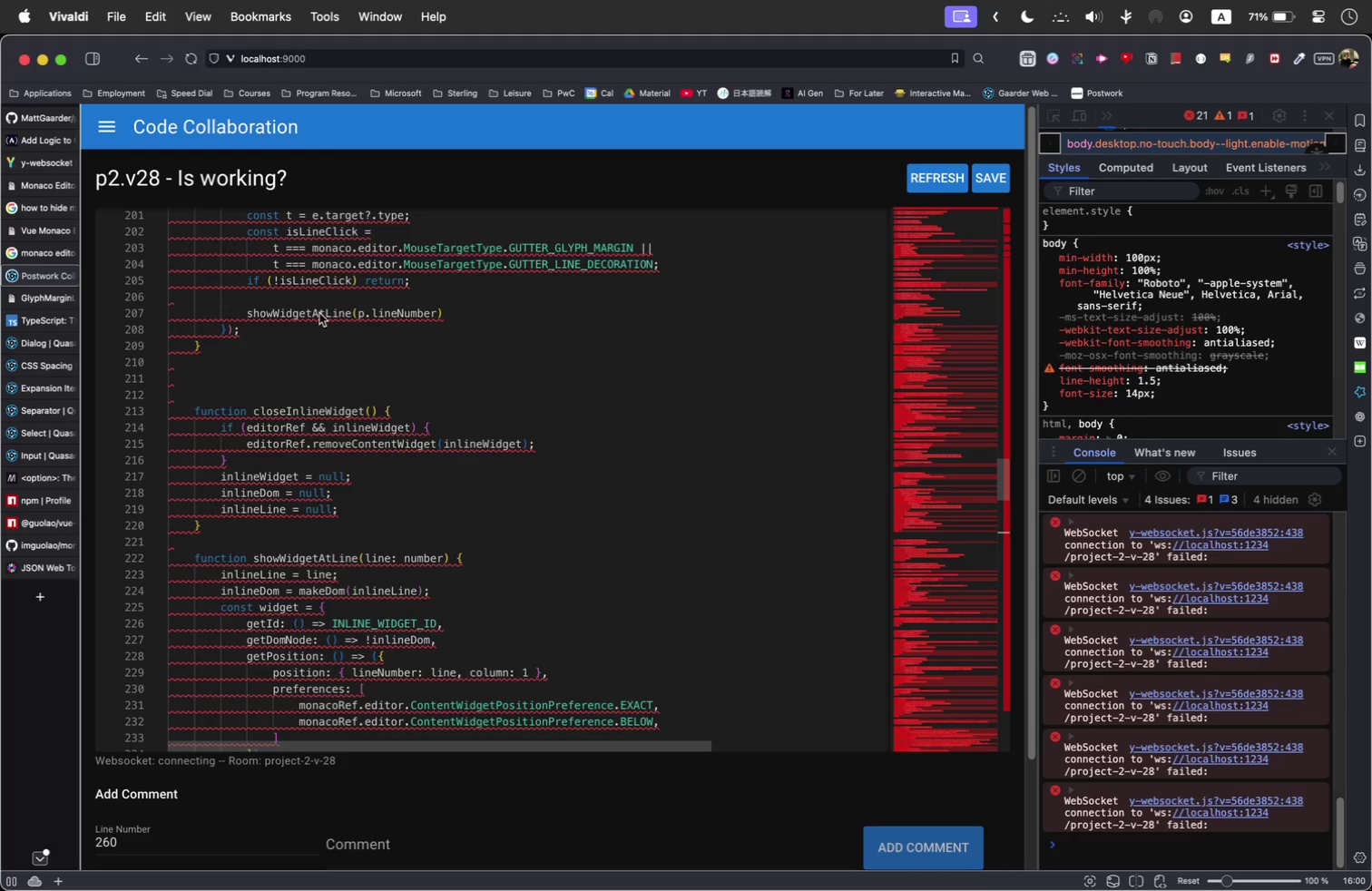 
left_click([316, 308])
 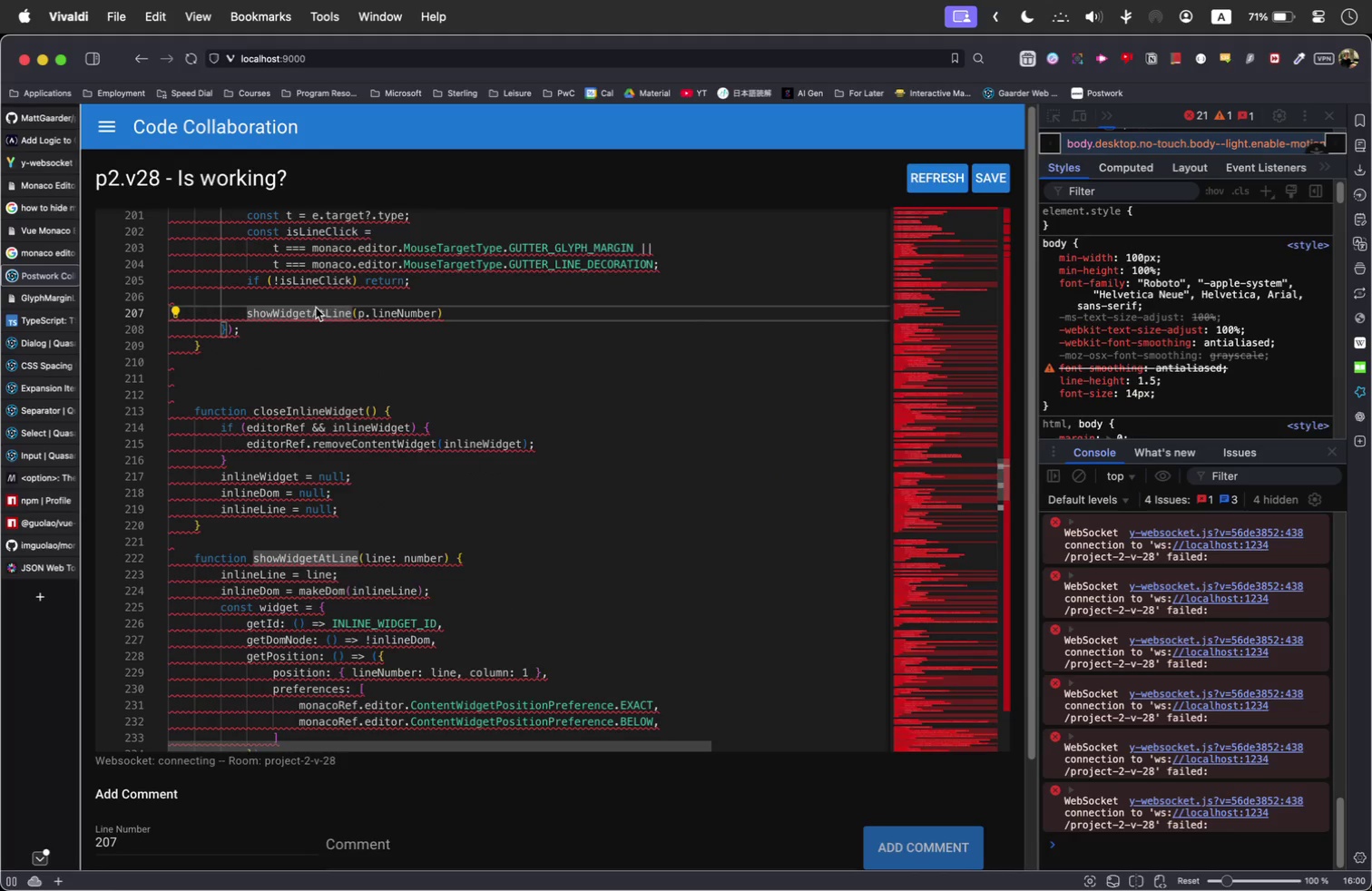 
key(Meta+Tab)
 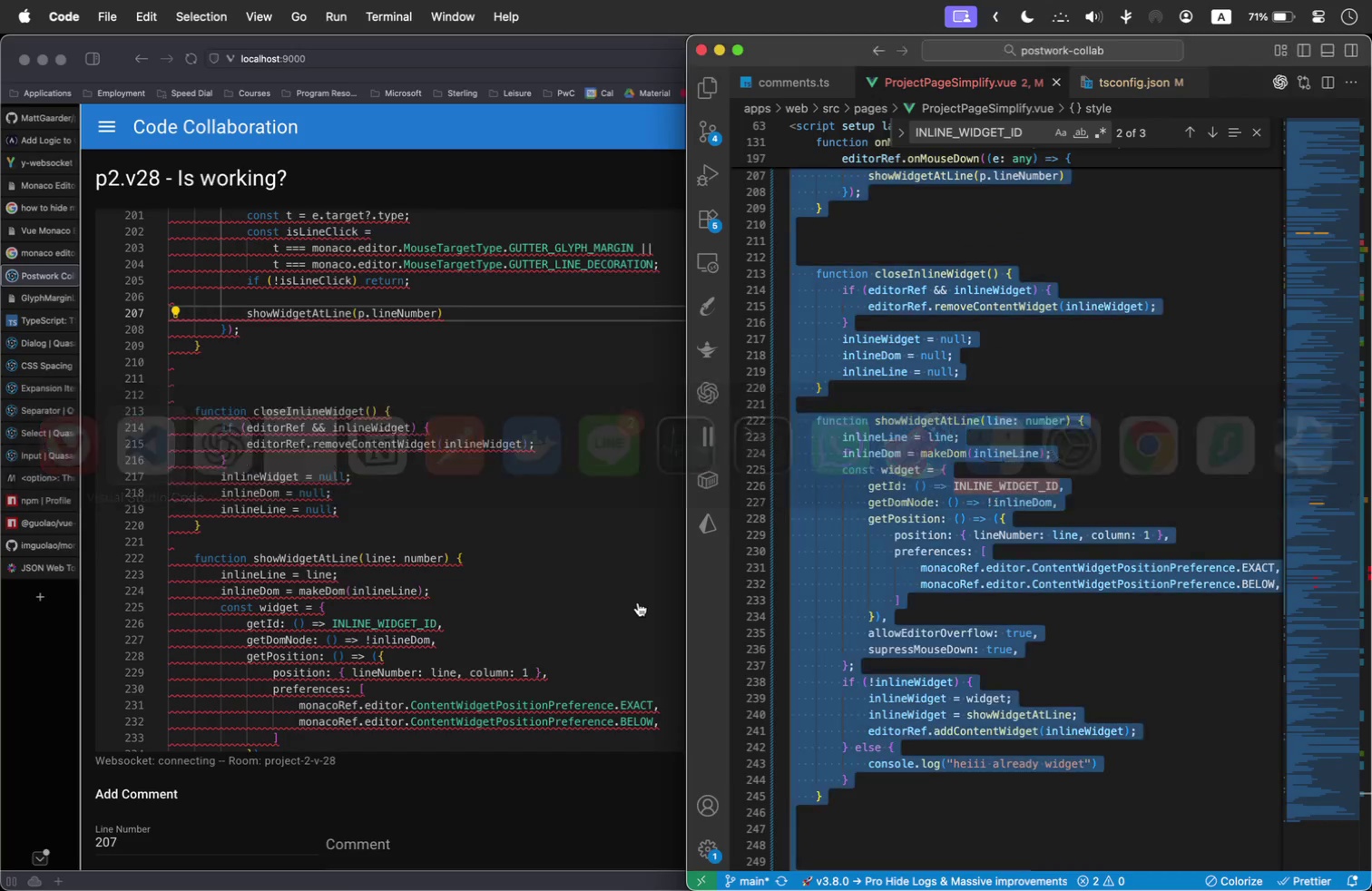 
scroll: coordinate [964, 627], scroll_direction: down, amount: 44.0
 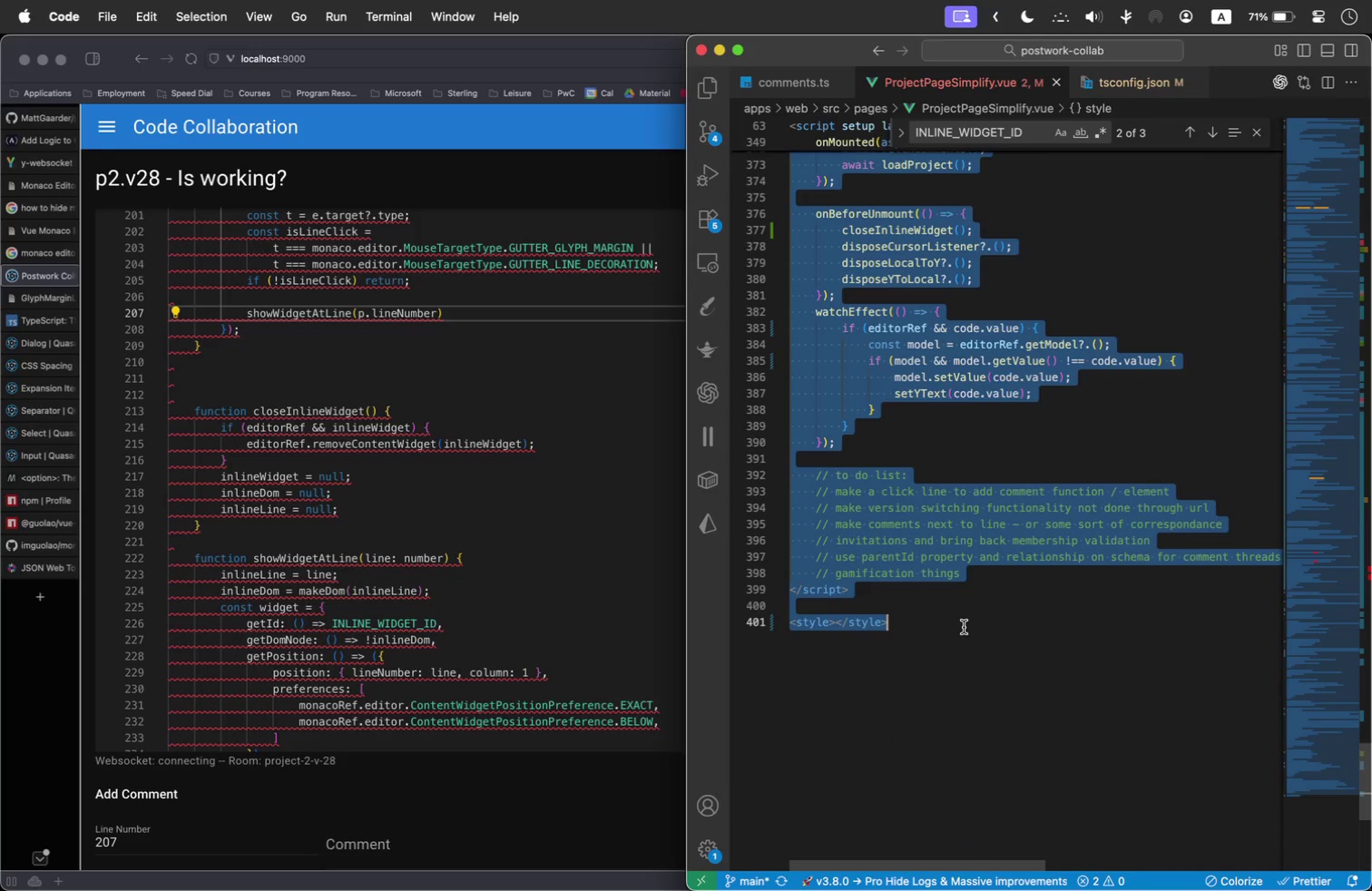 
wait(11.41)
 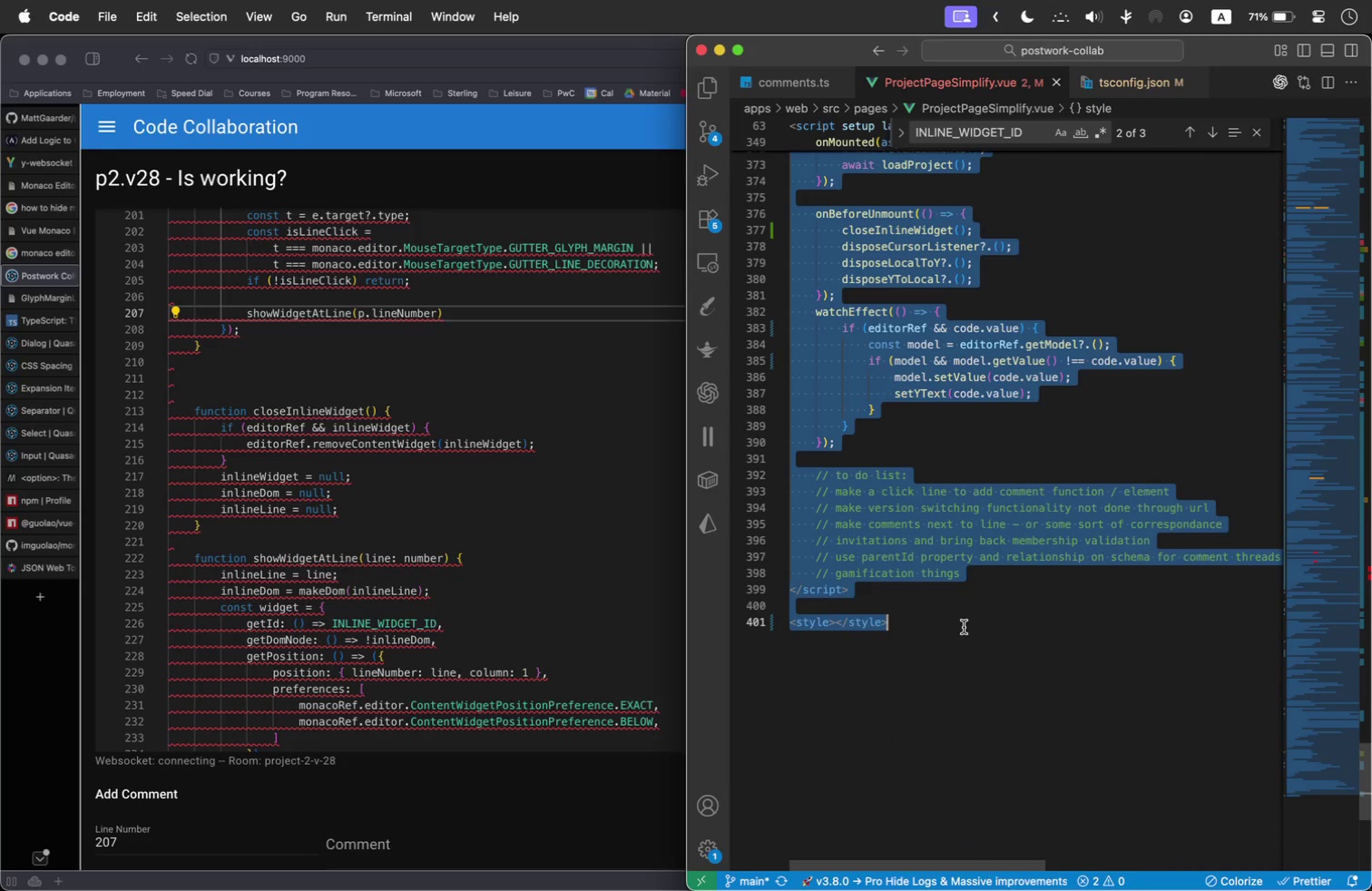 
left_click([965, 600])
 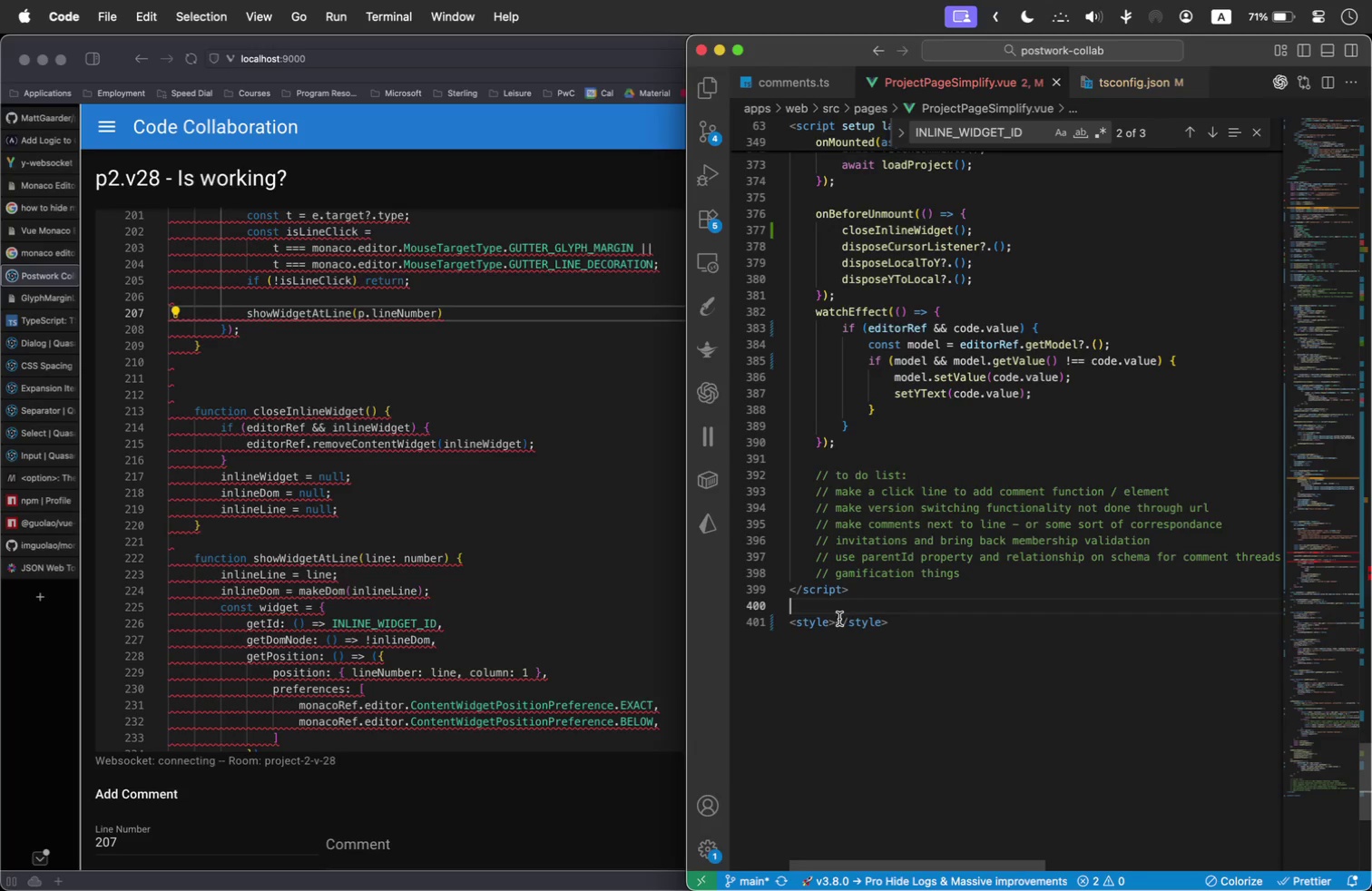 
left_click([838, 619])
 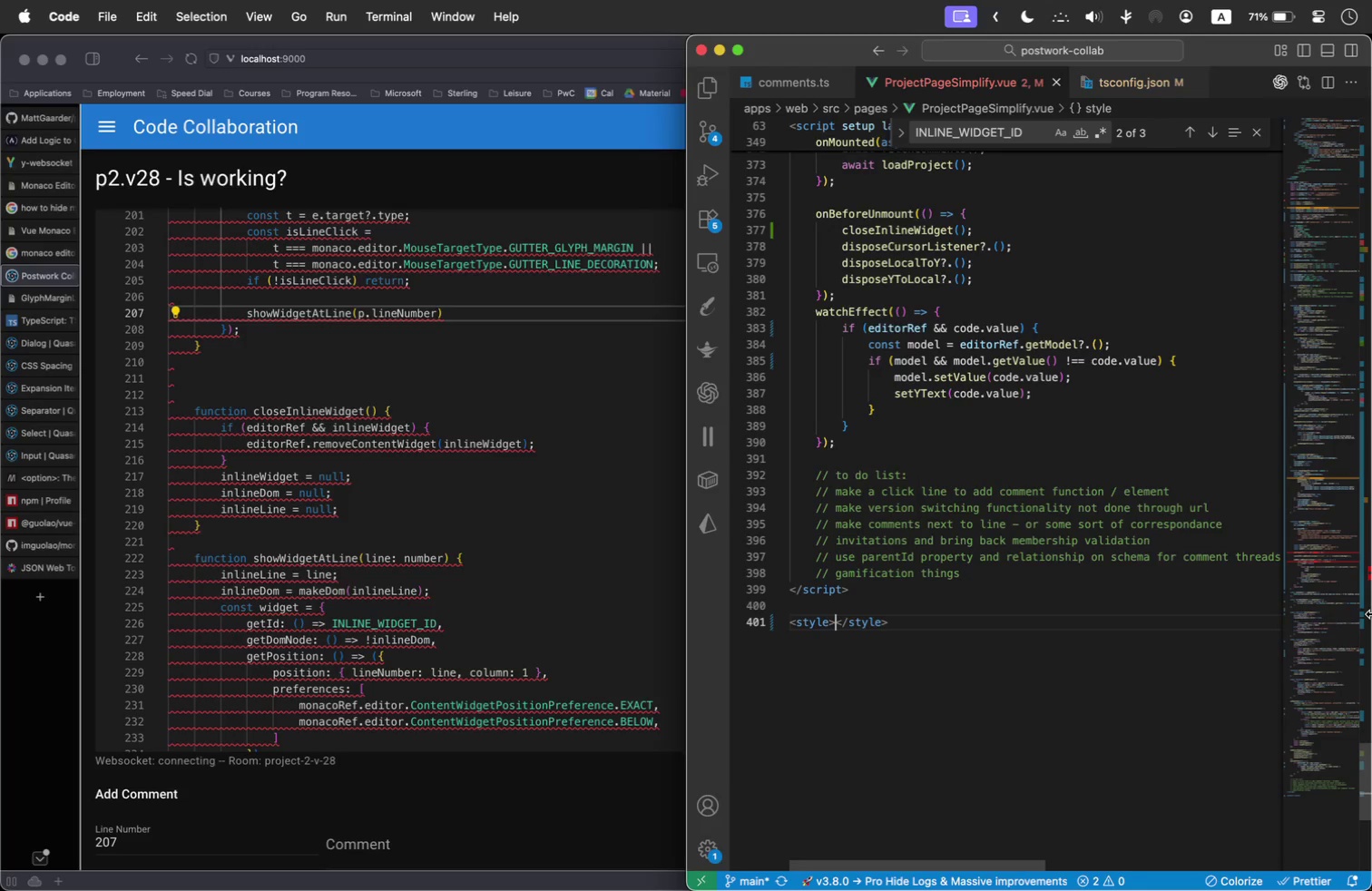 
key(Enter)
 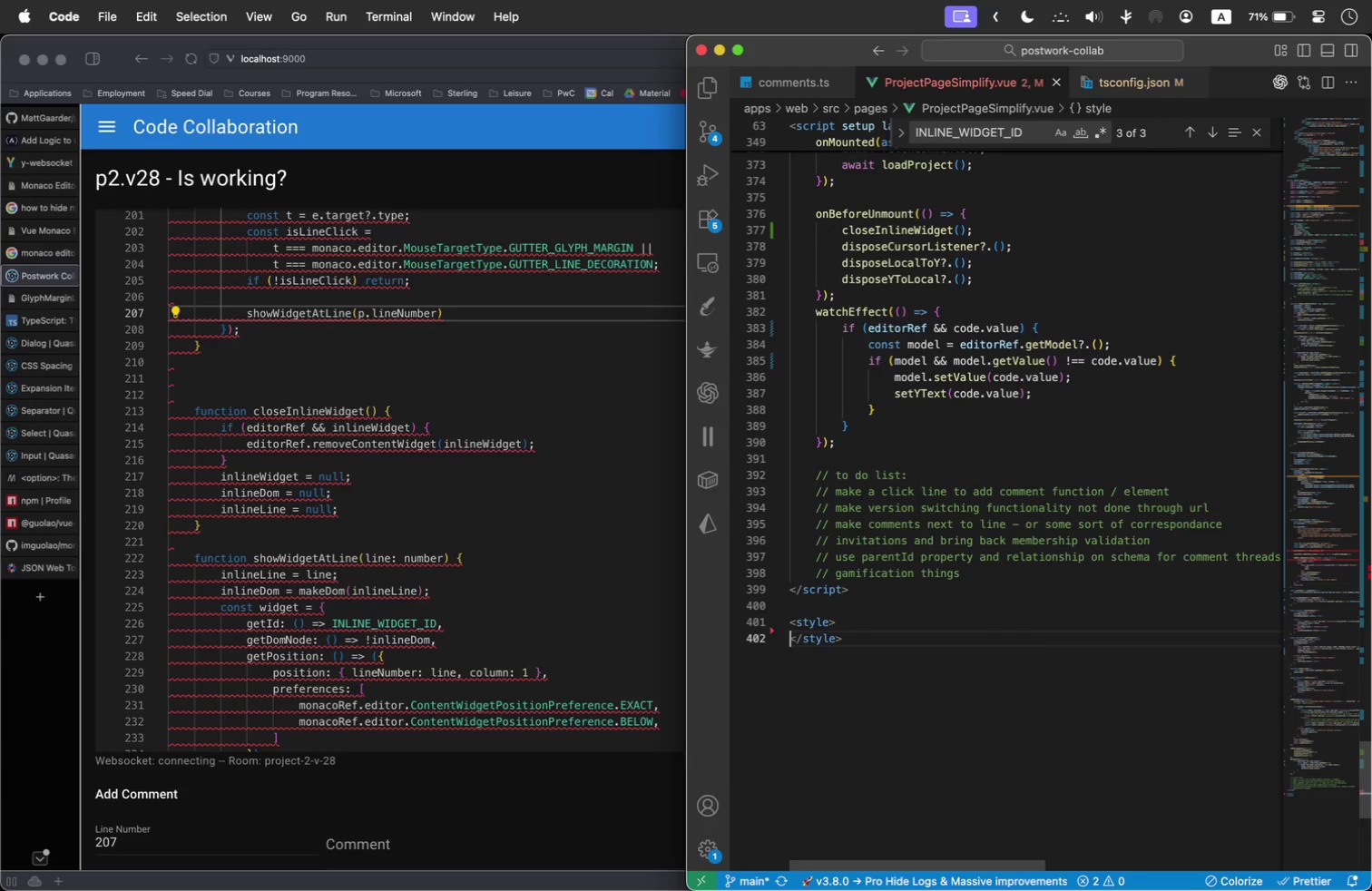 
key(Enter)
 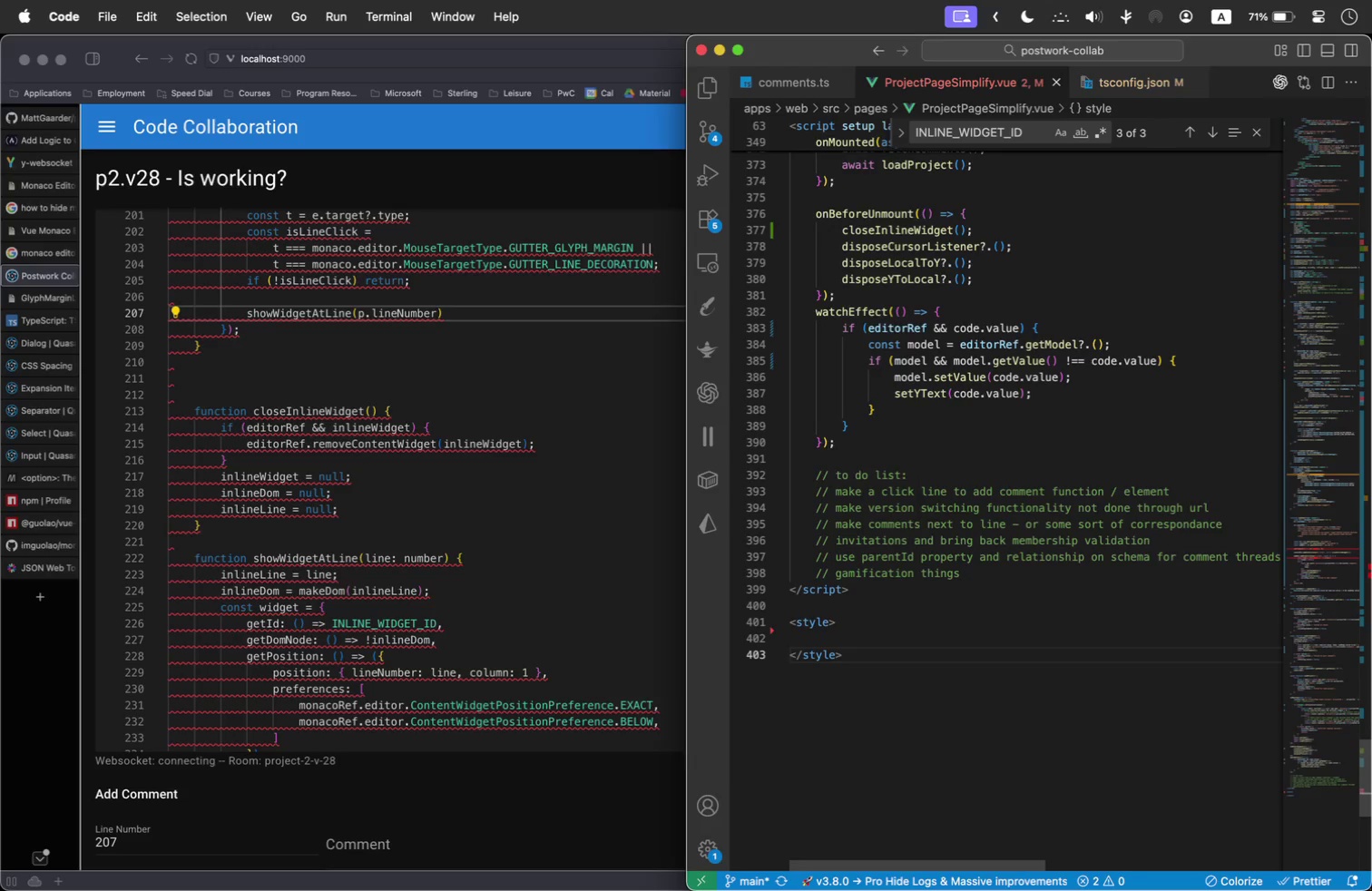 
key(ArrowUp)
 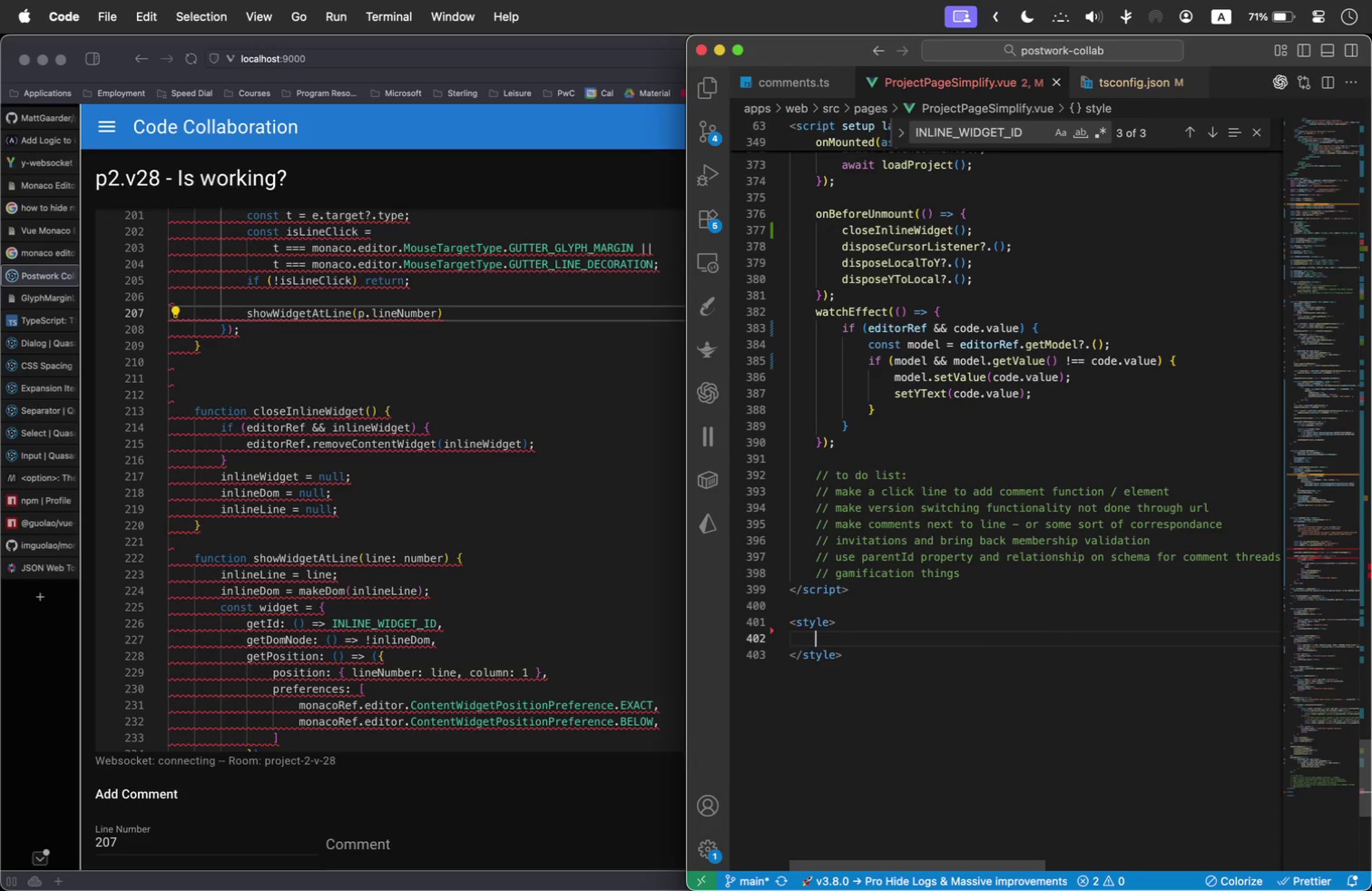 
key(Tab)
type(.monaco)
 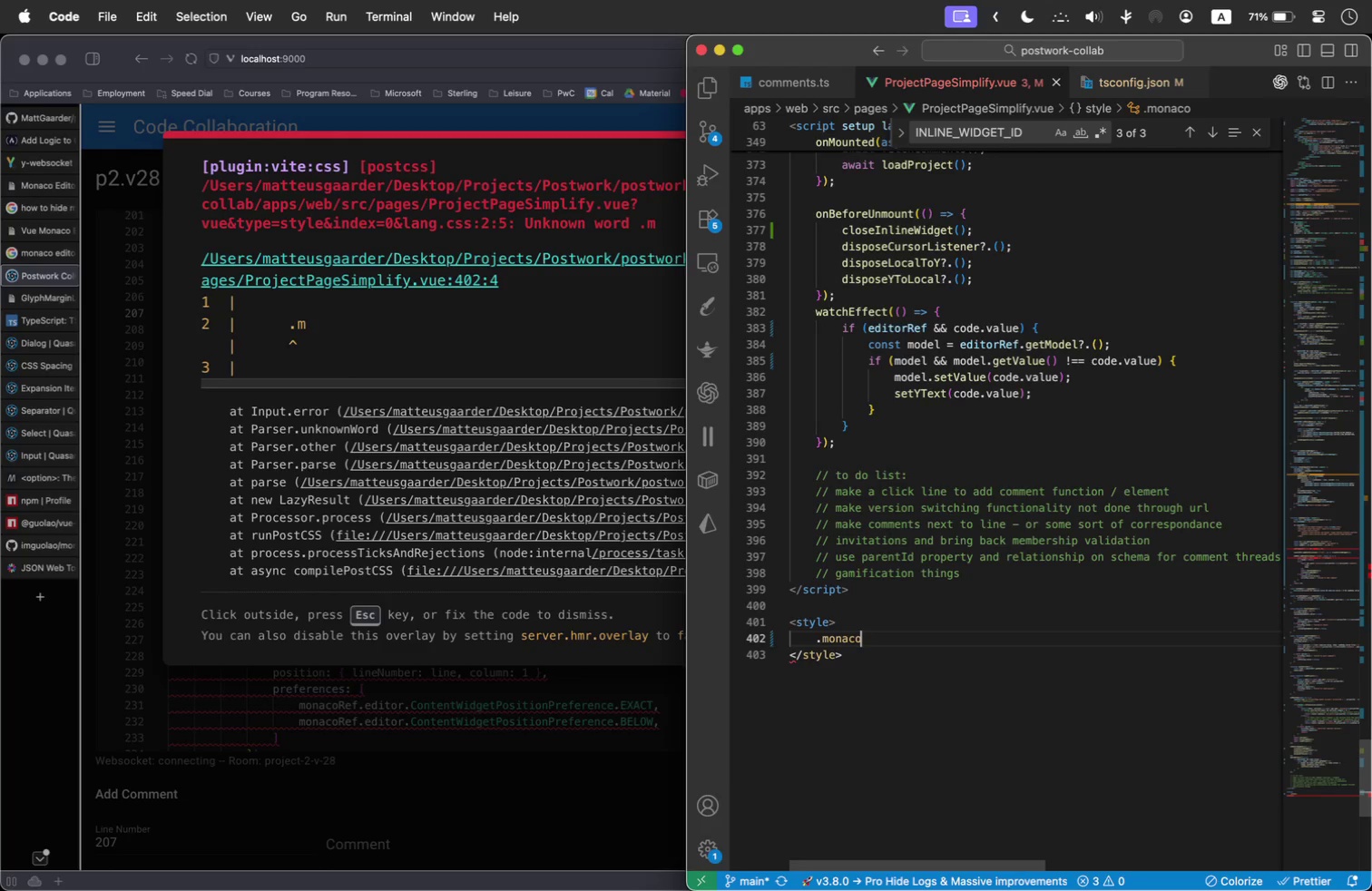 
key(Meta+F)
 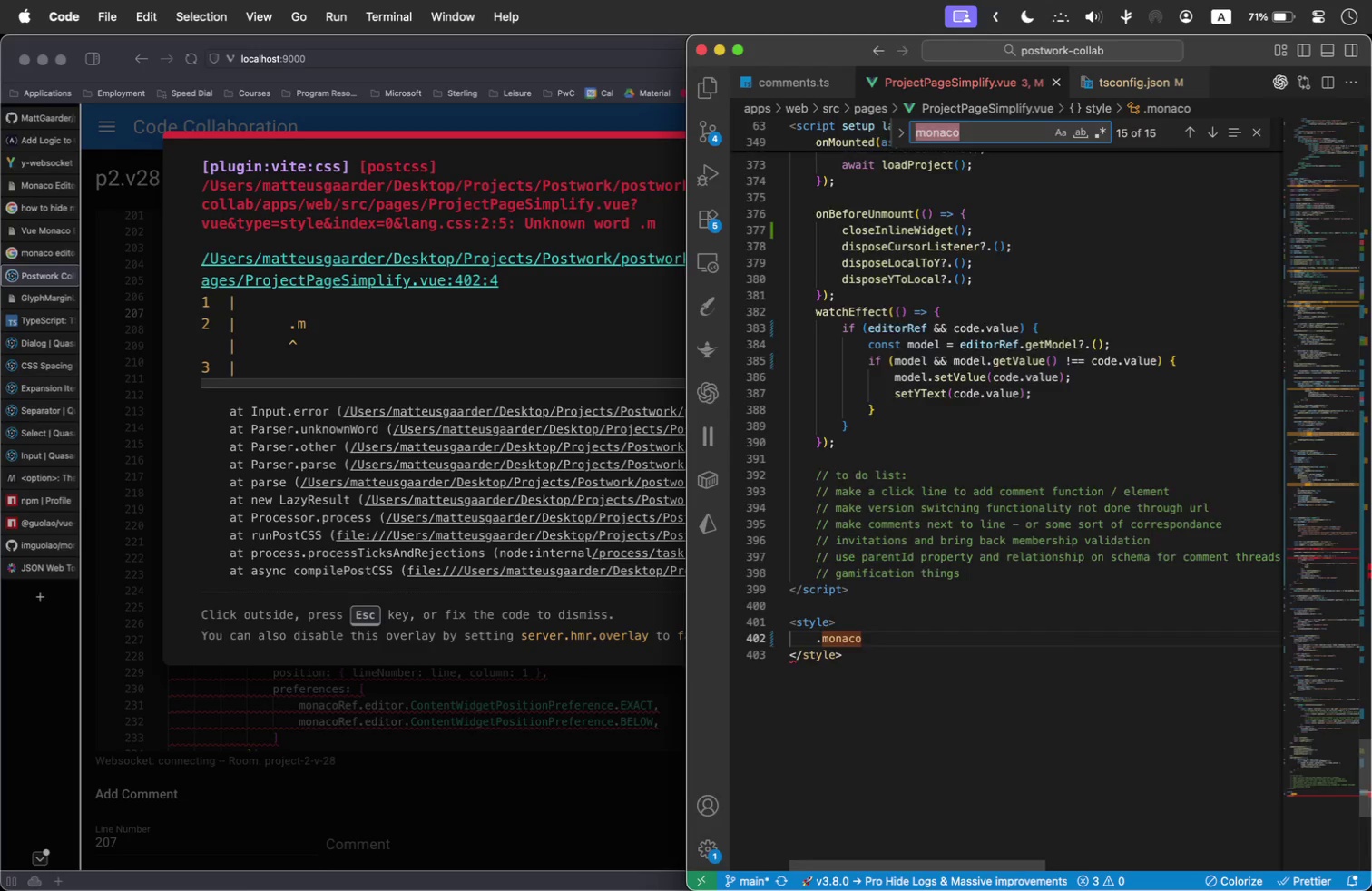 
type(cmt)
 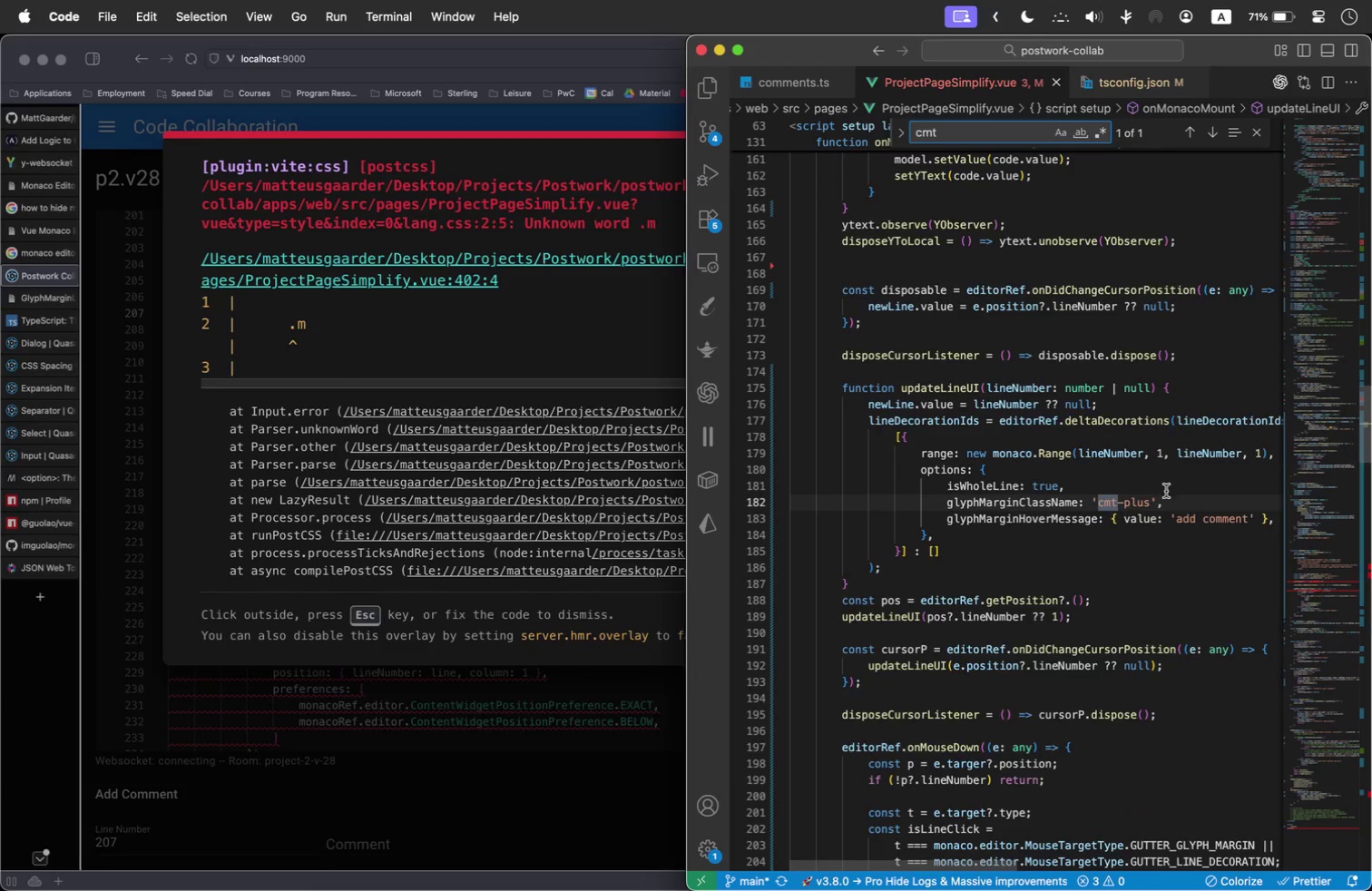 
left_click_drag(start_coordinate=[1152, 502], to_coordinate=[1101, 498])
 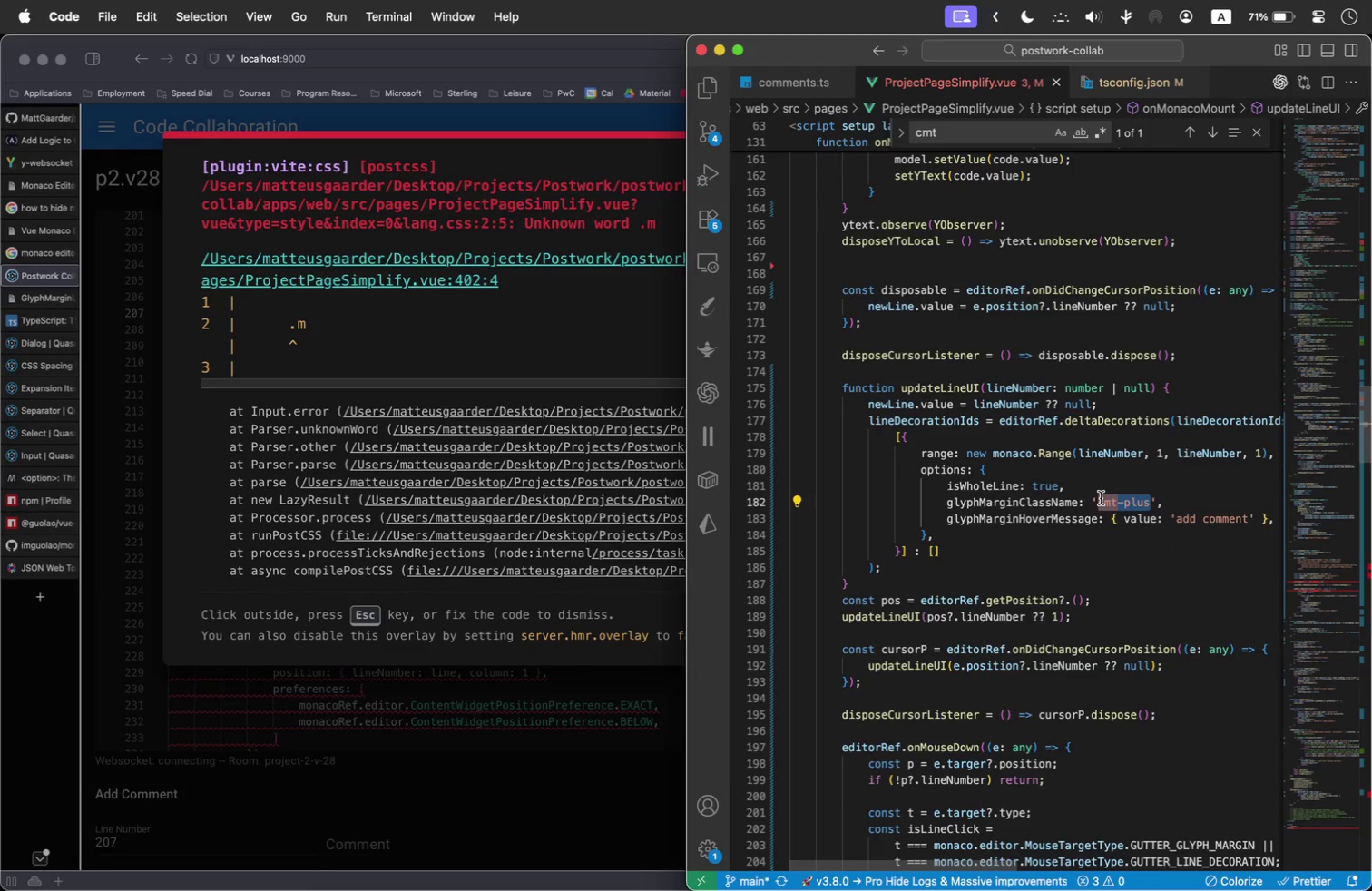 
key(Meta+C)
 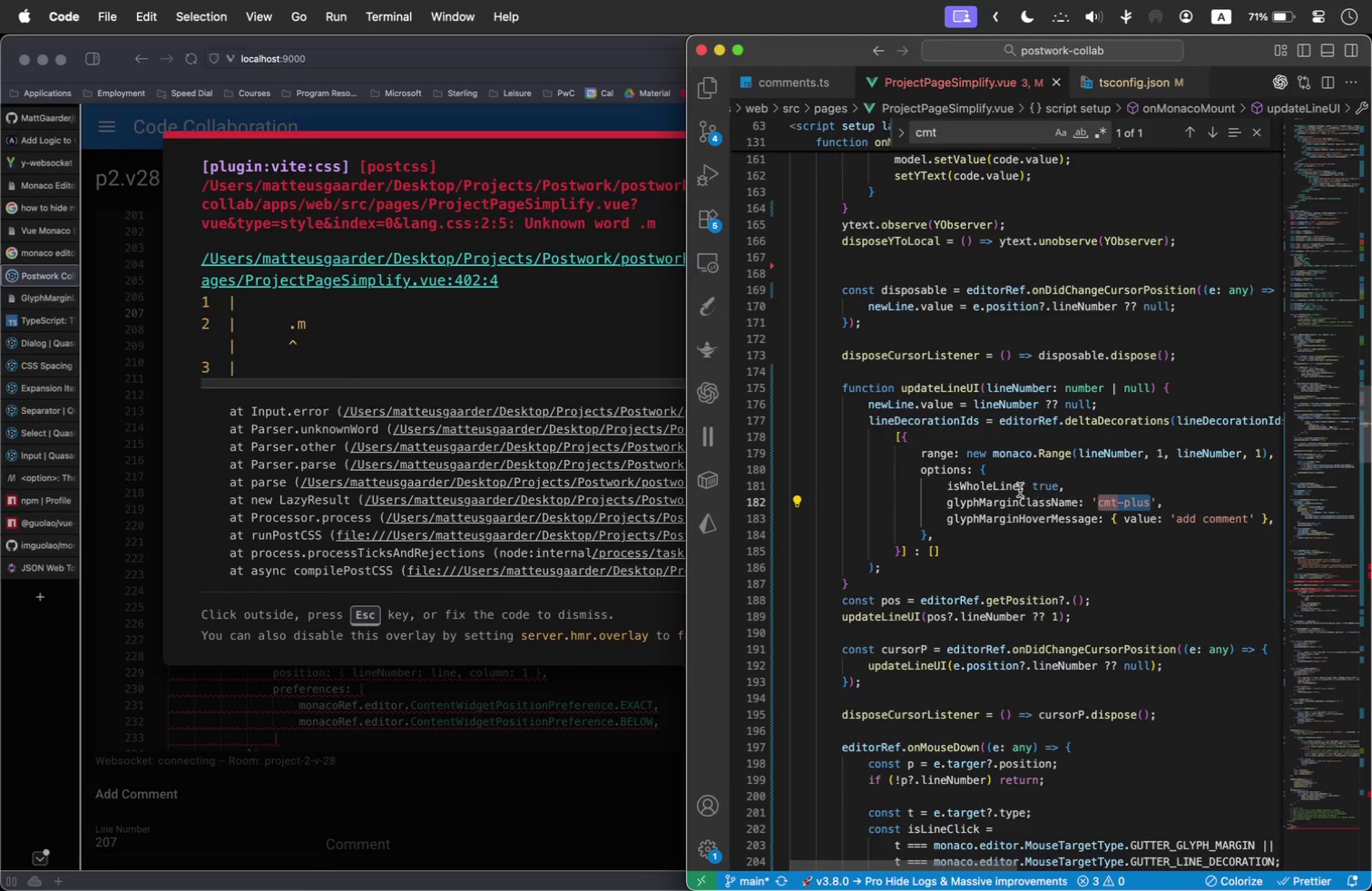 
scroll: coordinate [1019, 488], scroll_direction: down, amount: 72.0
 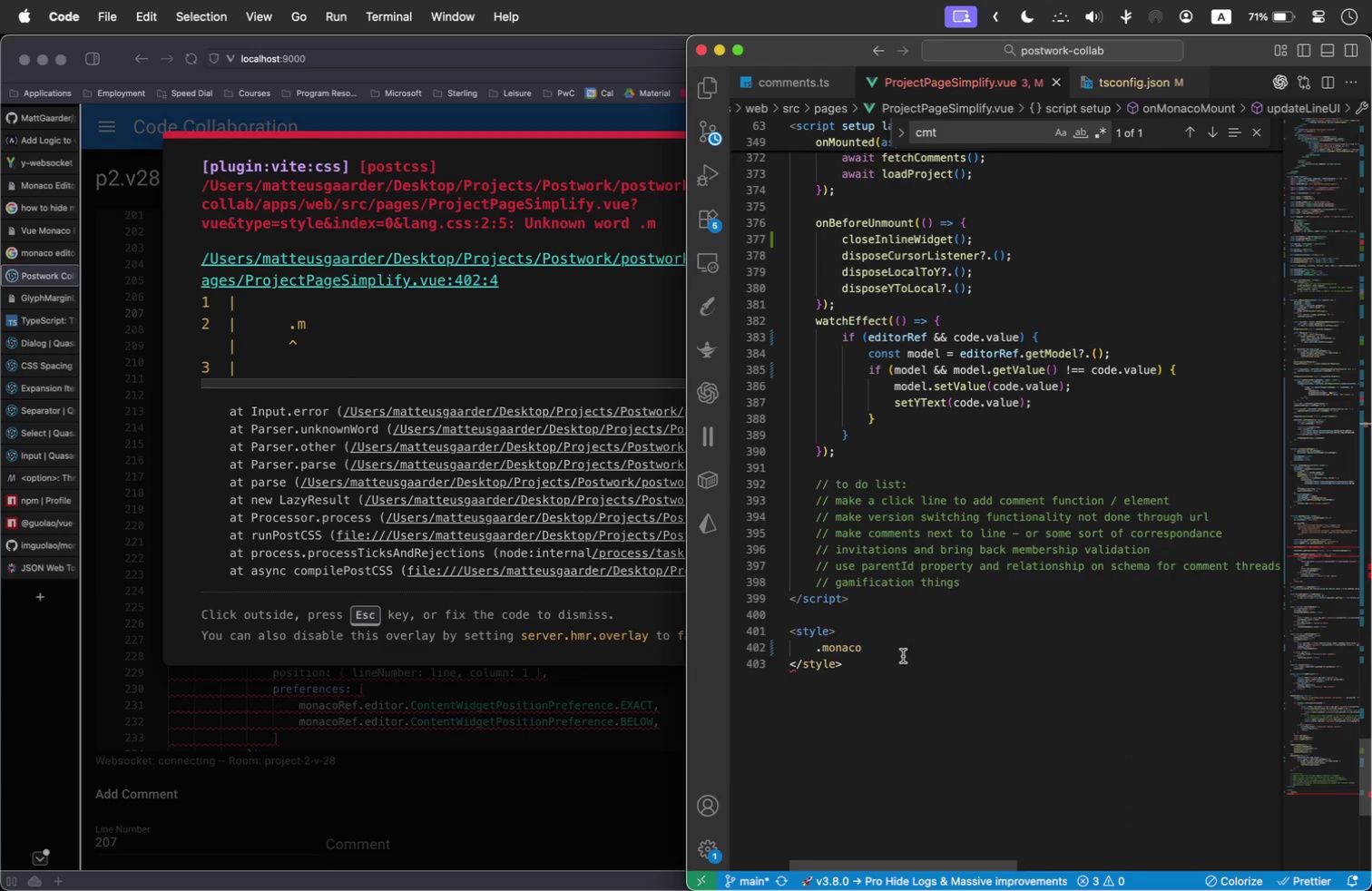 
left_click([899, 649])
 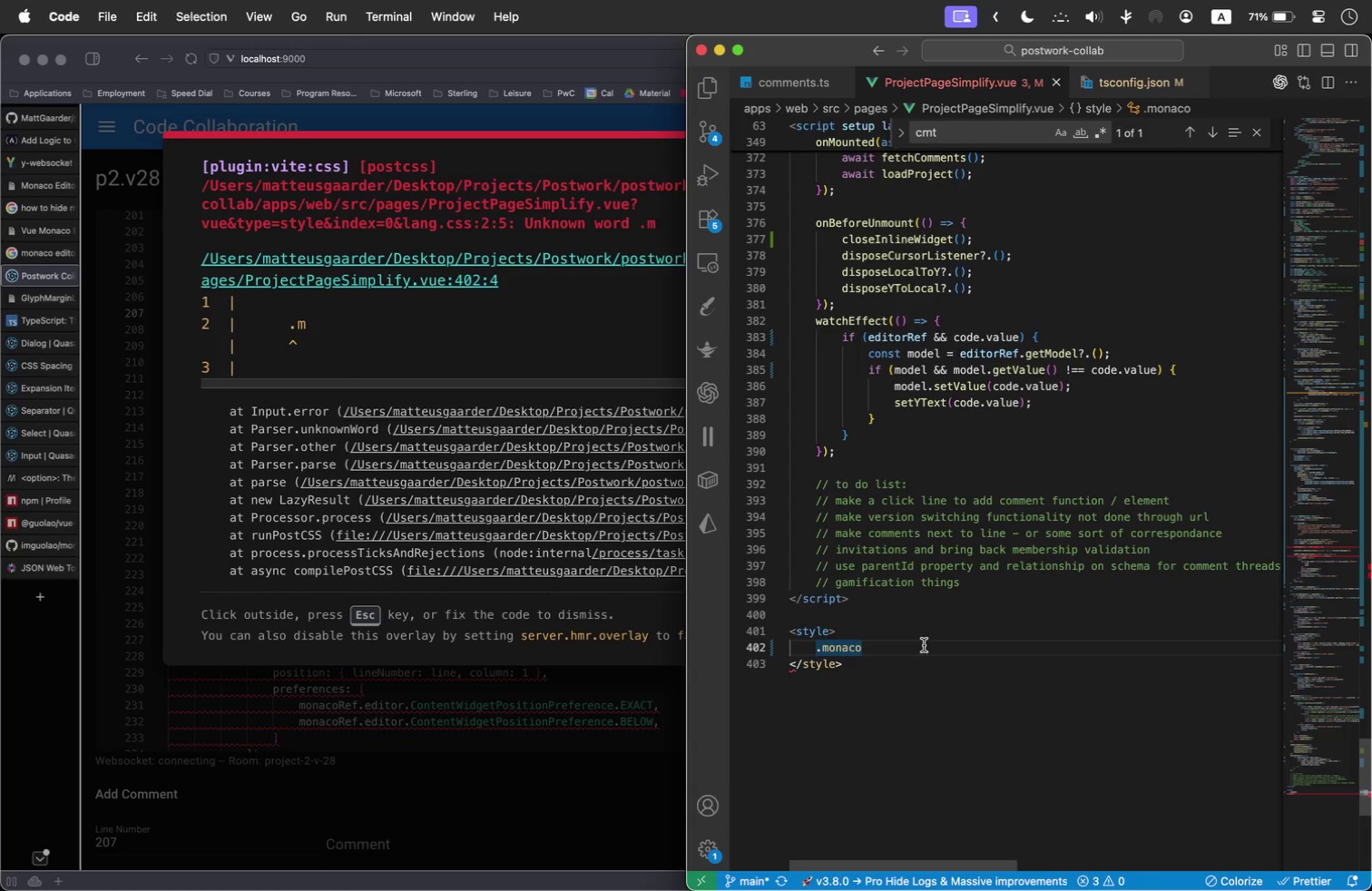 
type(-editor .)
 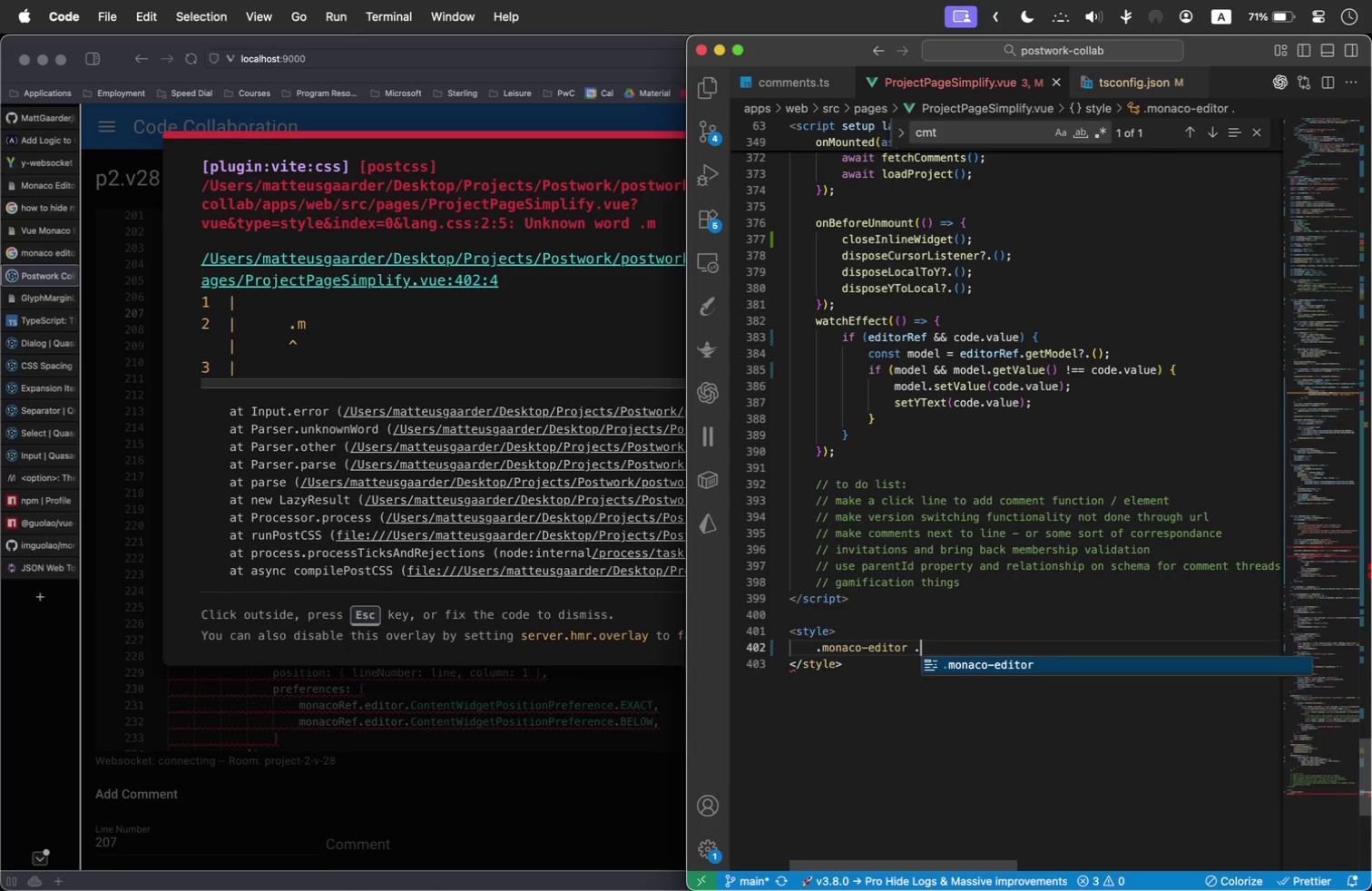 
key(Meta+V)
 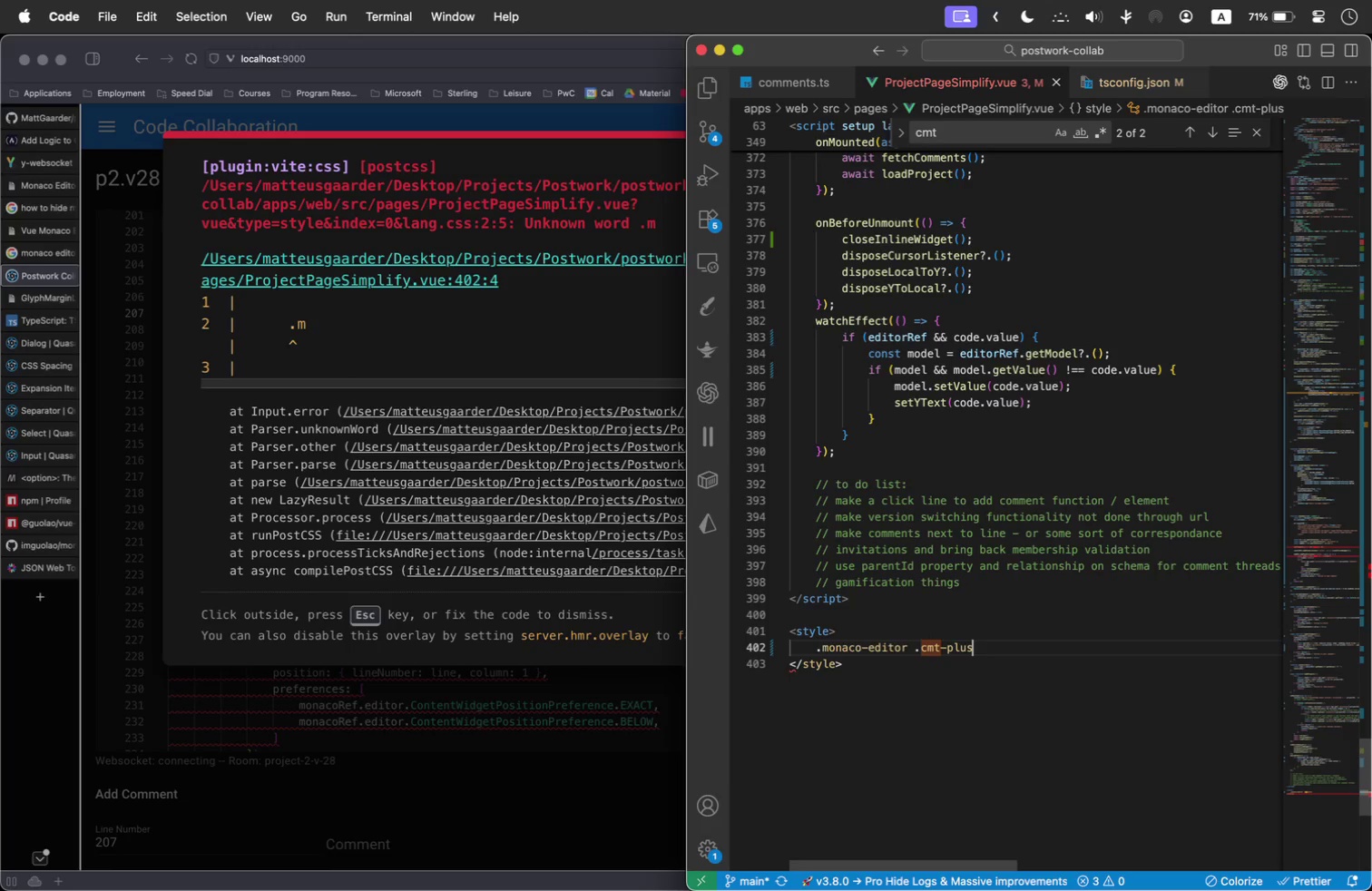 
key(Shift+Semicolon)
 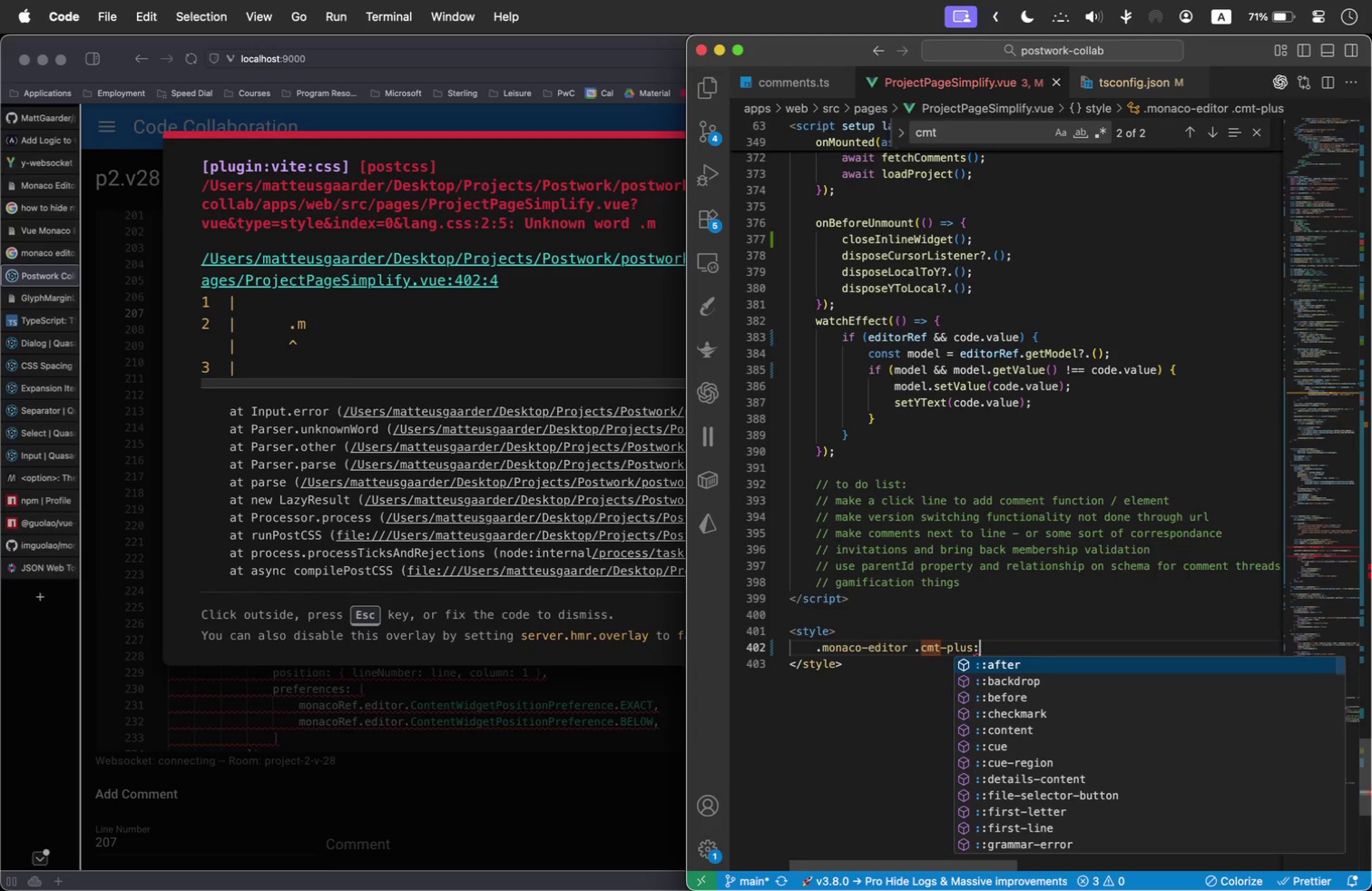 
key(Shift+Semicolon)
 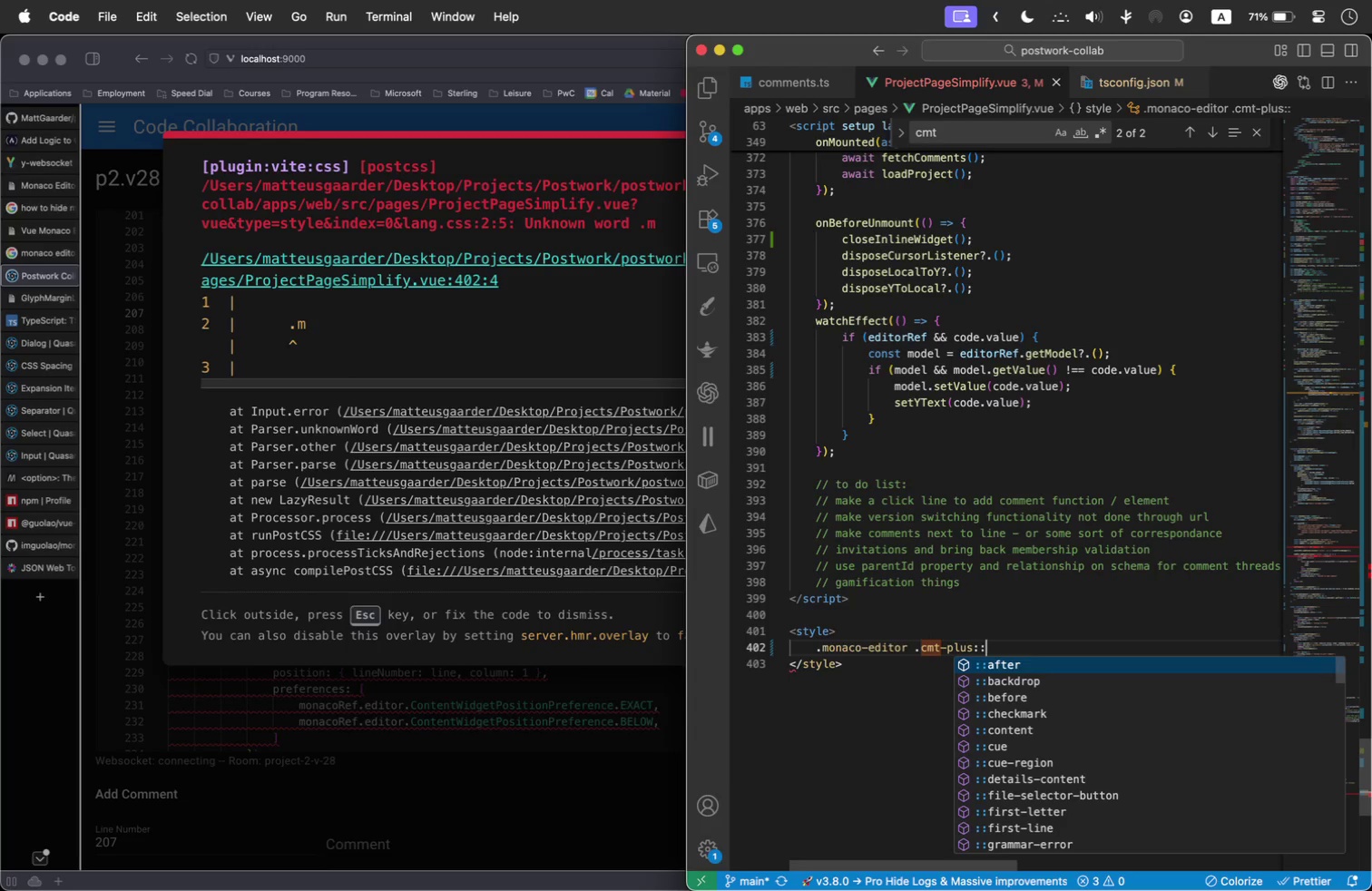 
key(ArrowDown)
 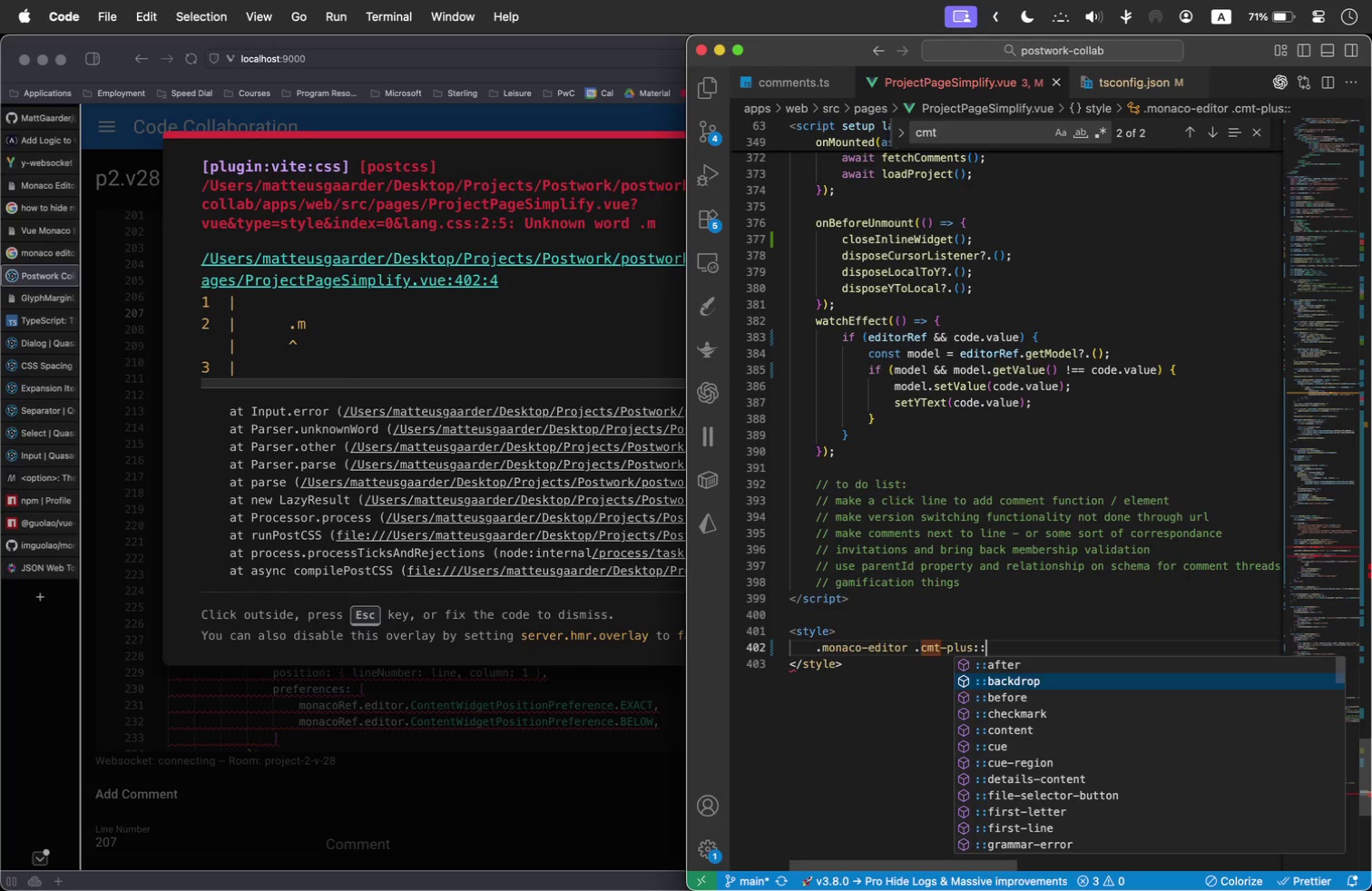 
key(ArrowDown)
 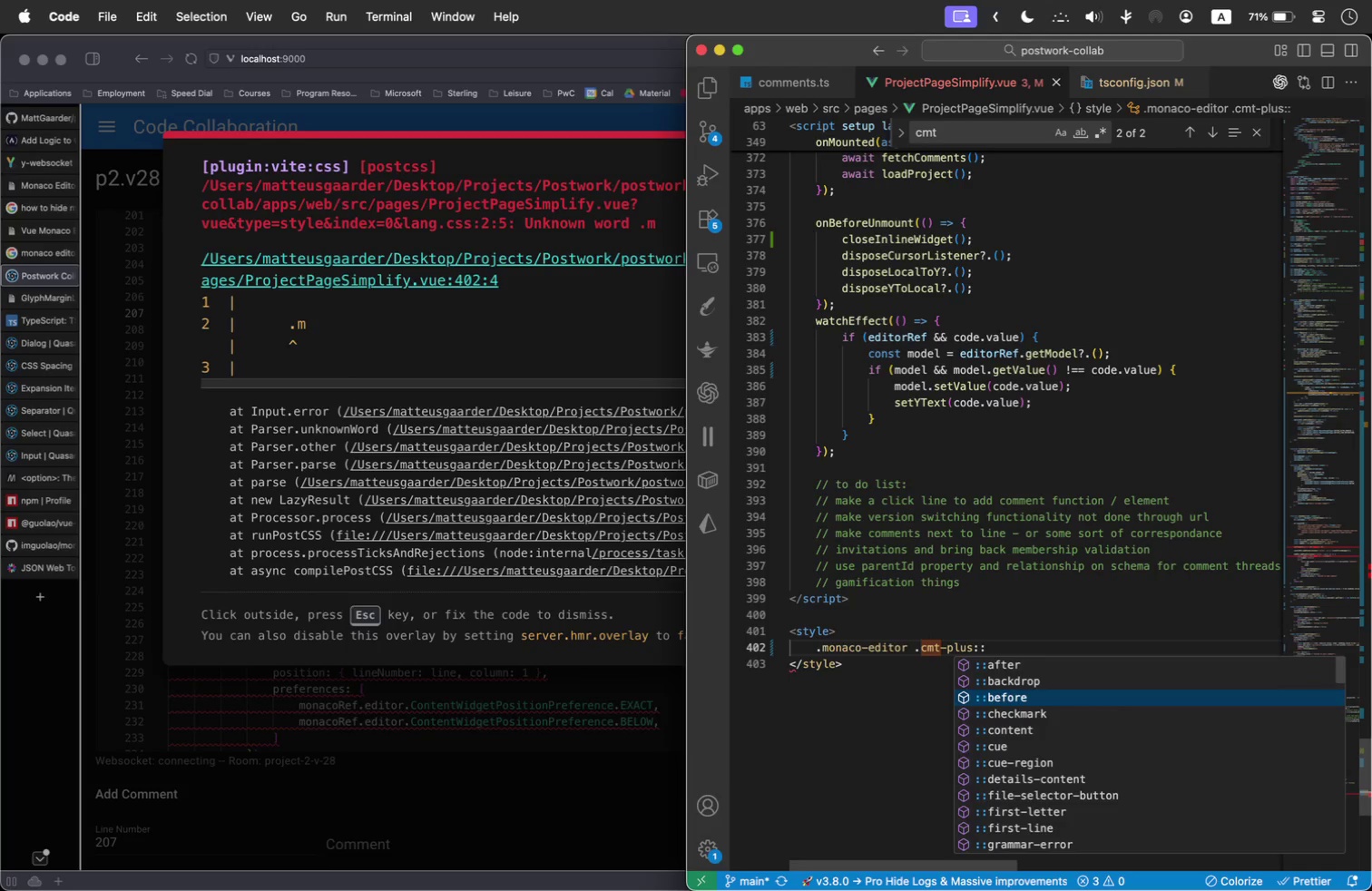 
key(Enter)
 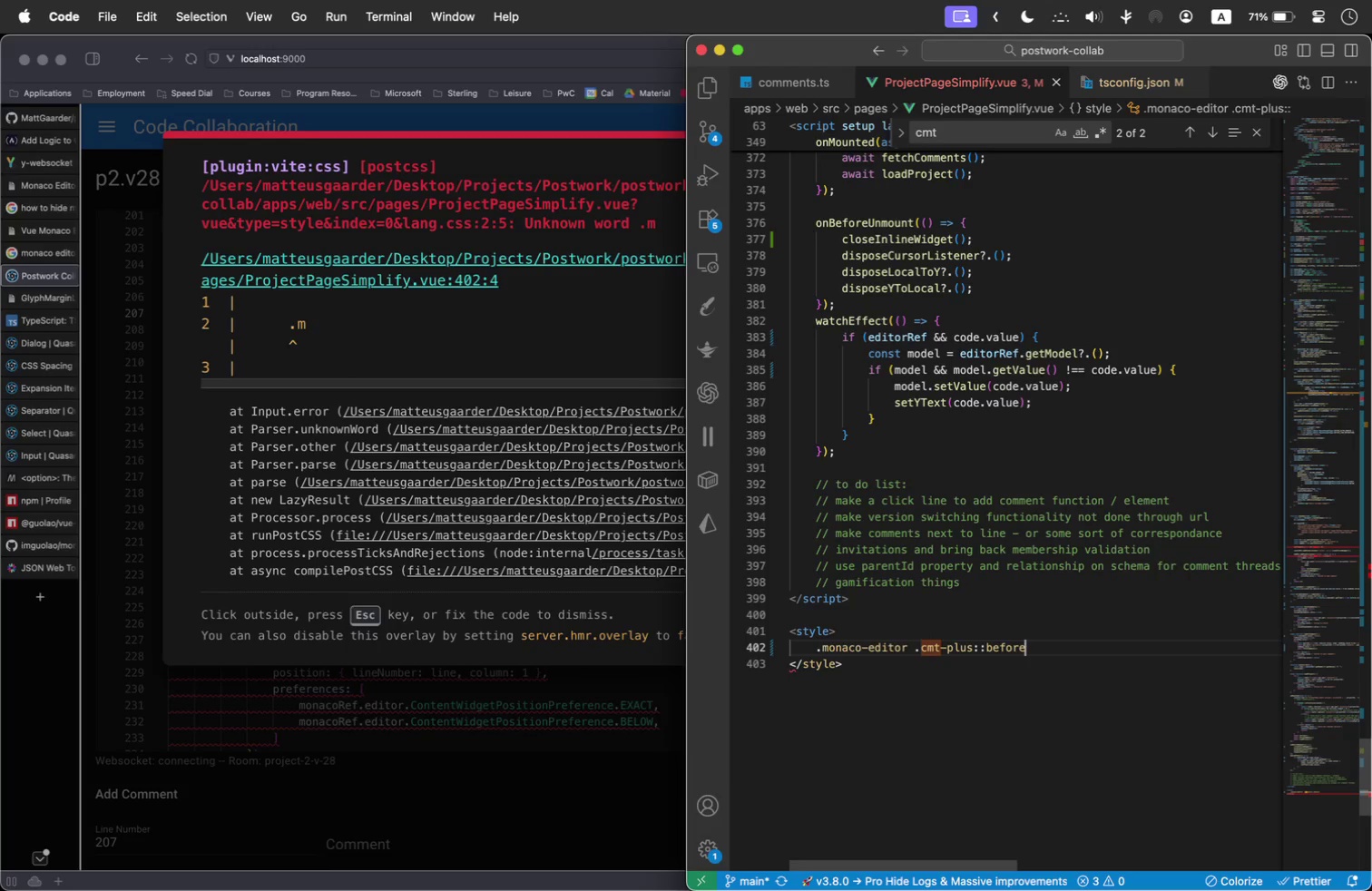 
key(Space)
 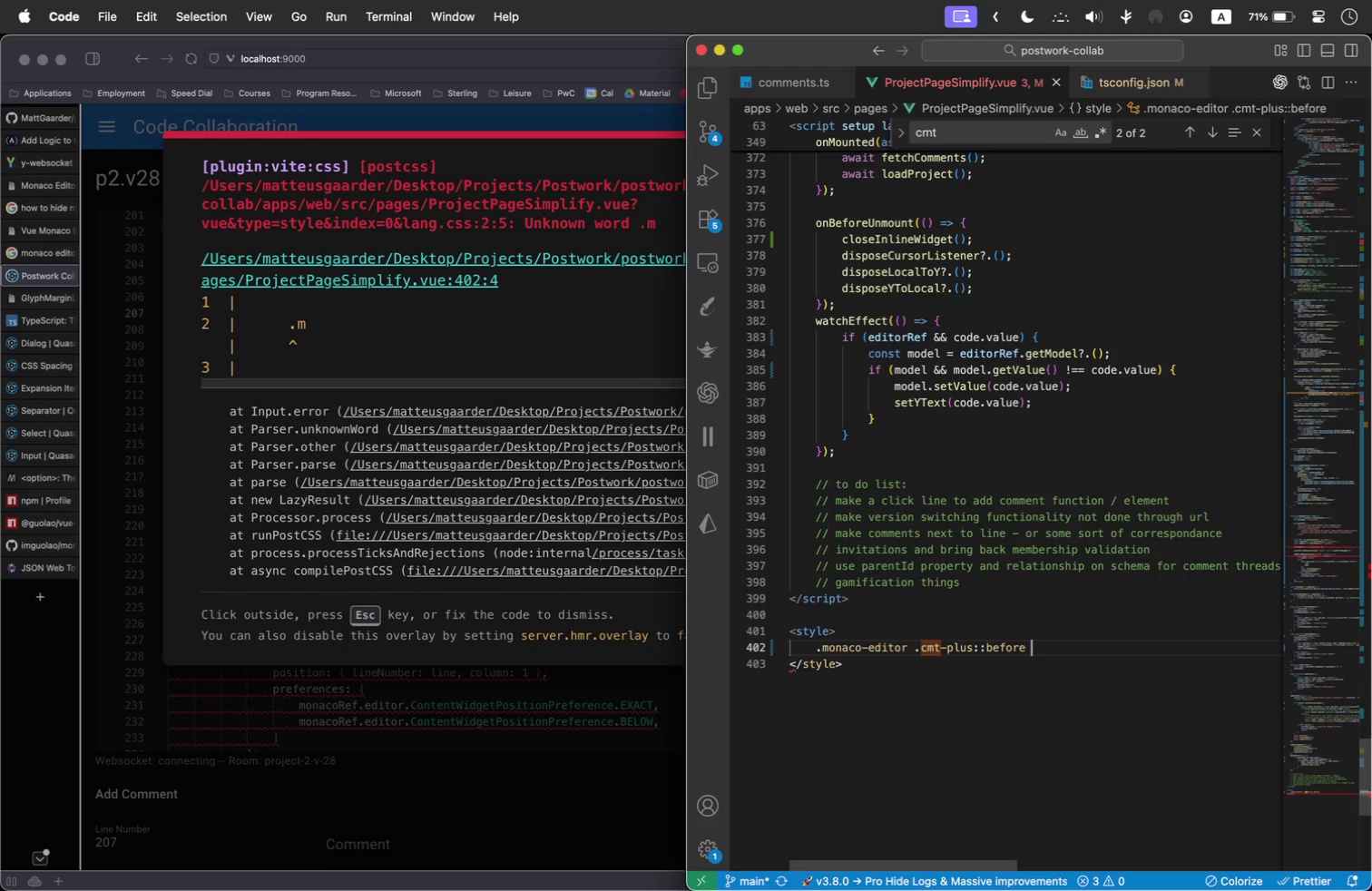 
key(Shift+BracketLeft)
 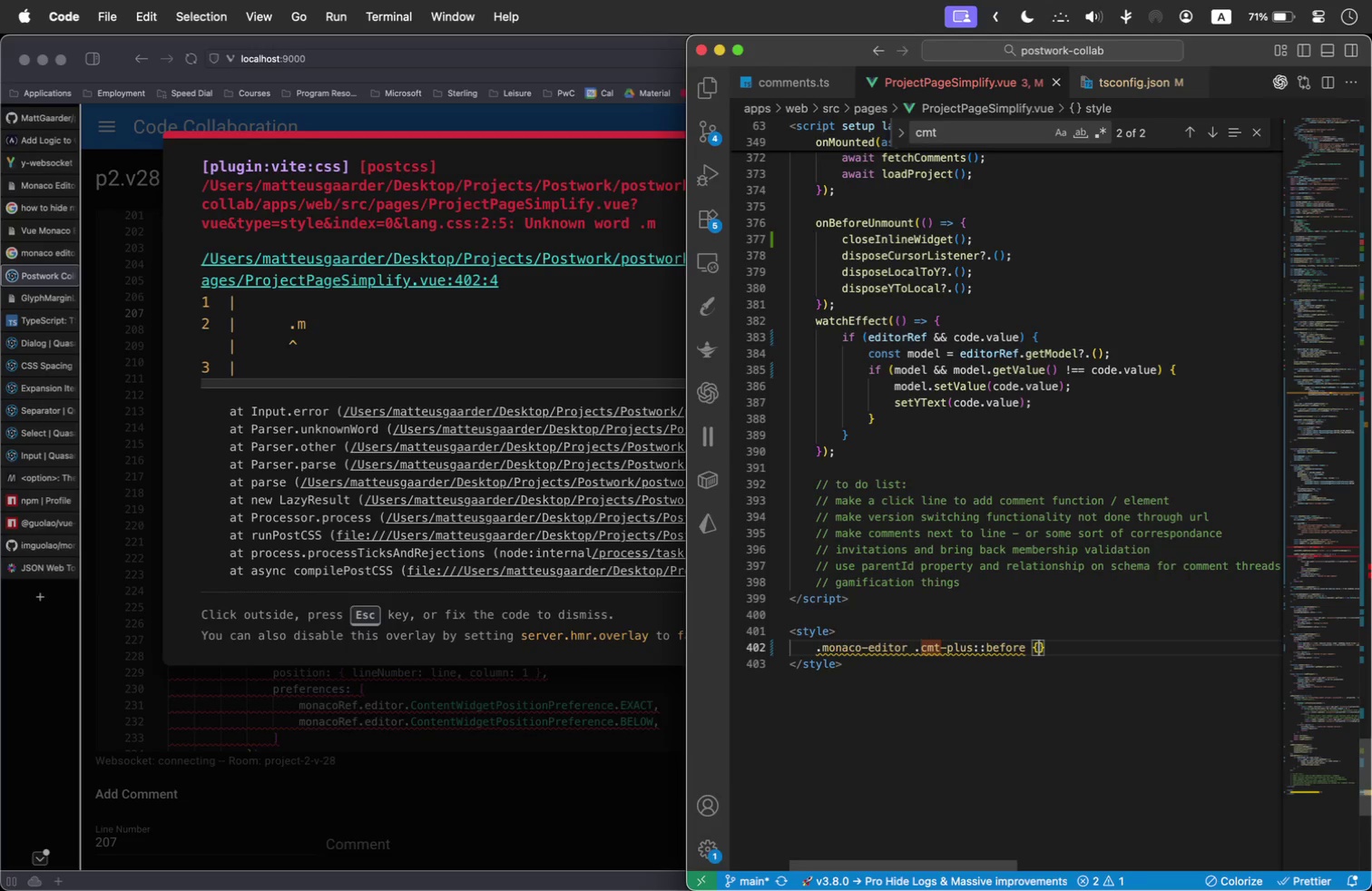 
key(Enter)
 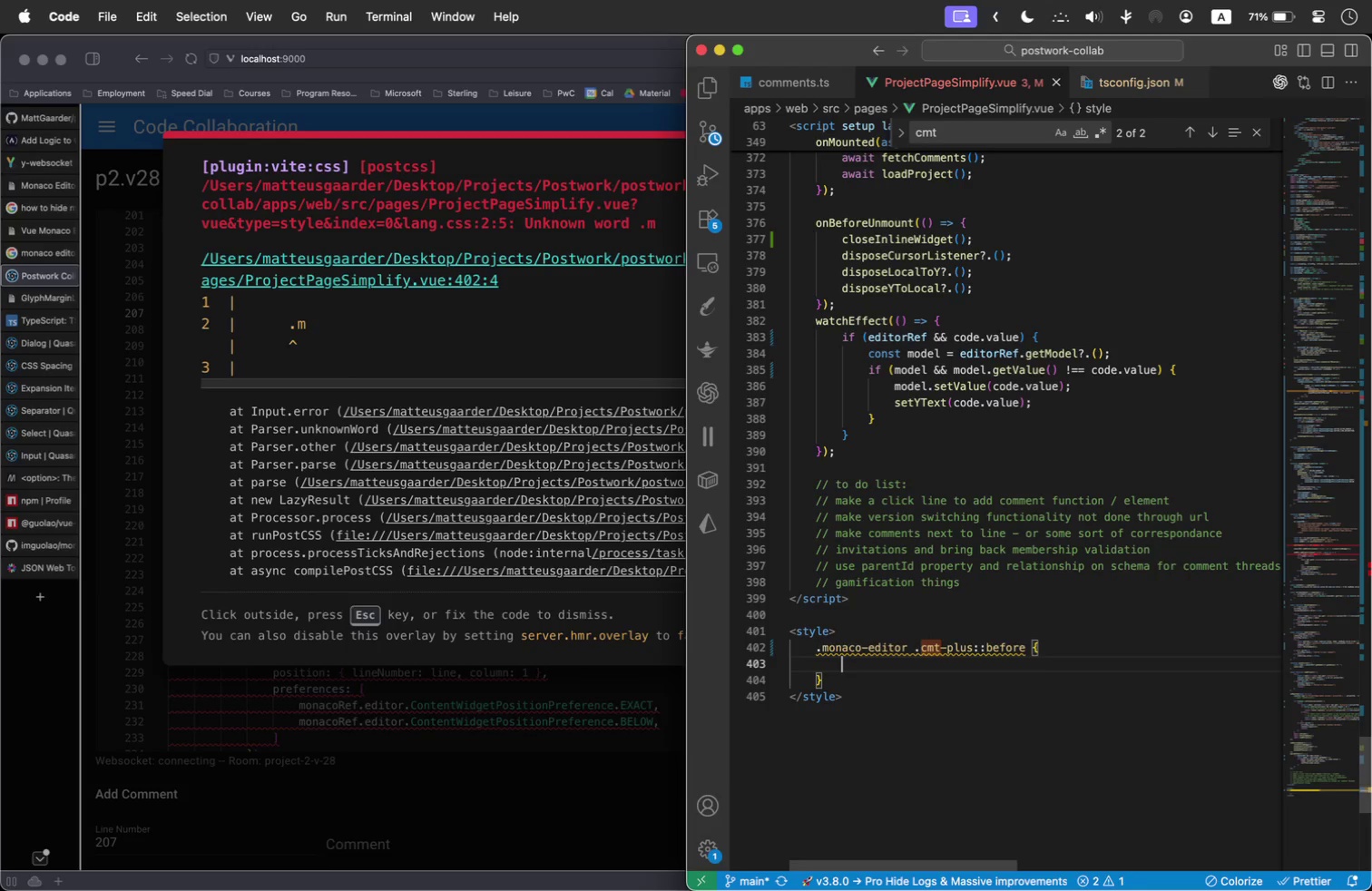 
type(content: "+)
 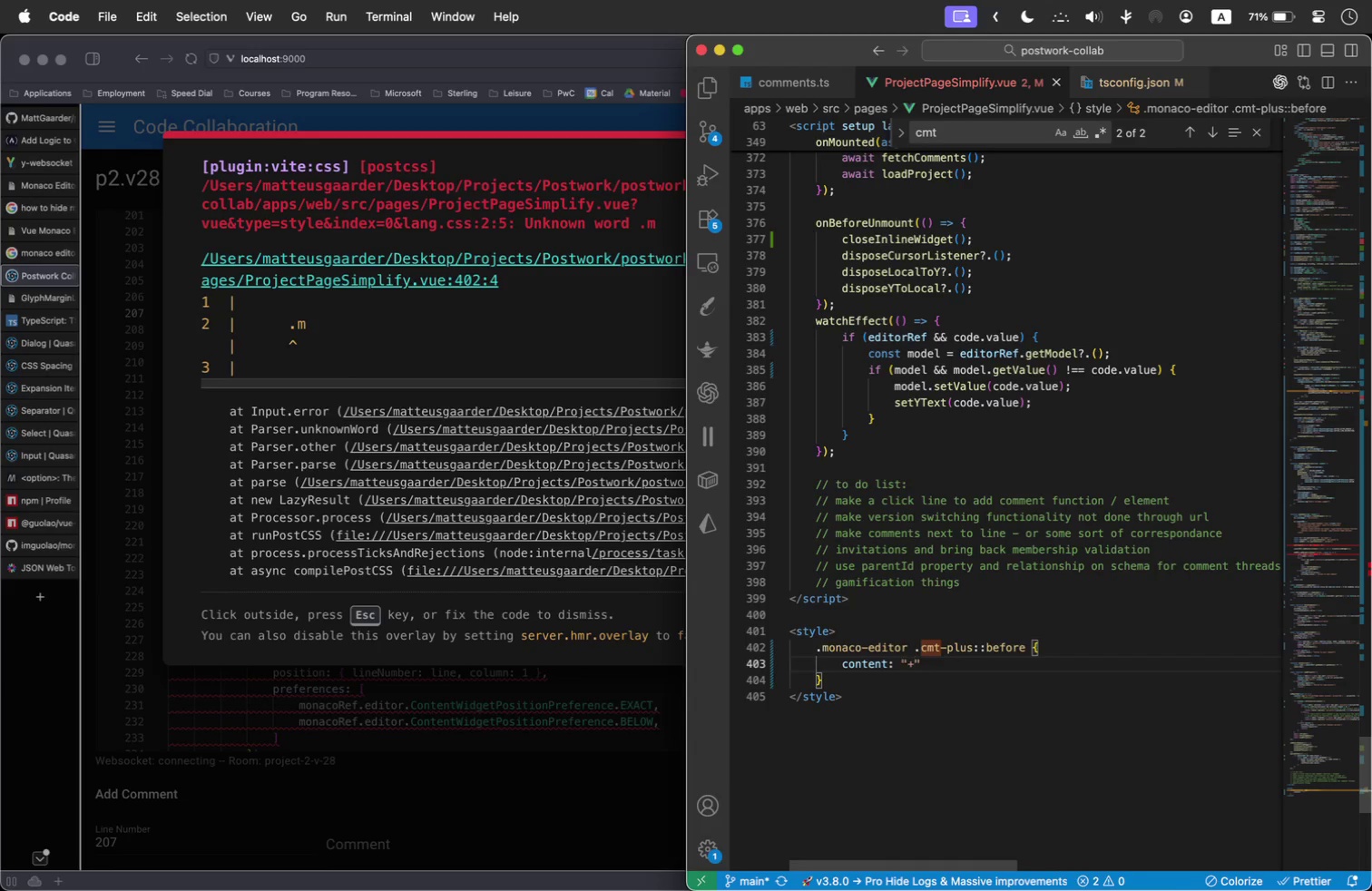 
key(ArrowRight)
 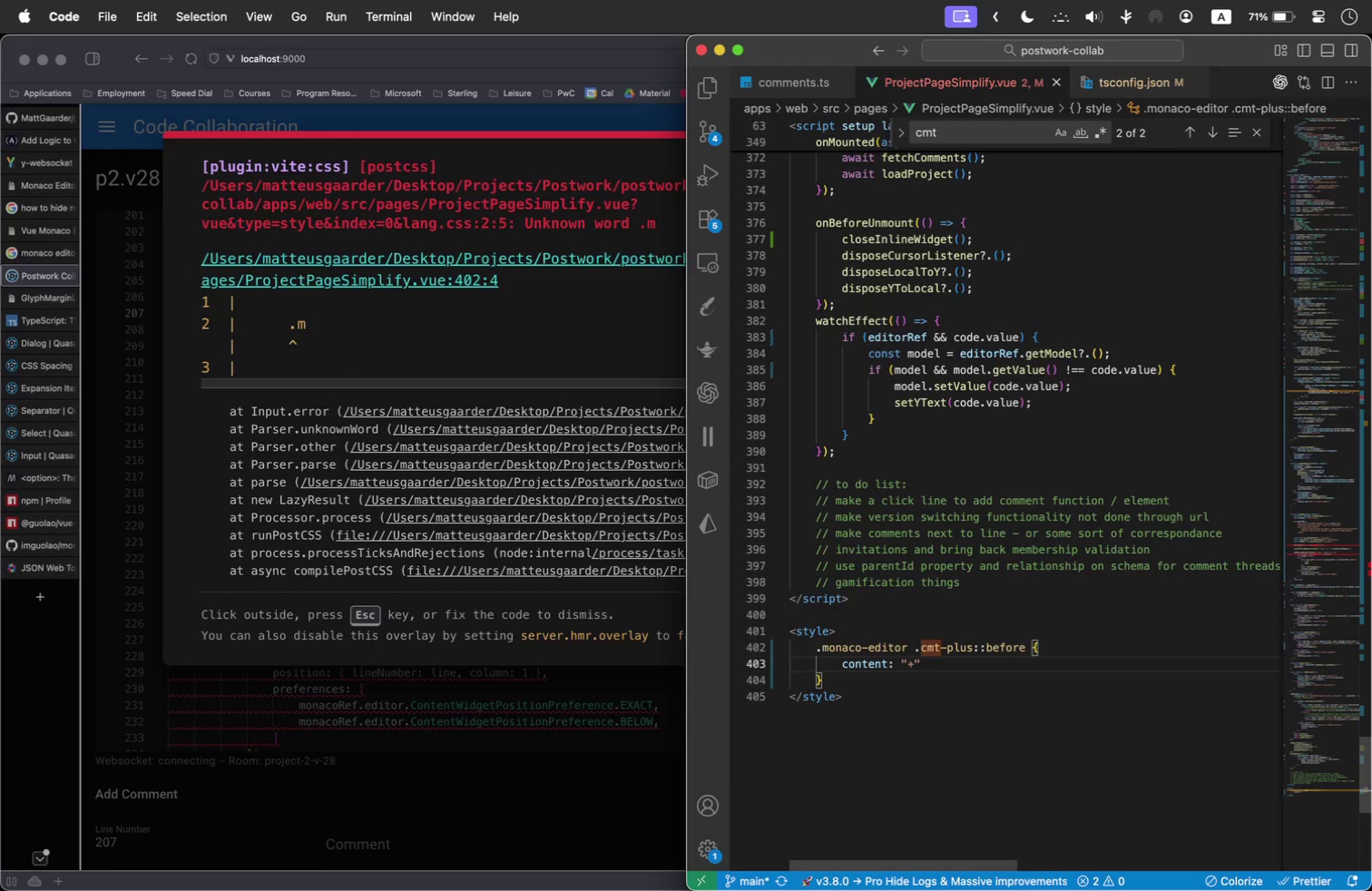 
key(Semicolon)
 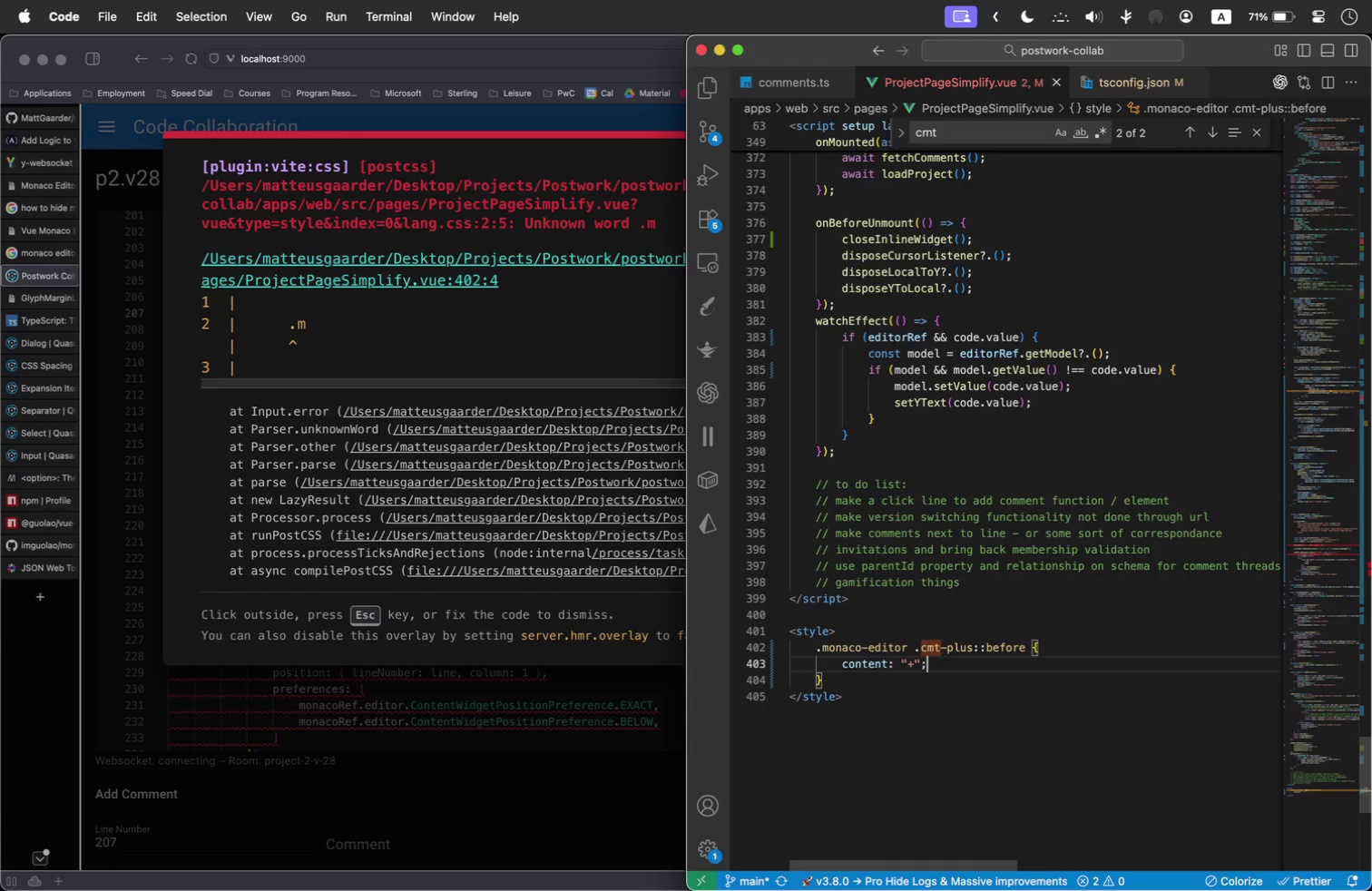 
key(Enter)
 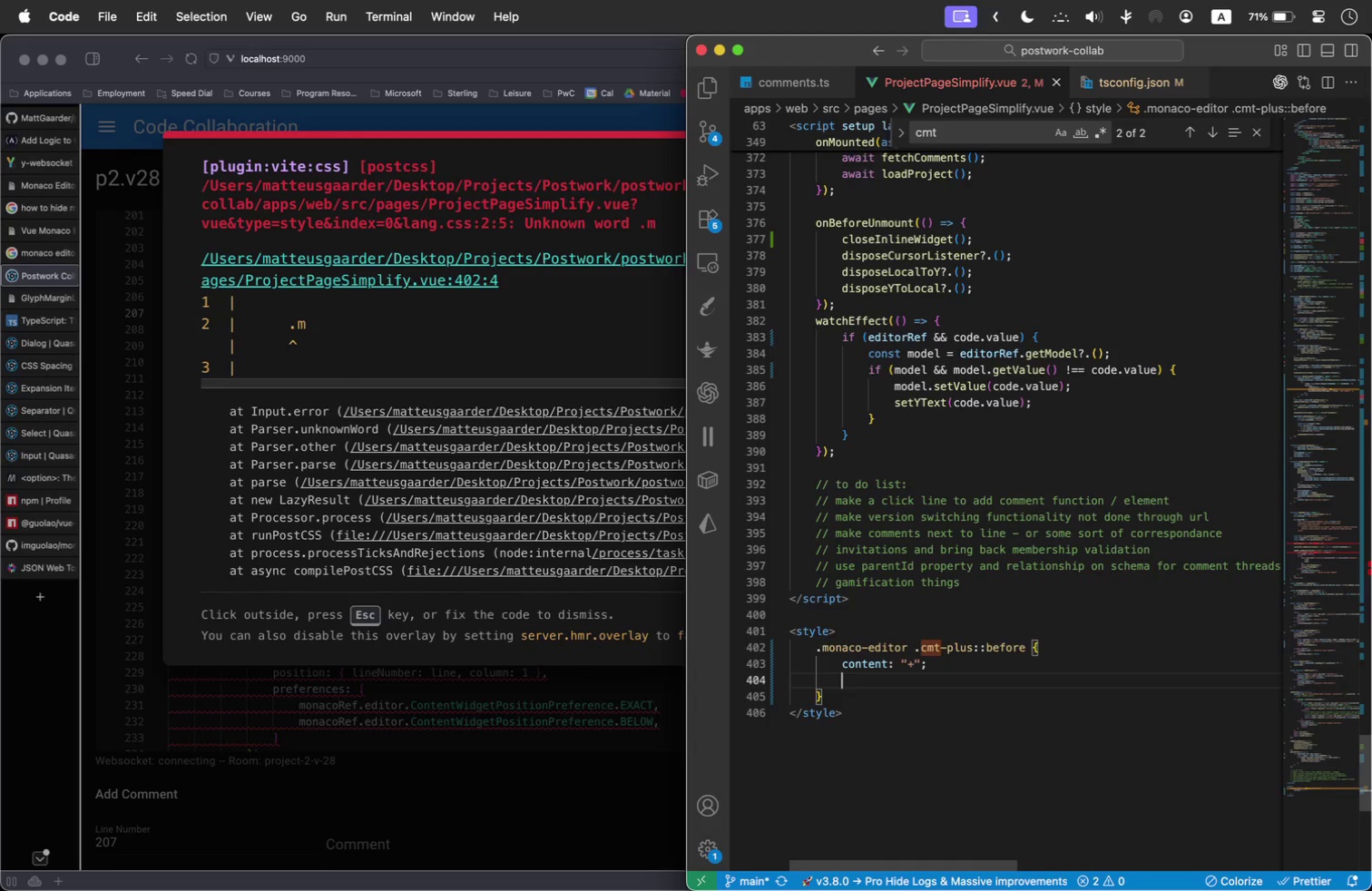 
type(dis)
 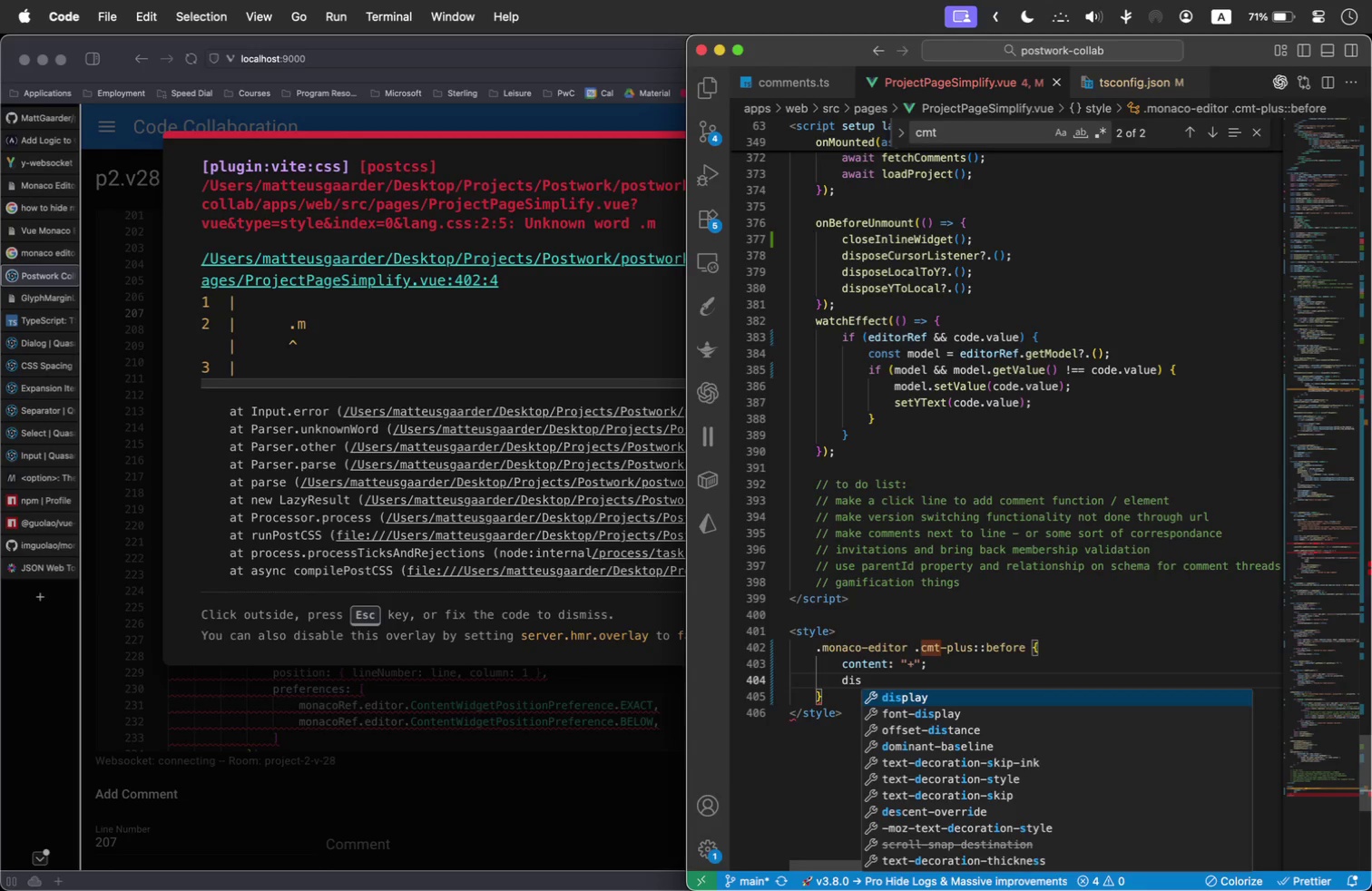 
key(Enter)
 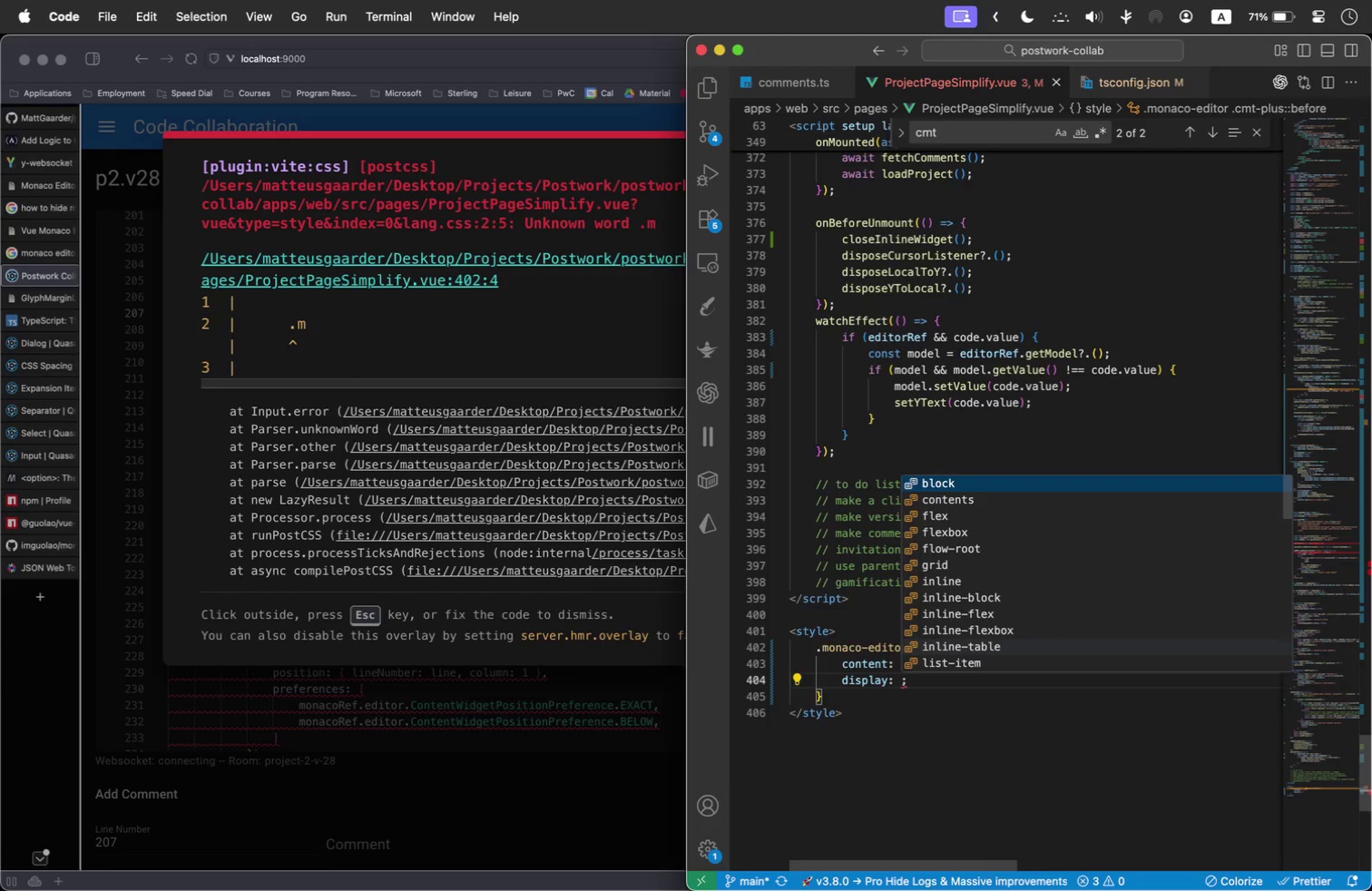 
key(ArrowDown)
 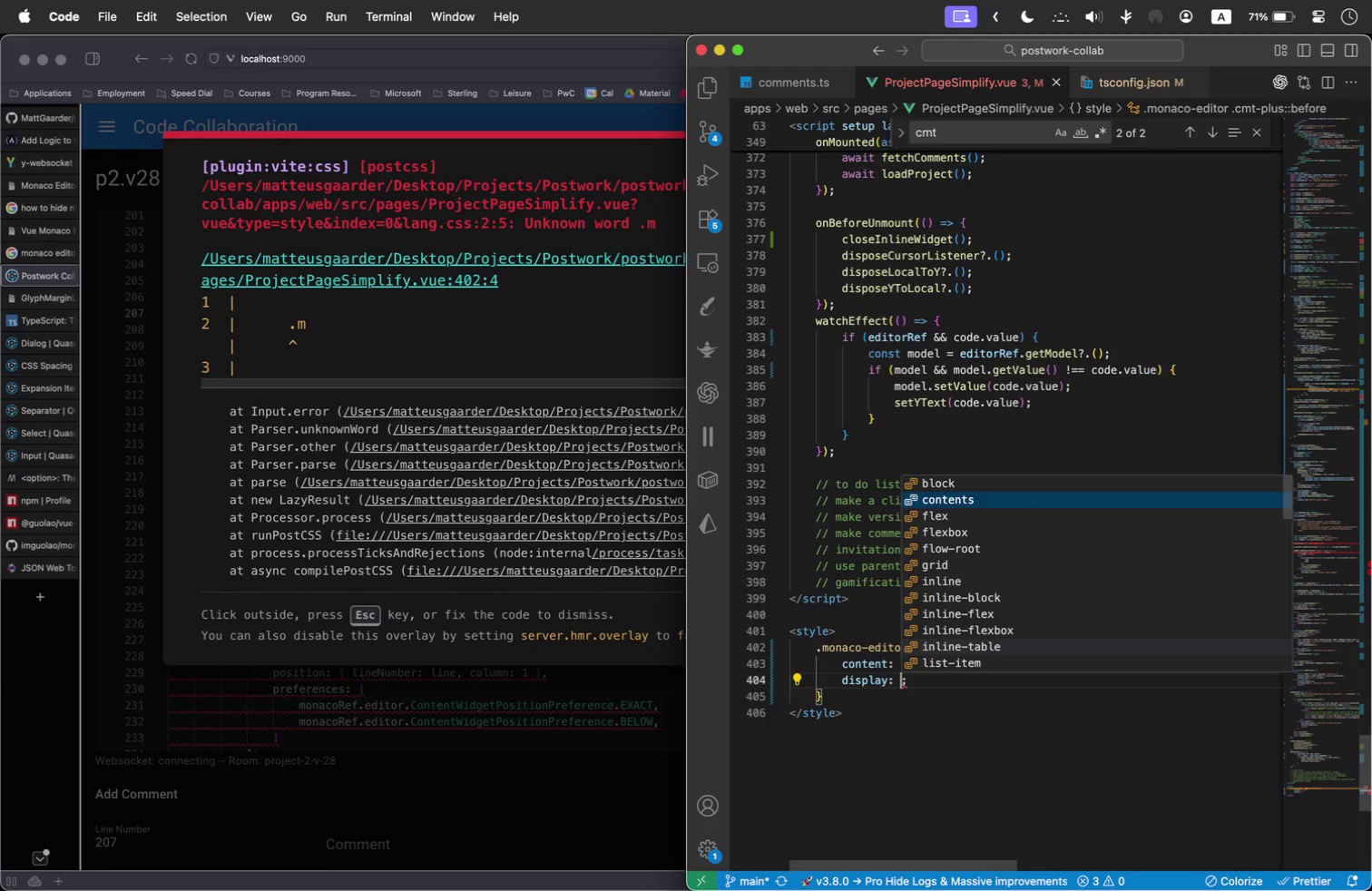 
key(ArrowDown)
 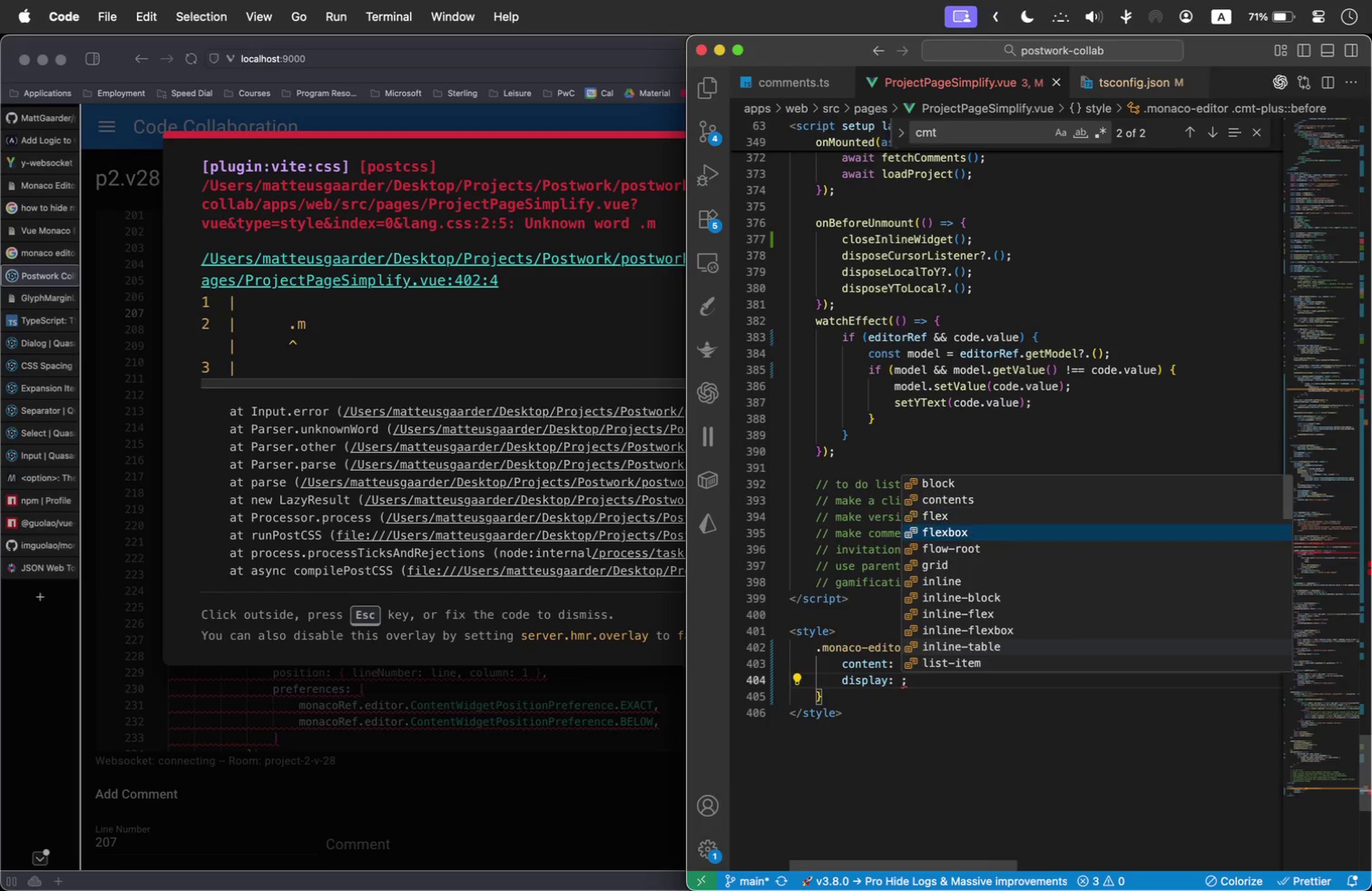 
key(ArrowDown)
 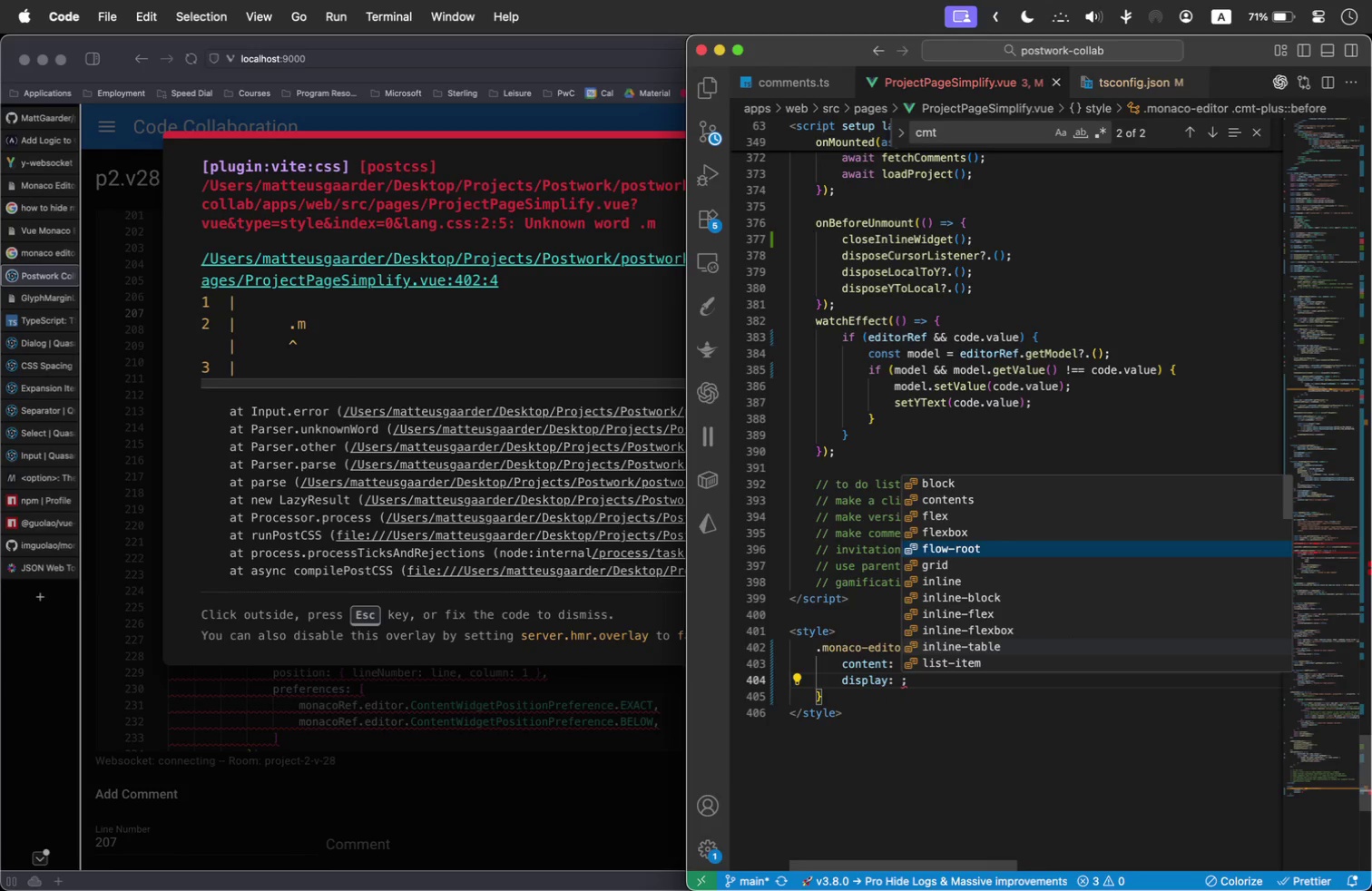 
key(ArrowDown)
 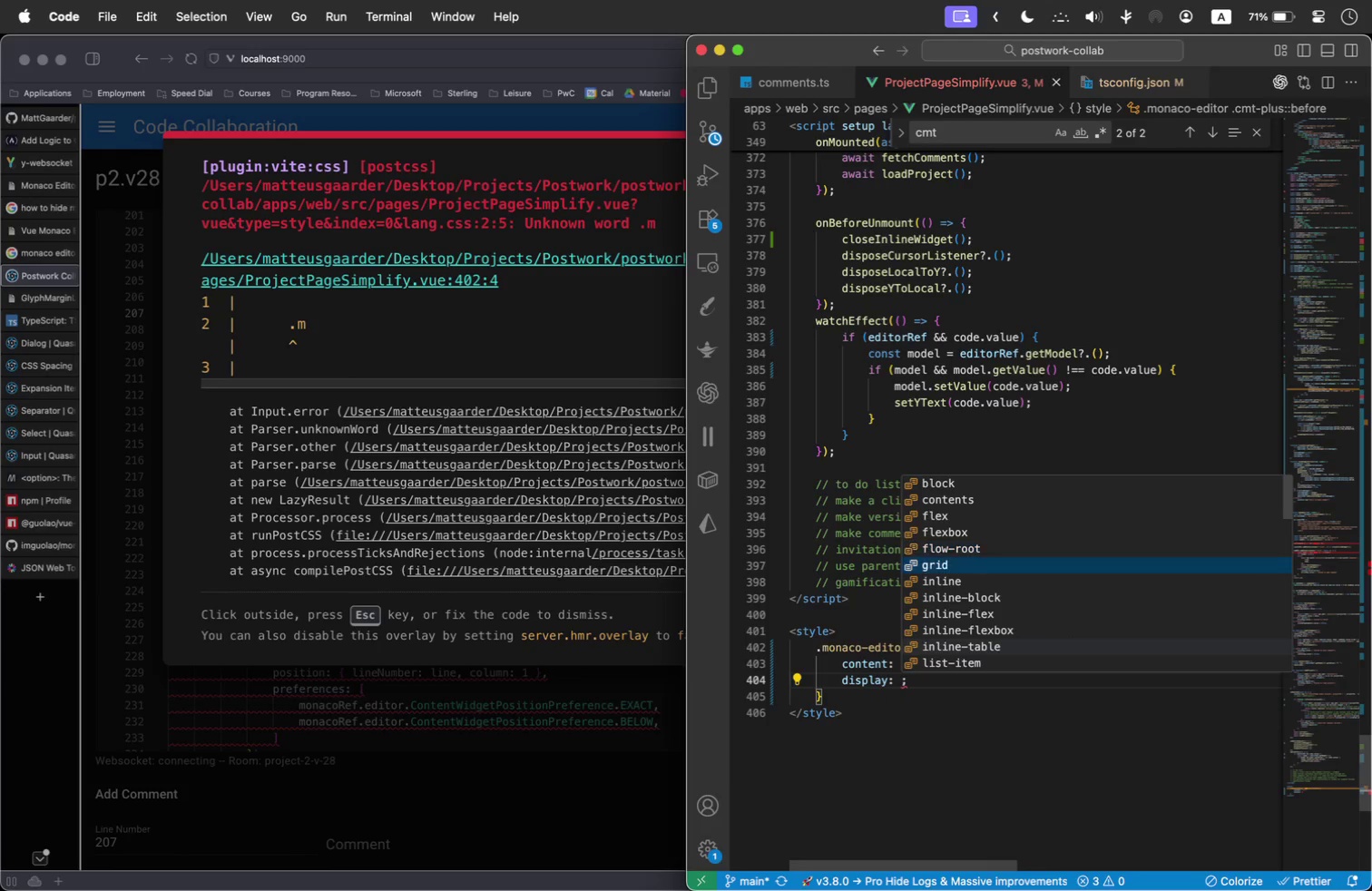 
key(ArrowDown)
 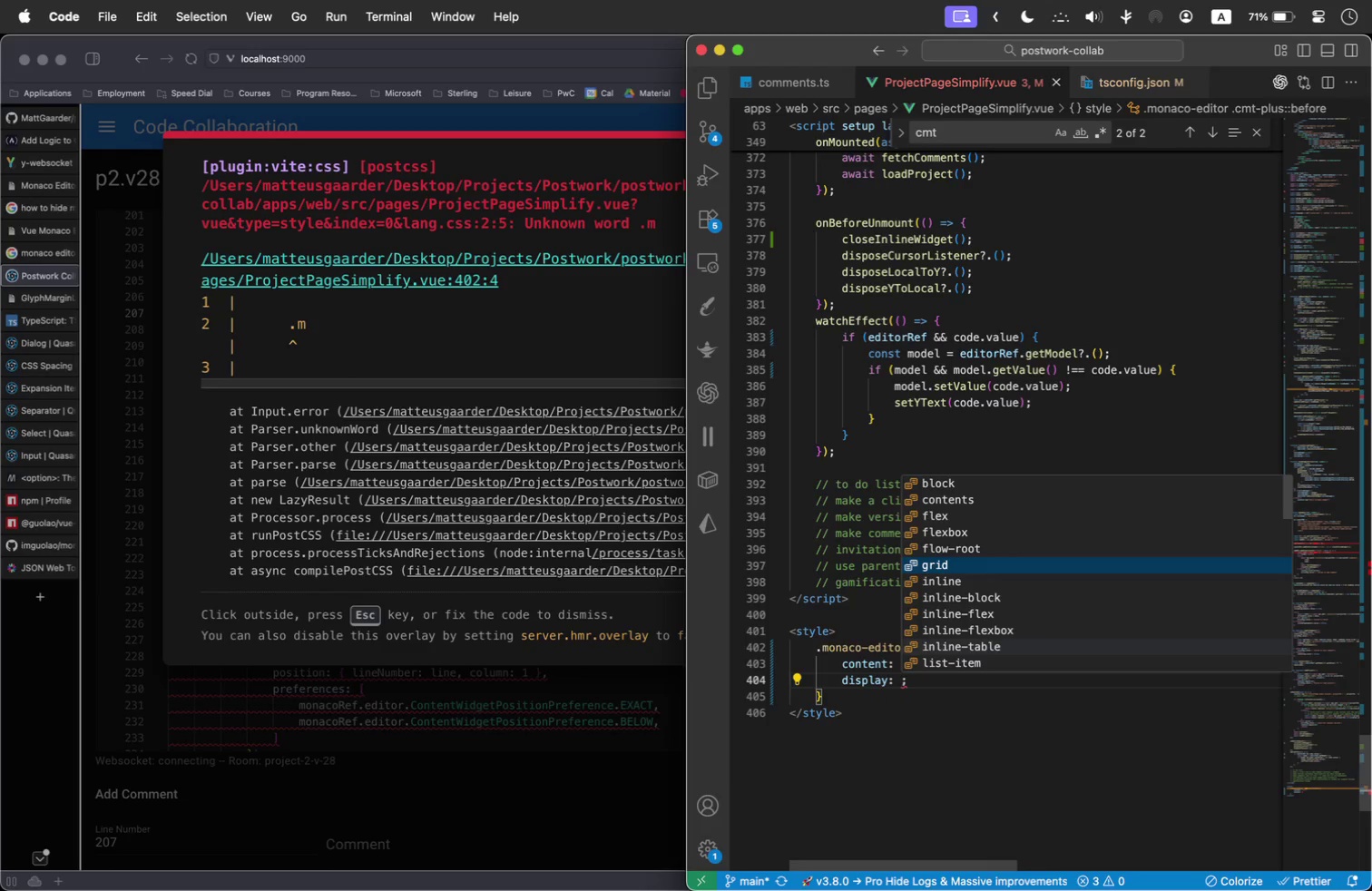 
key(ArrowDown)
 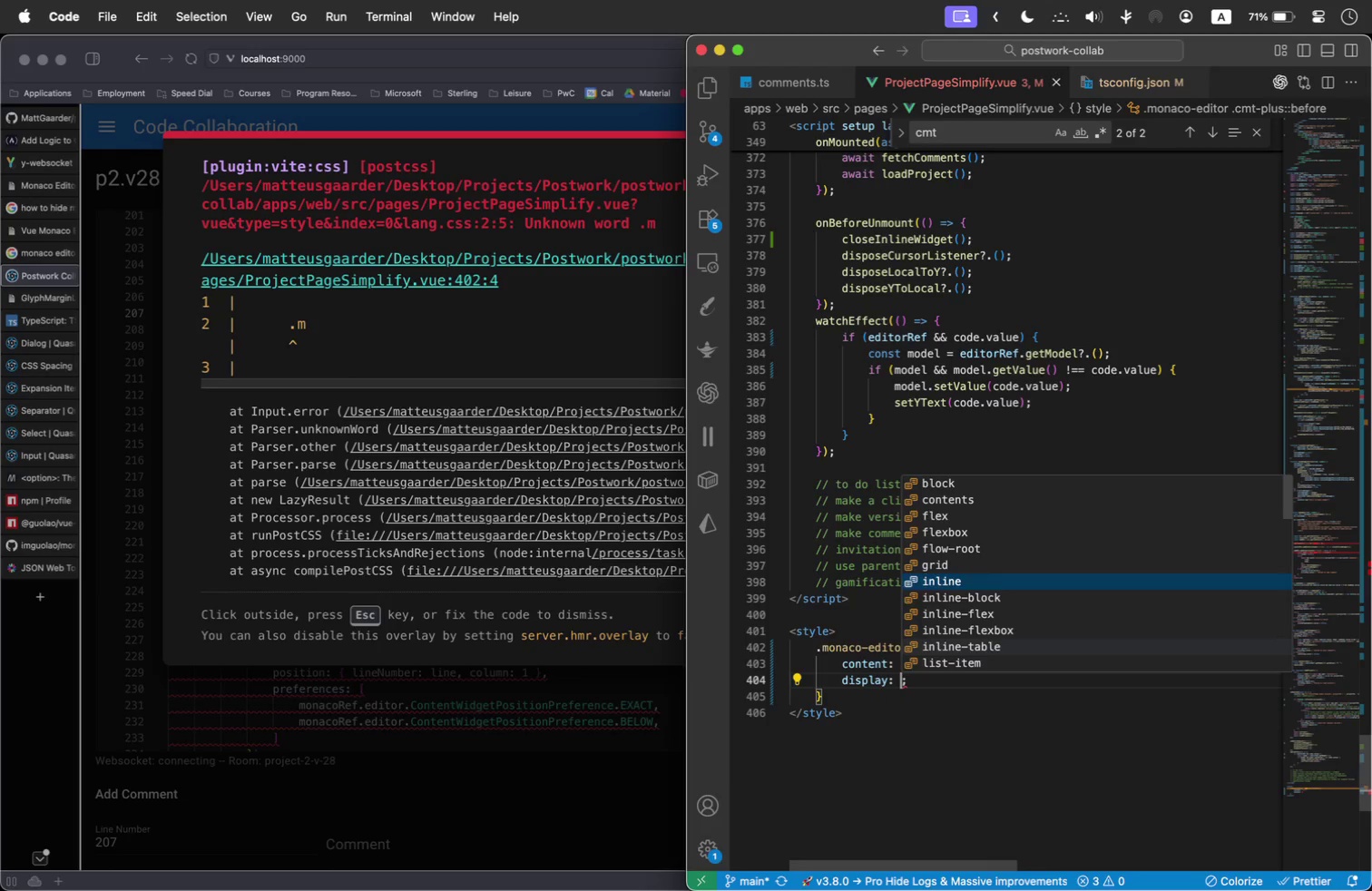 
key(ArrowDown)
 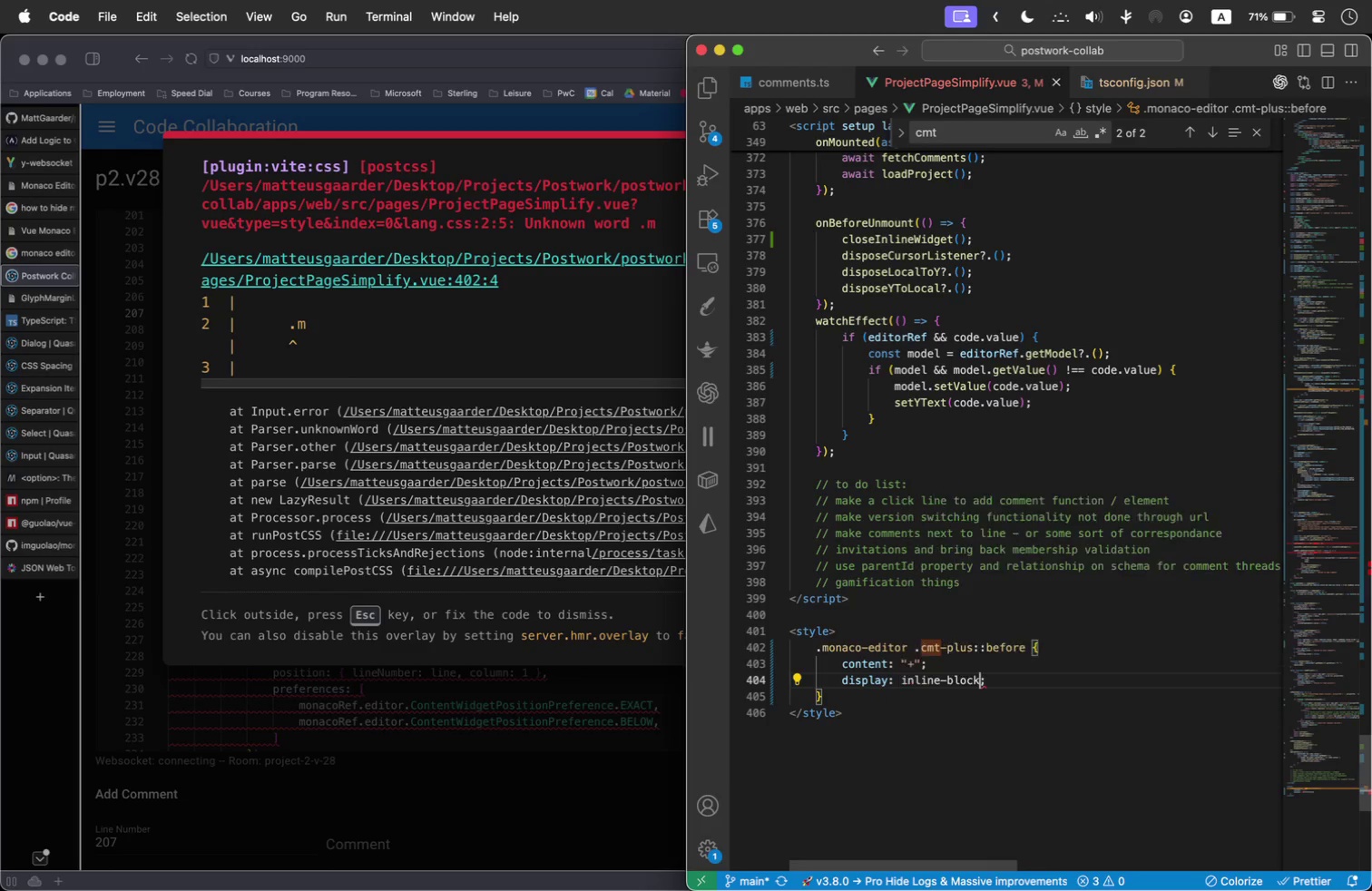 
key(Enter)
 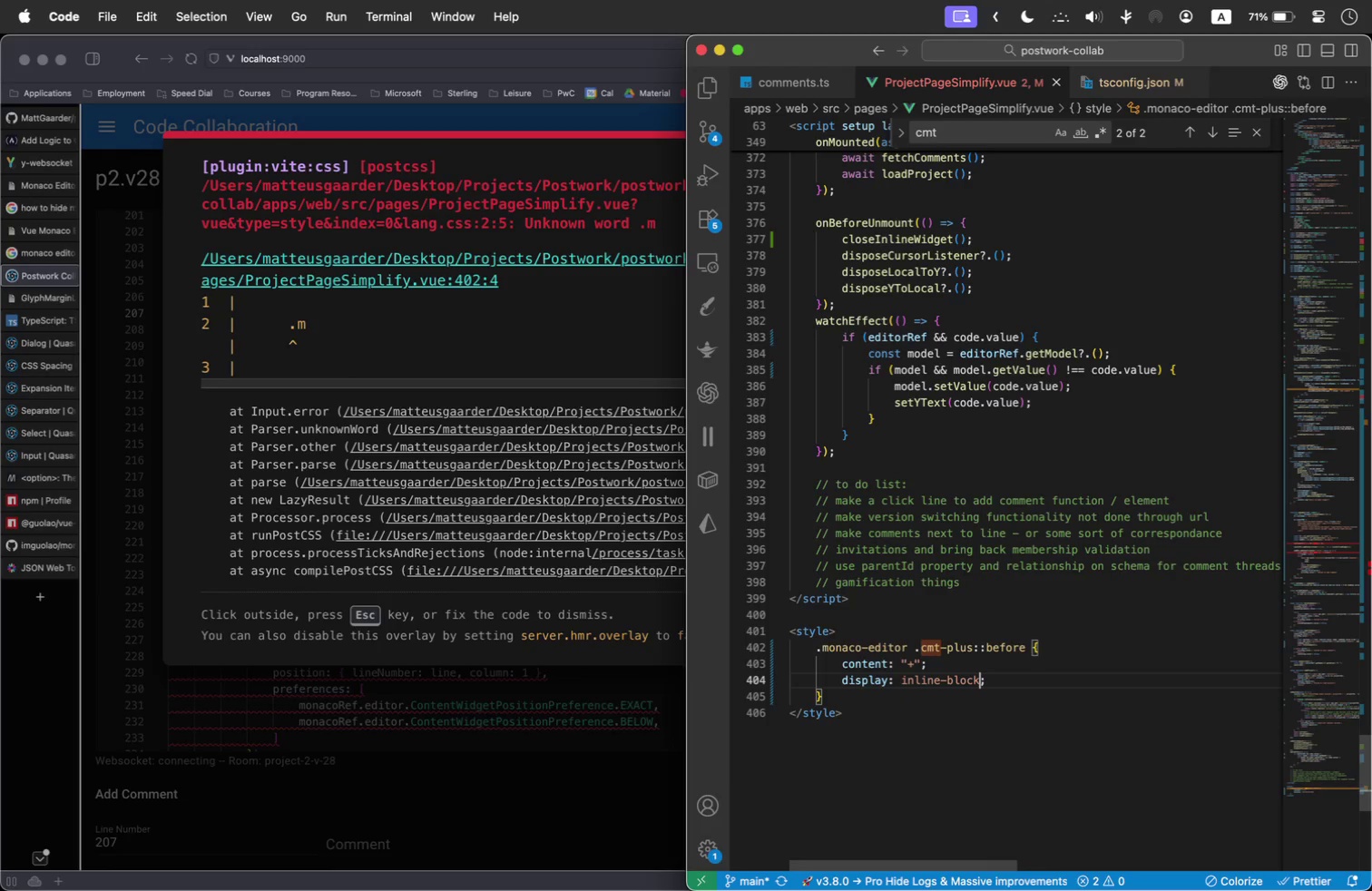 
key(ArrowRight)
 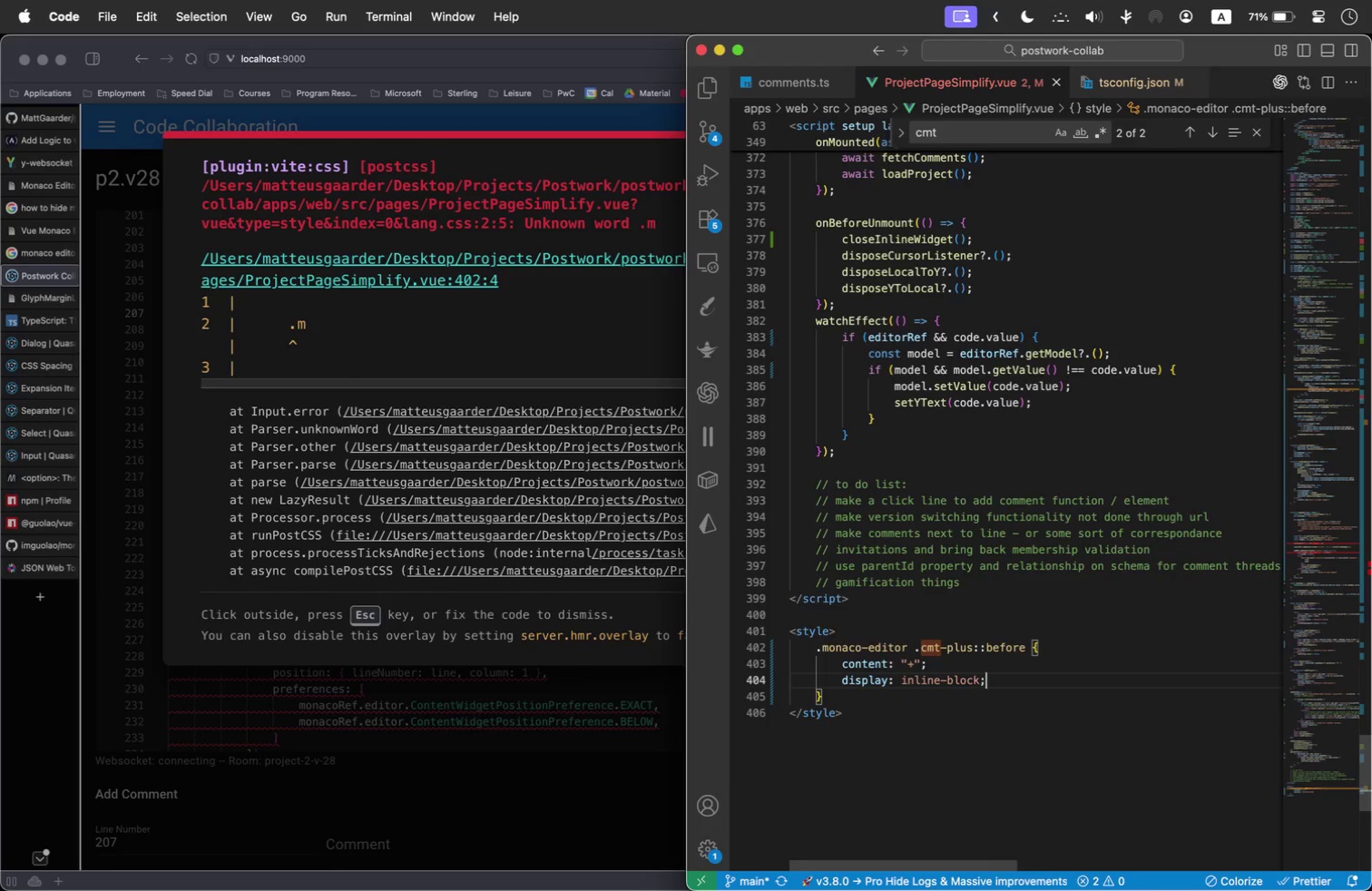 
key(Comma)
 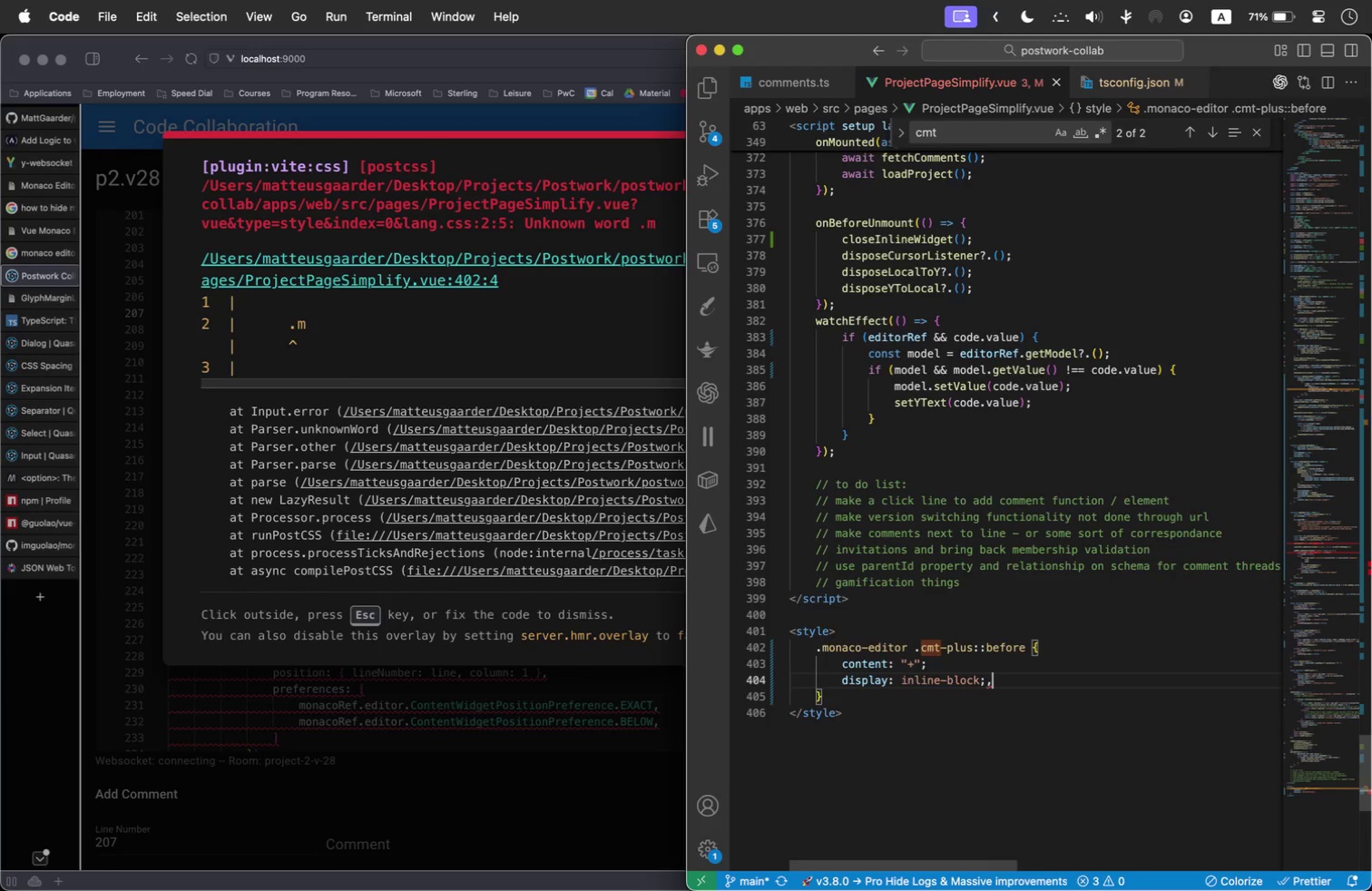 
key(Enter)
 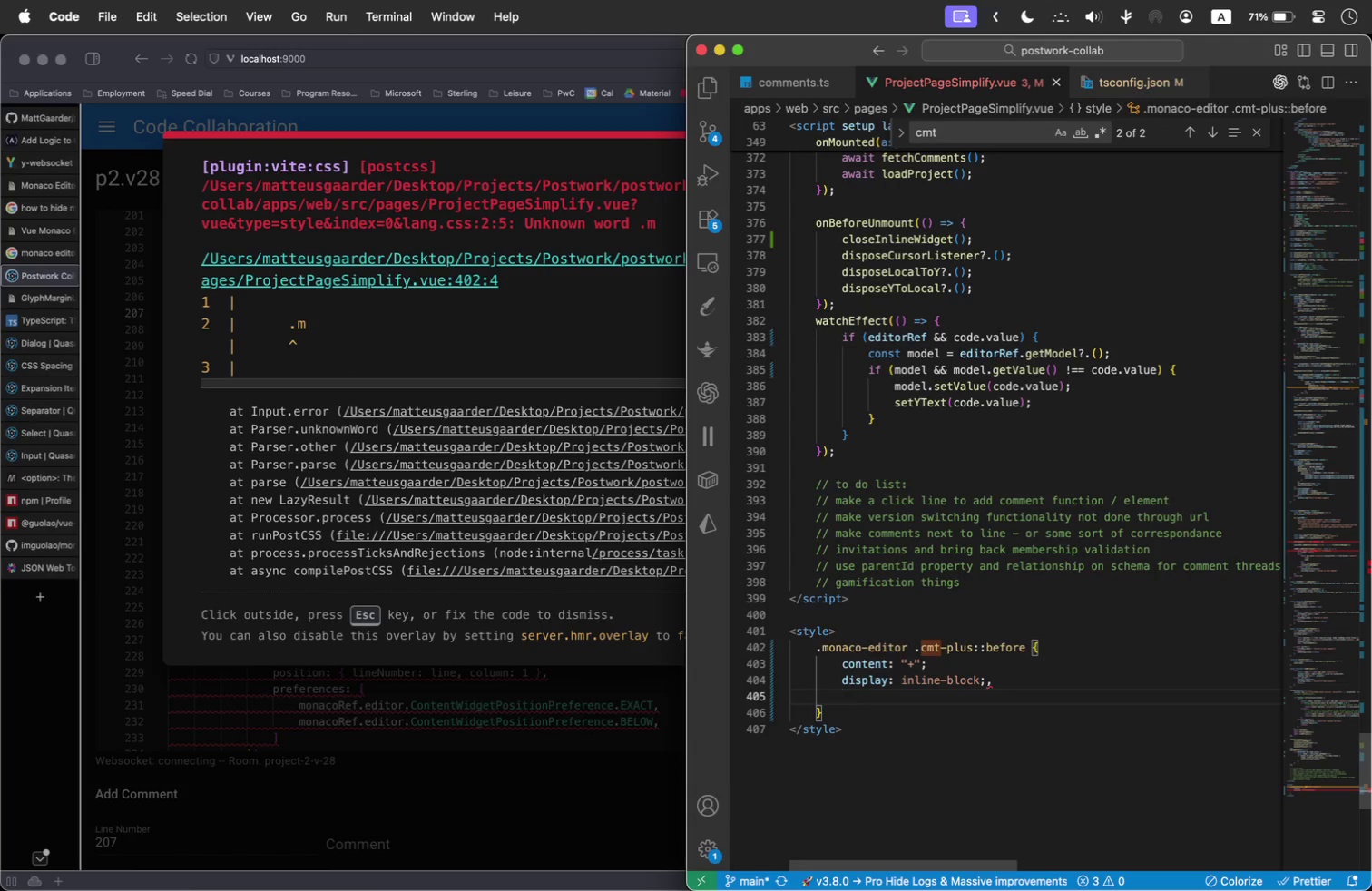 
type(fon)
 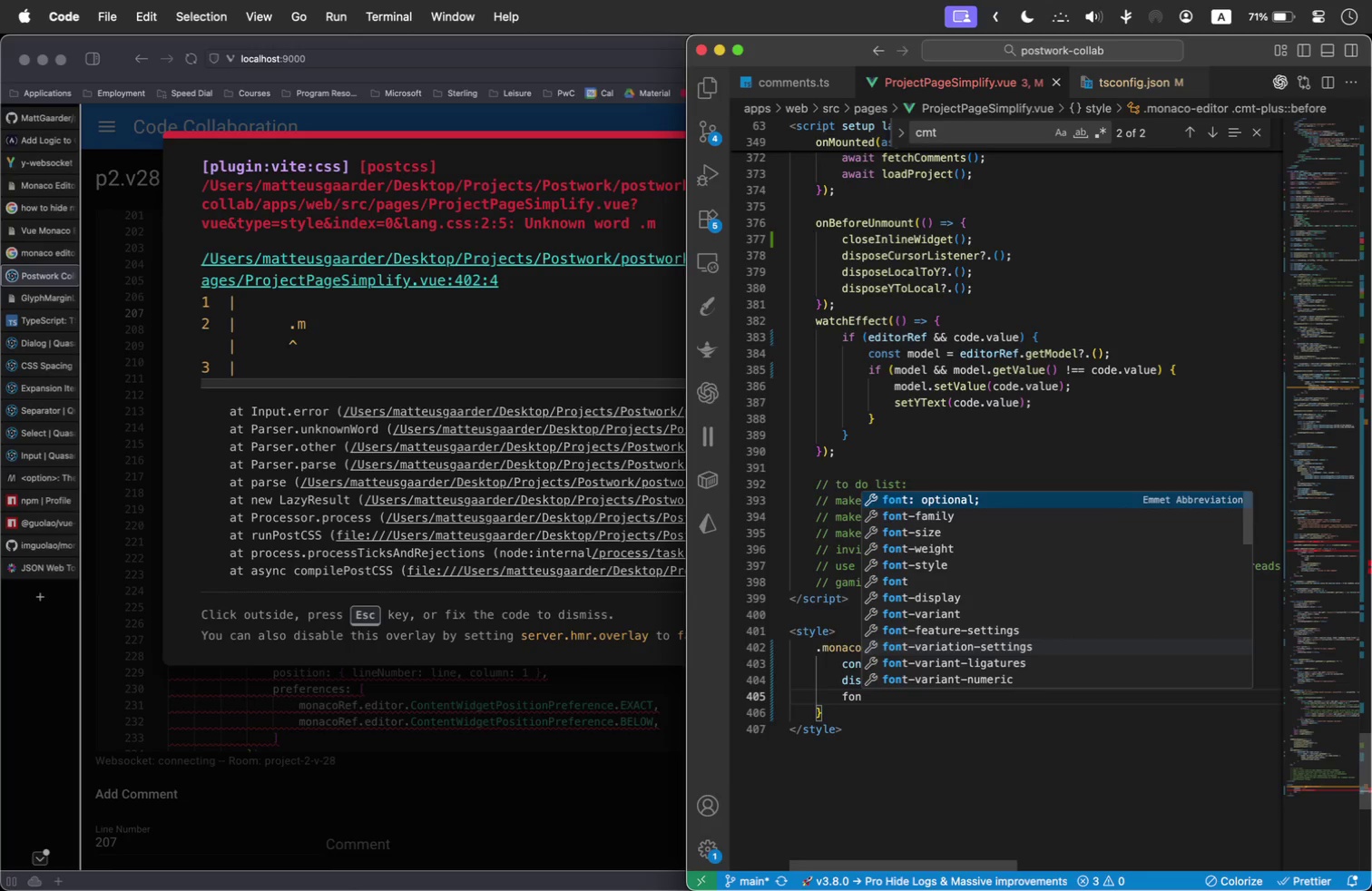 
key(ArrowDown)
 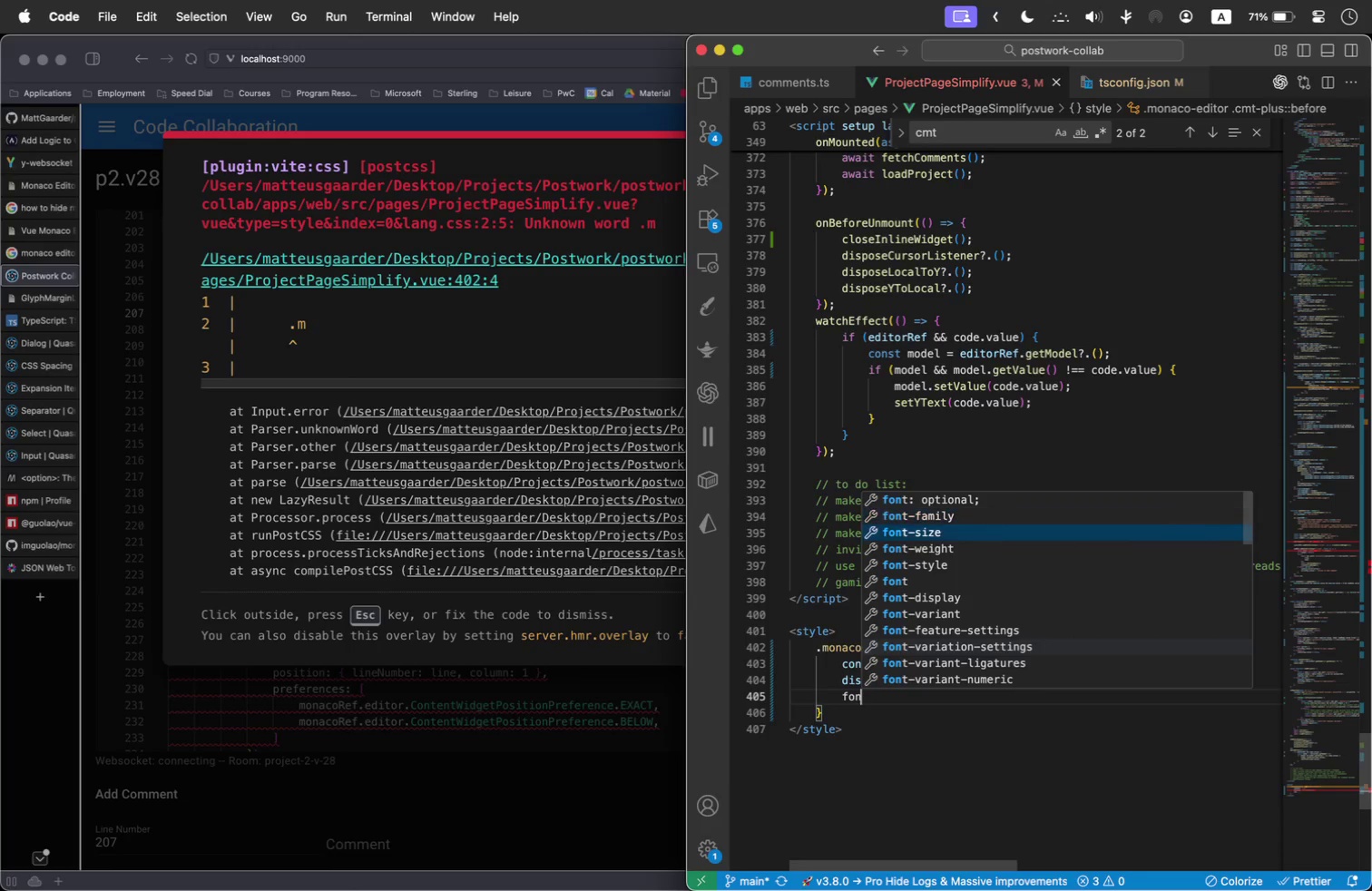 
key(ArrowDown)
 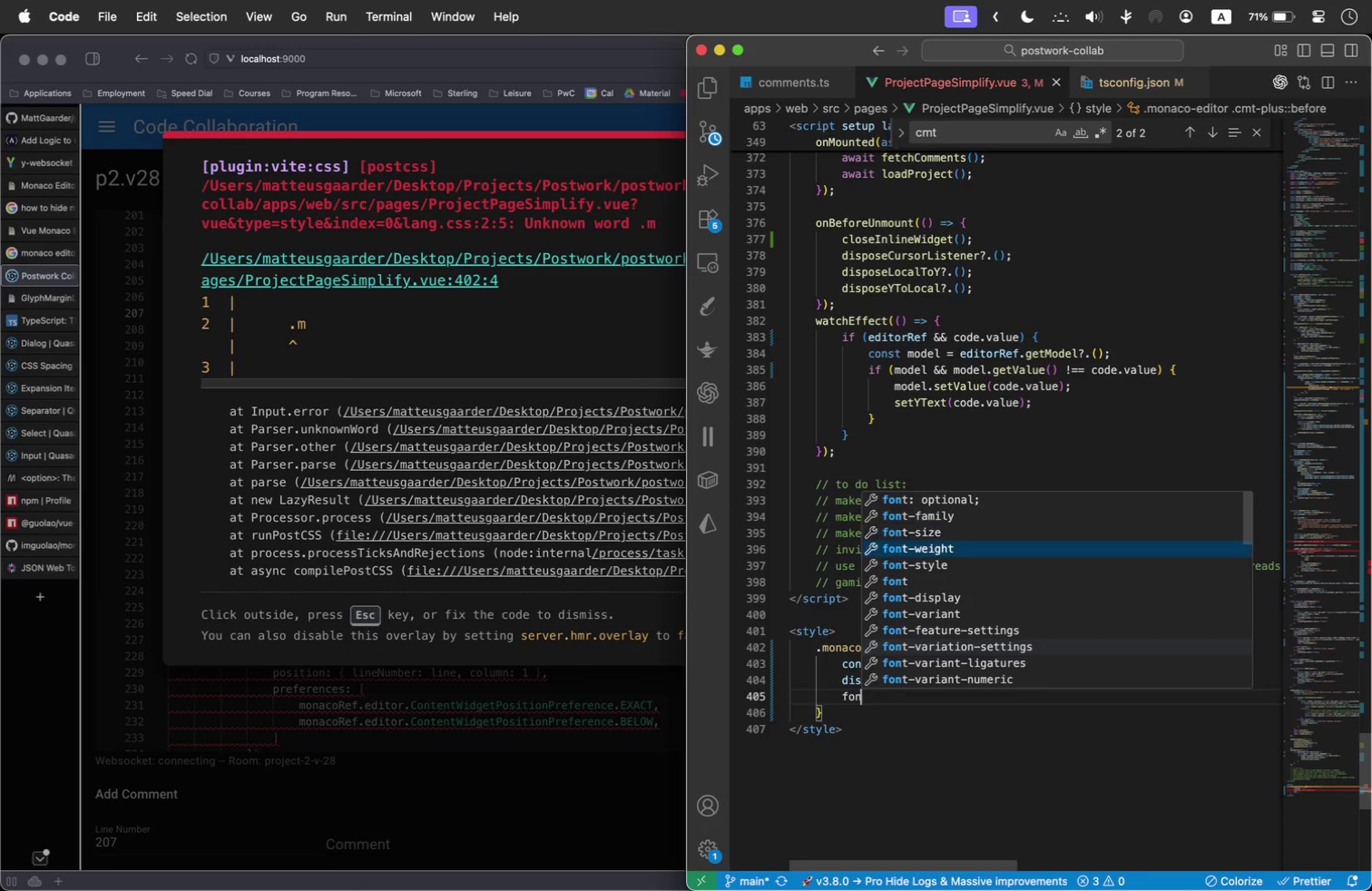 
key(ArrowDown)
 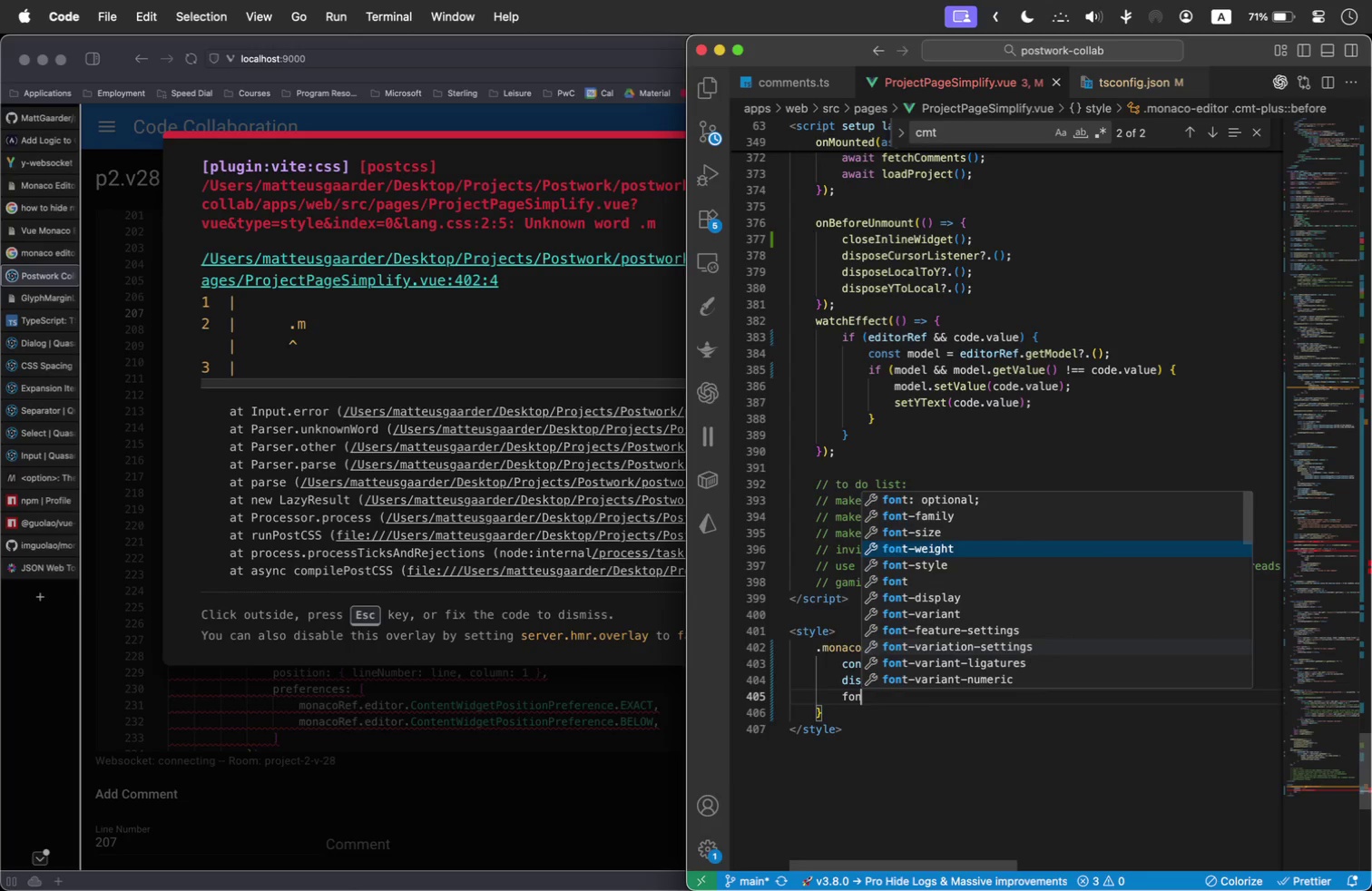 
key(Enter)
 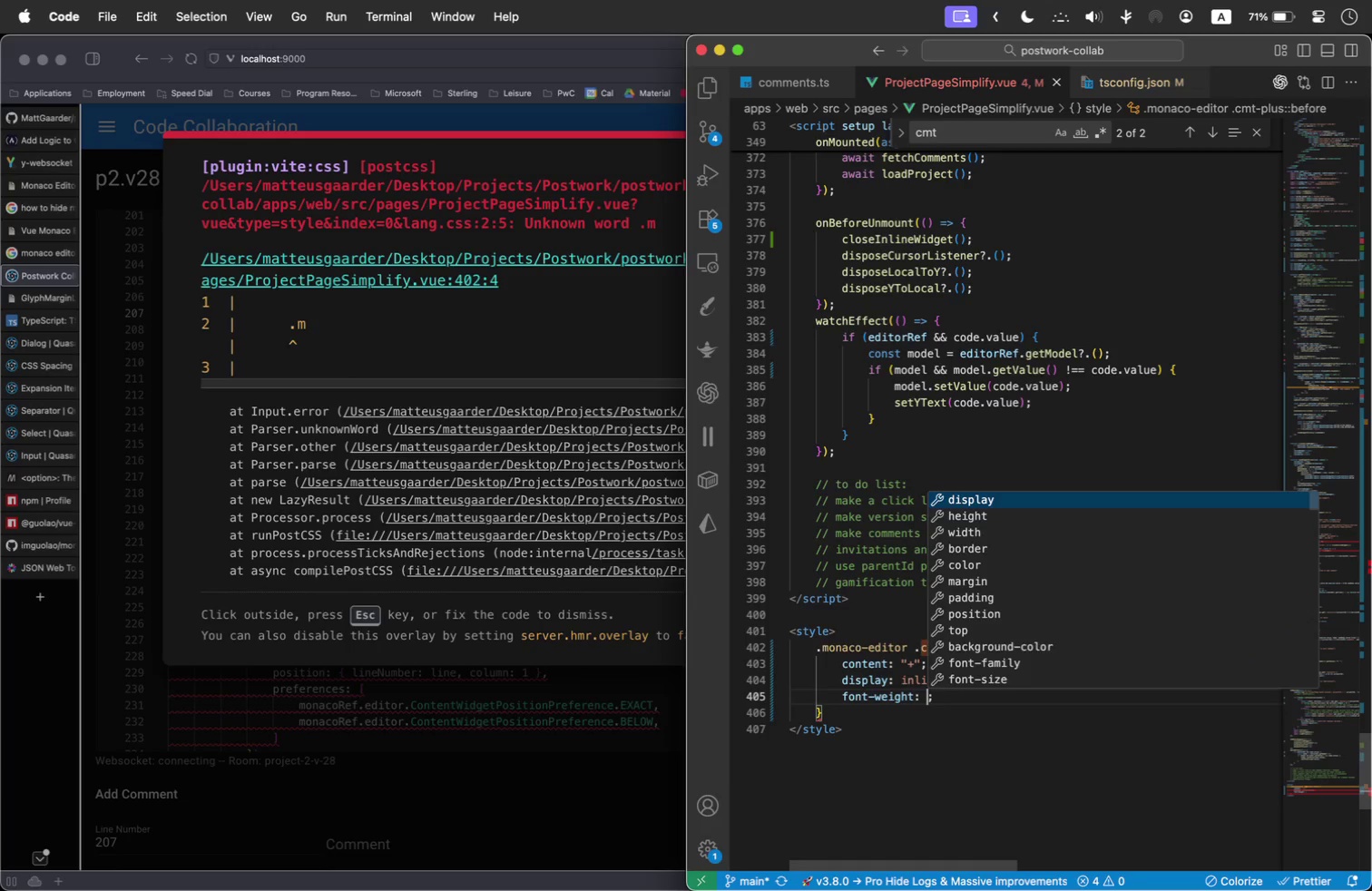 
type(900)
 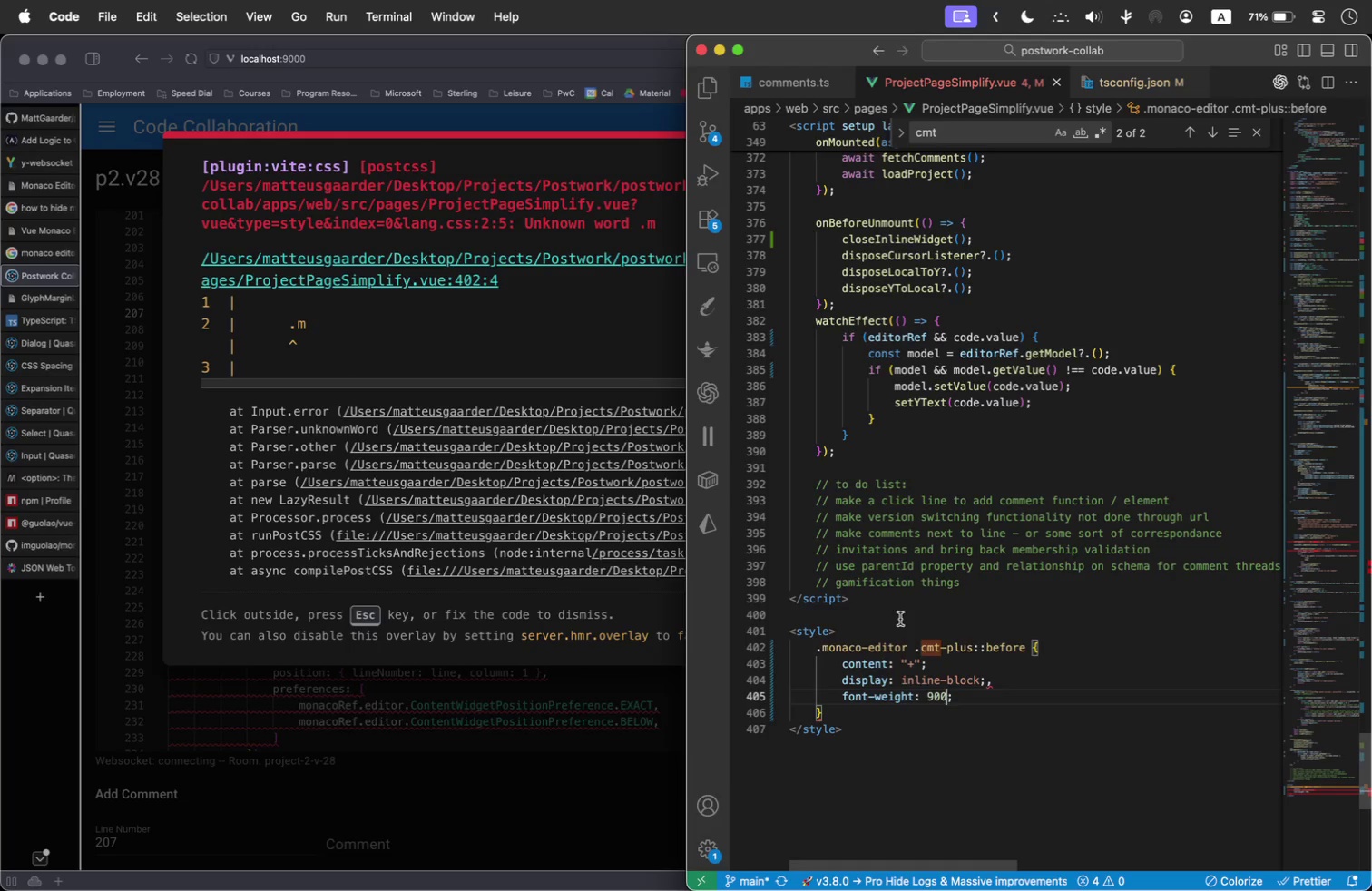 
left_click([1028, 668])
 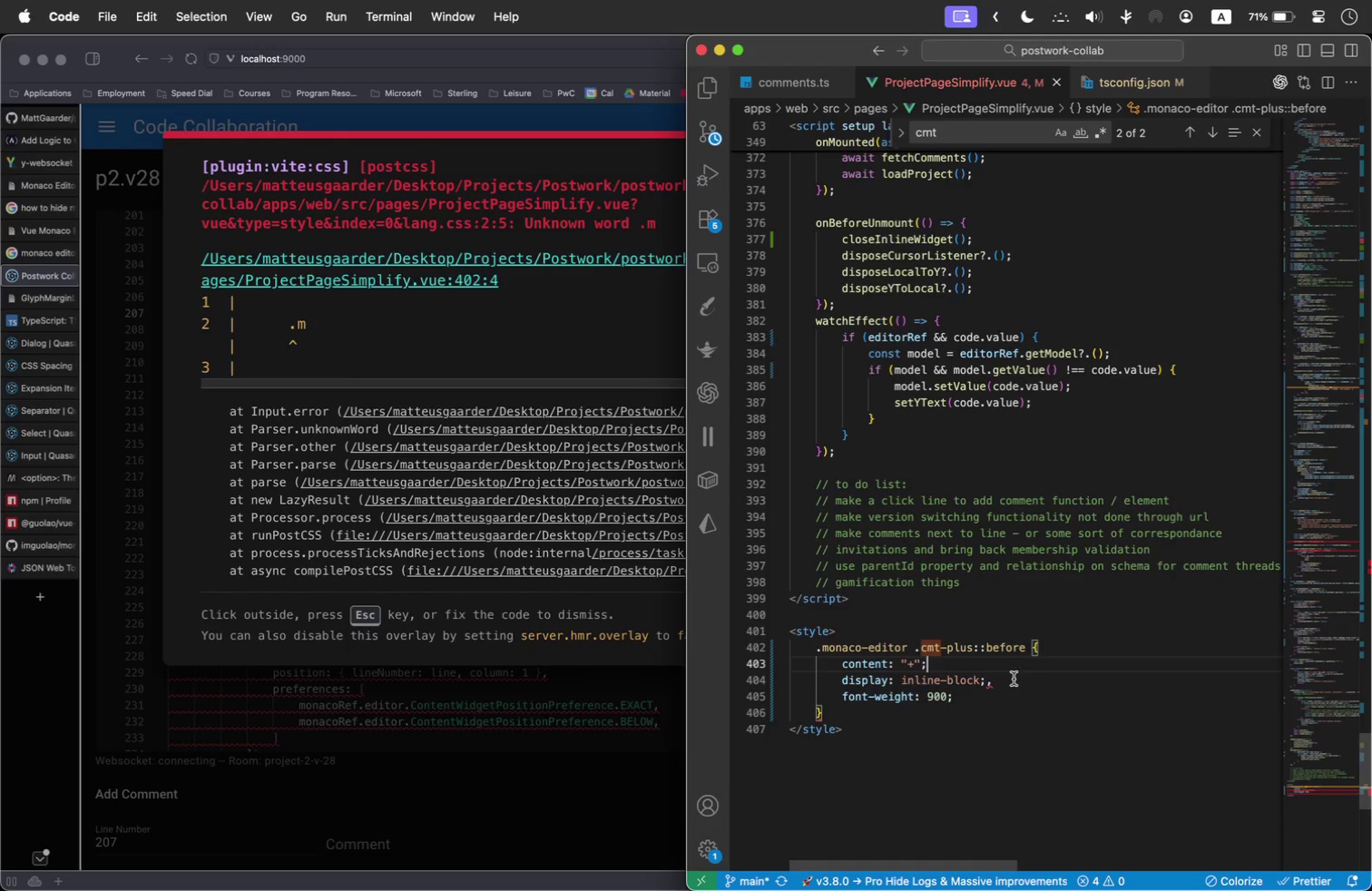 
double_click([1014, 679])
 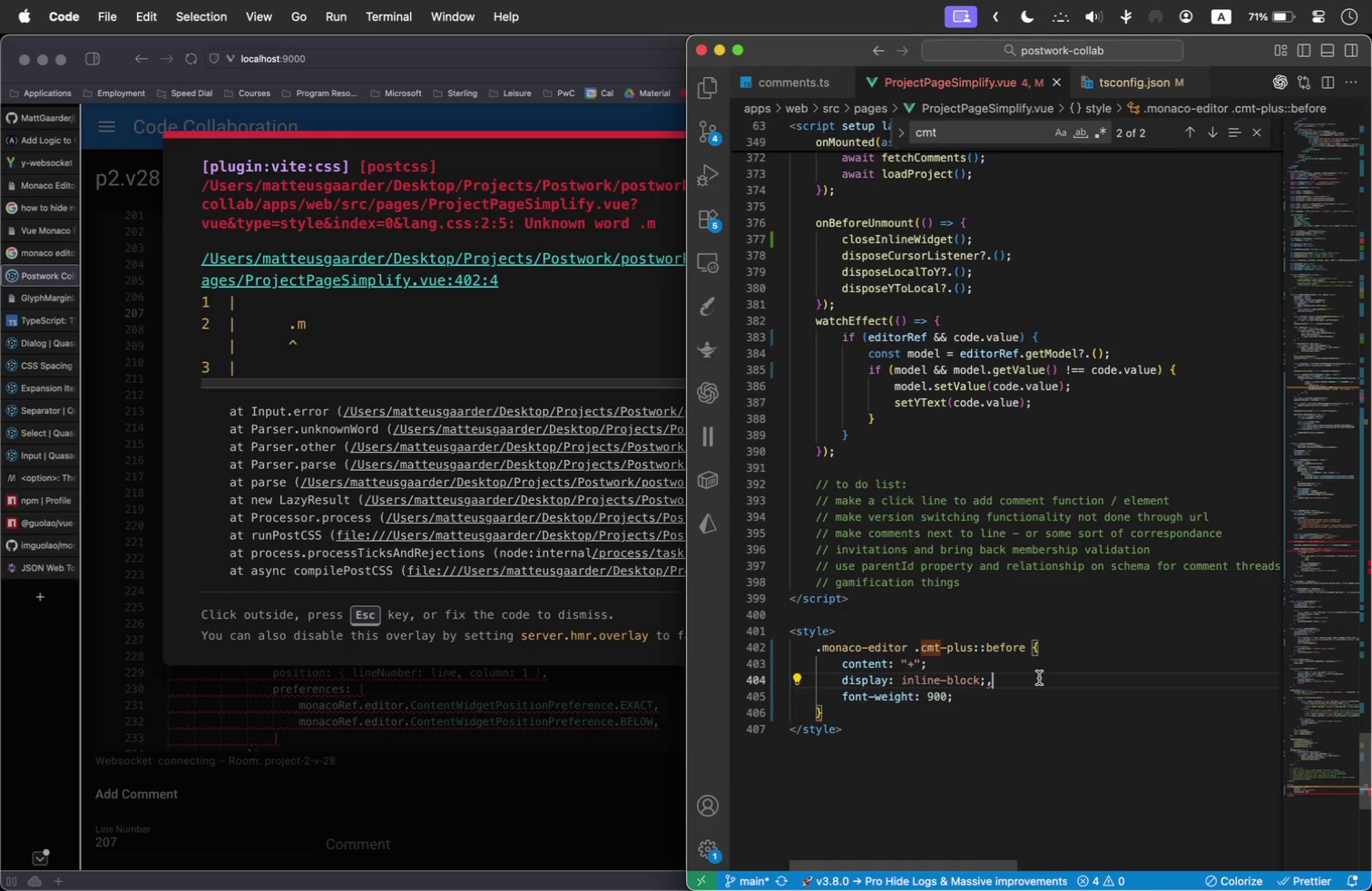 
key(Backspace)
 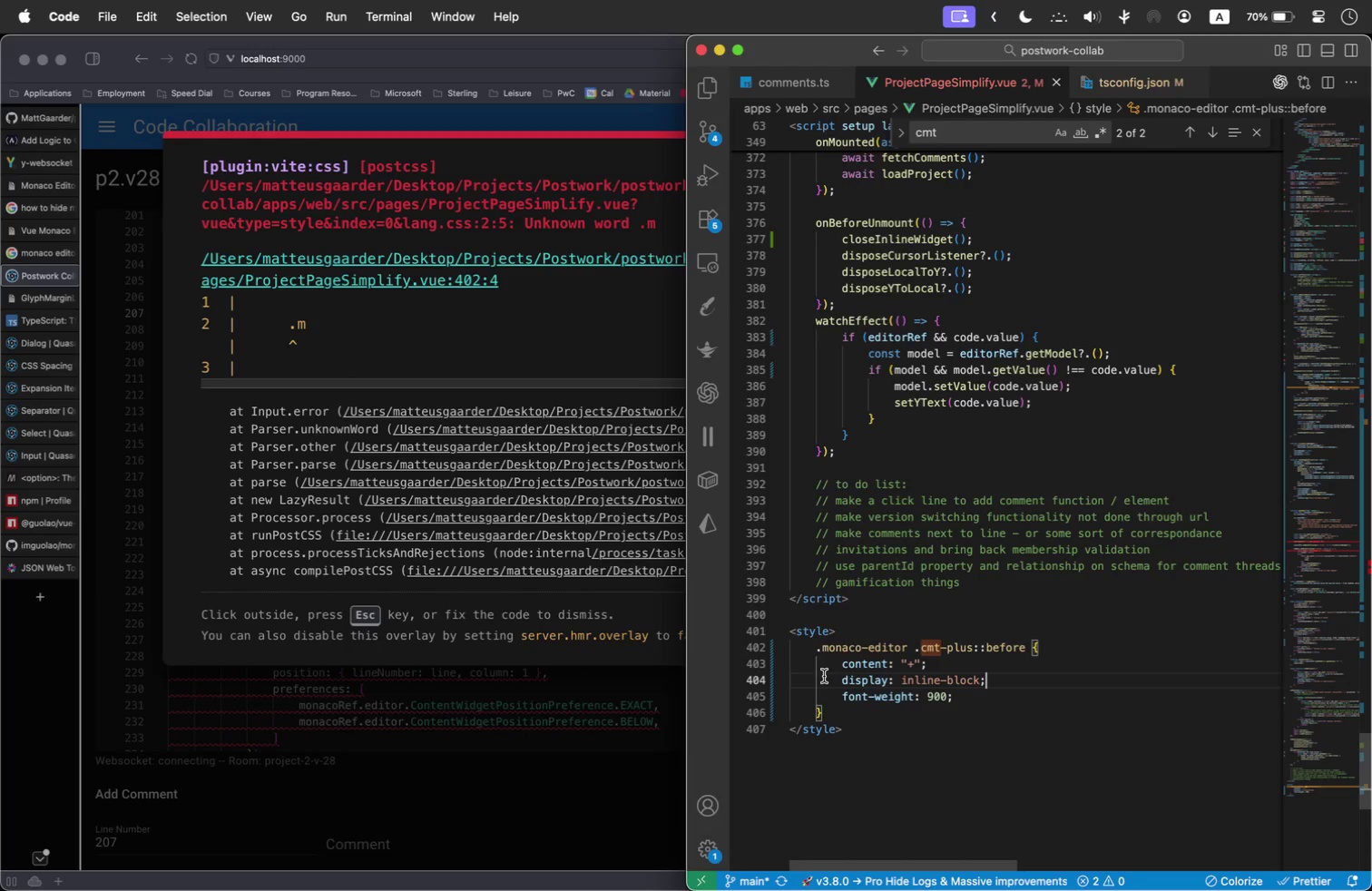 
mouse_move([891, 643])
 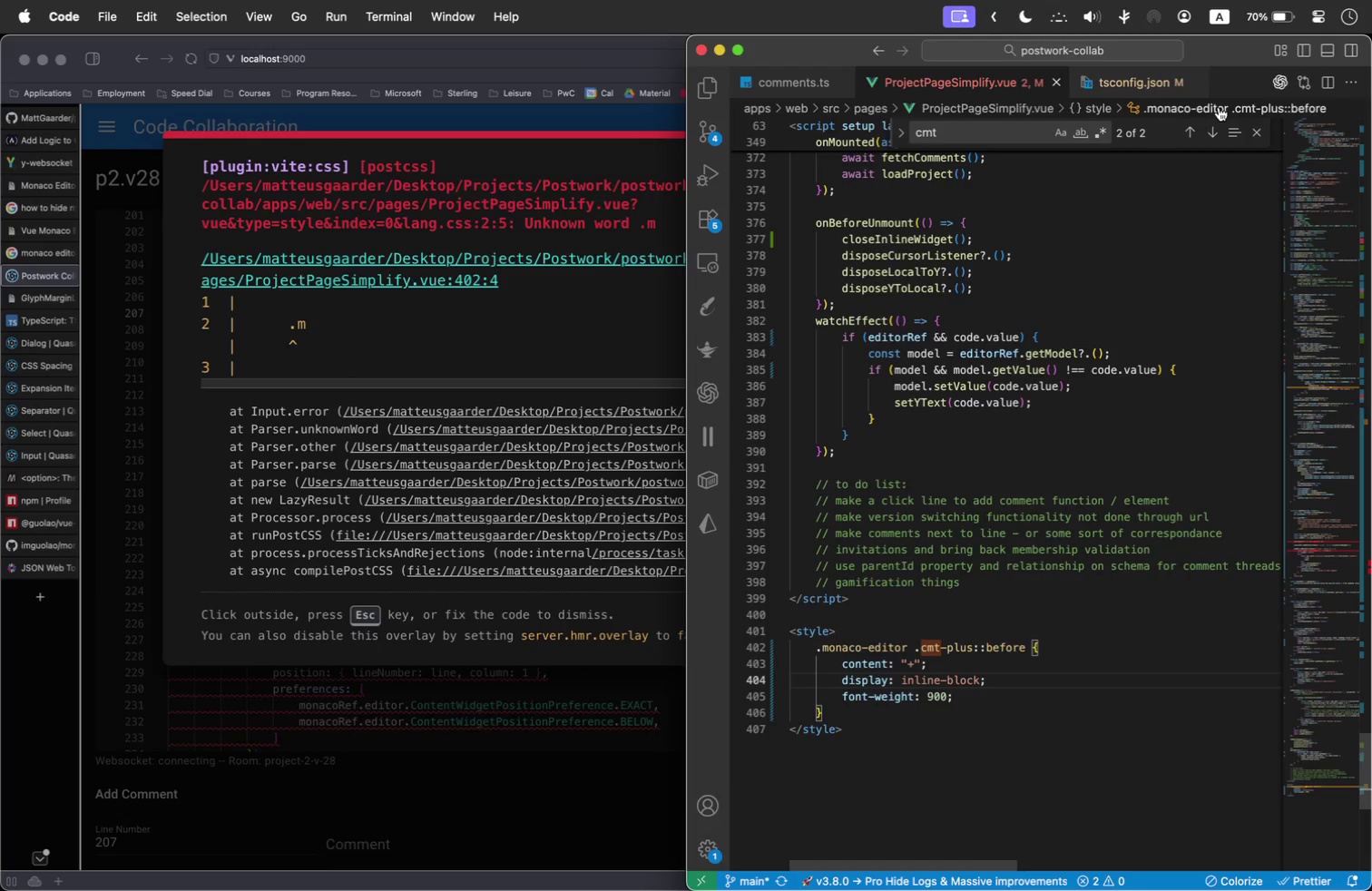 
double_click([979, 131])
 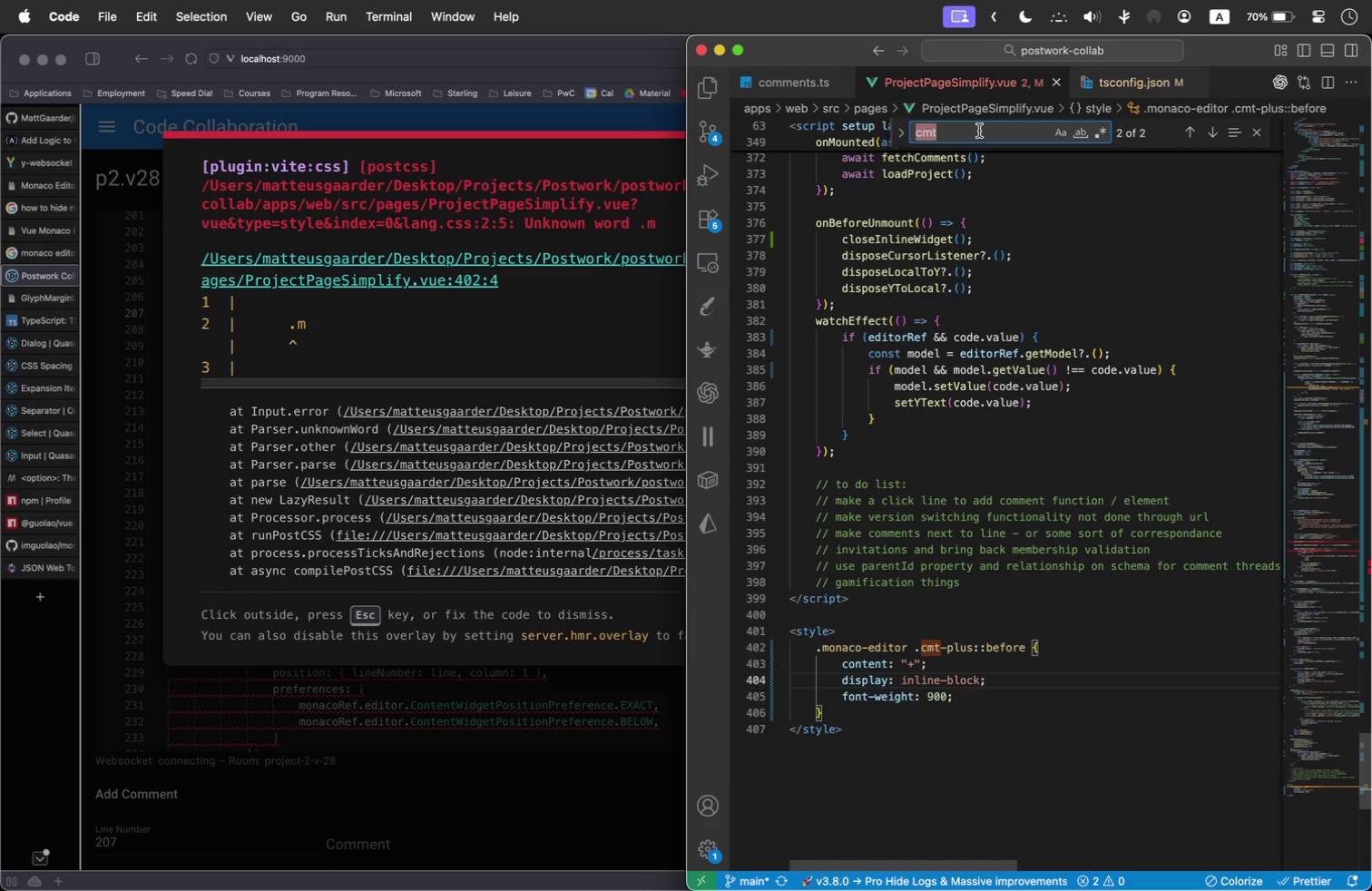 
key(Period)
 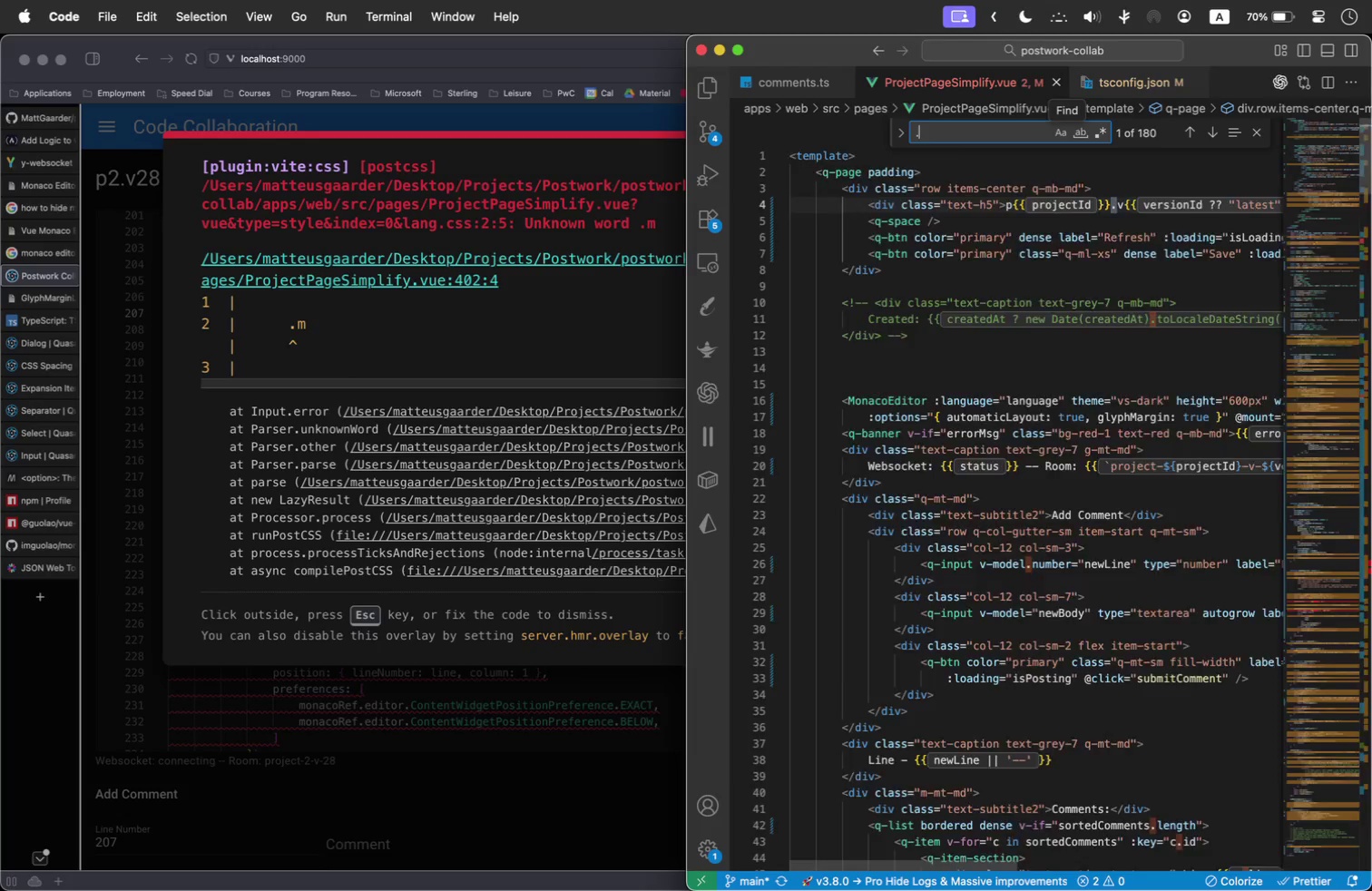 
key(M)
 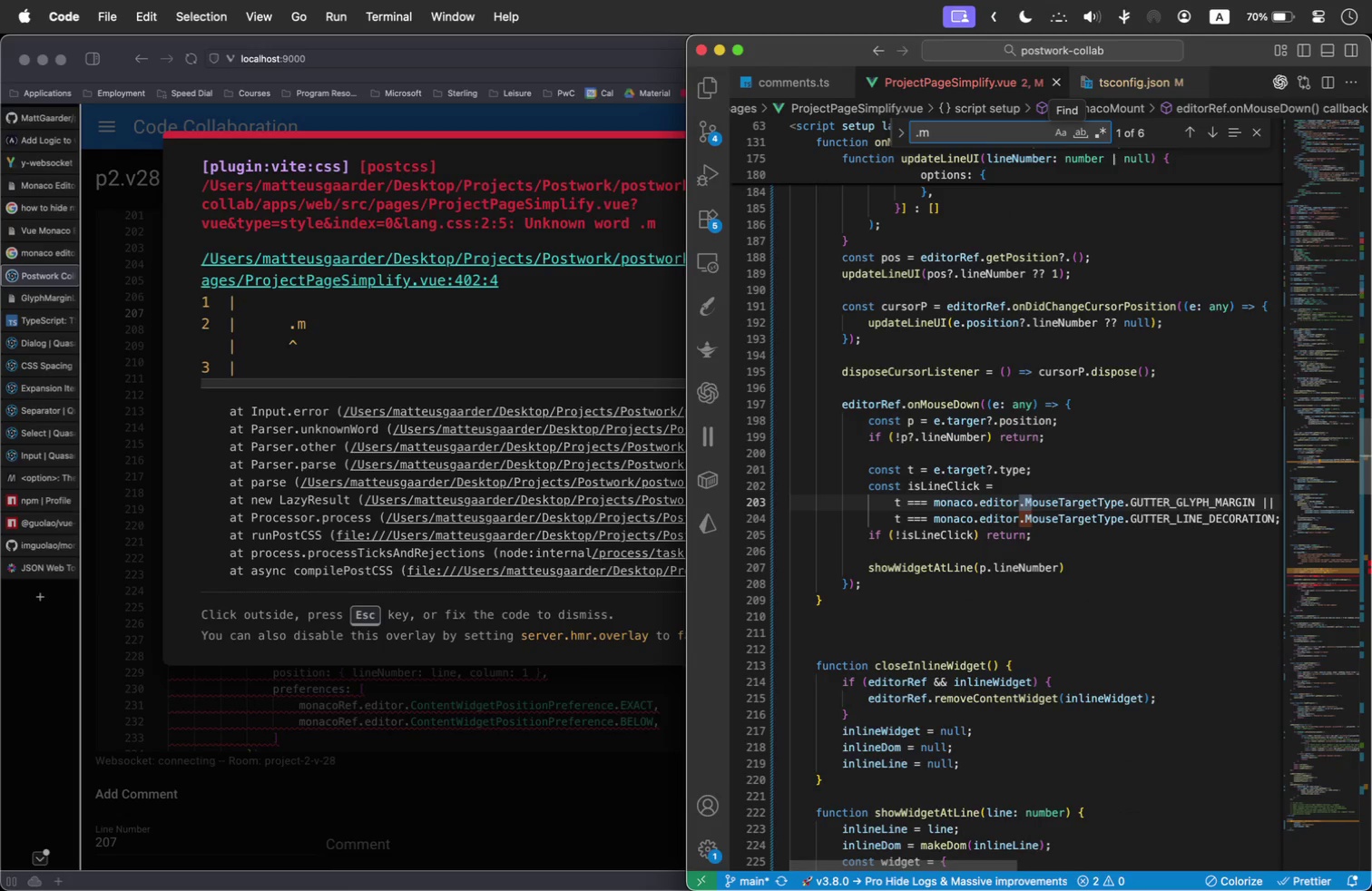 
left_click([450, 814])
 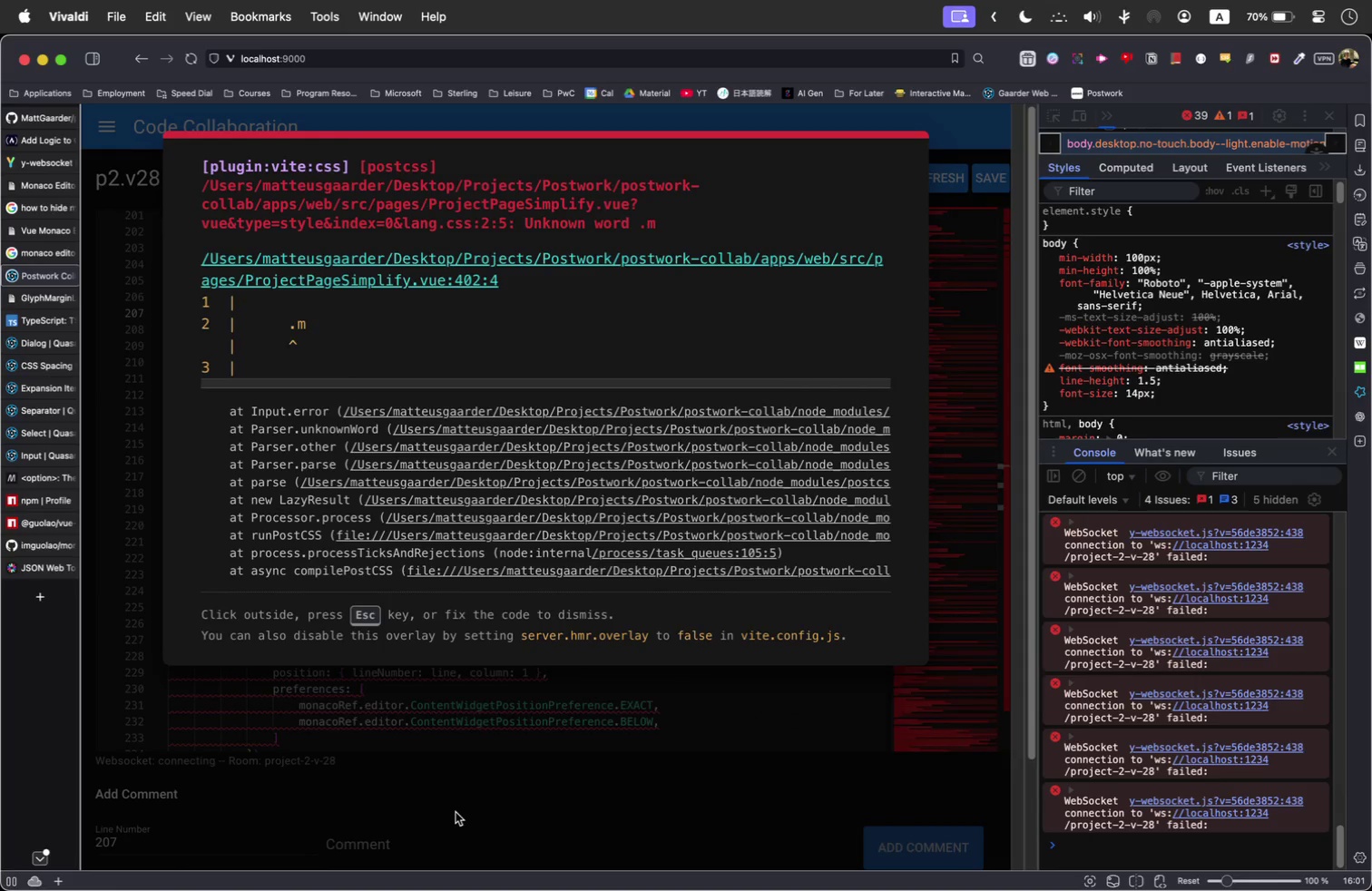 
key(Meta+R)
 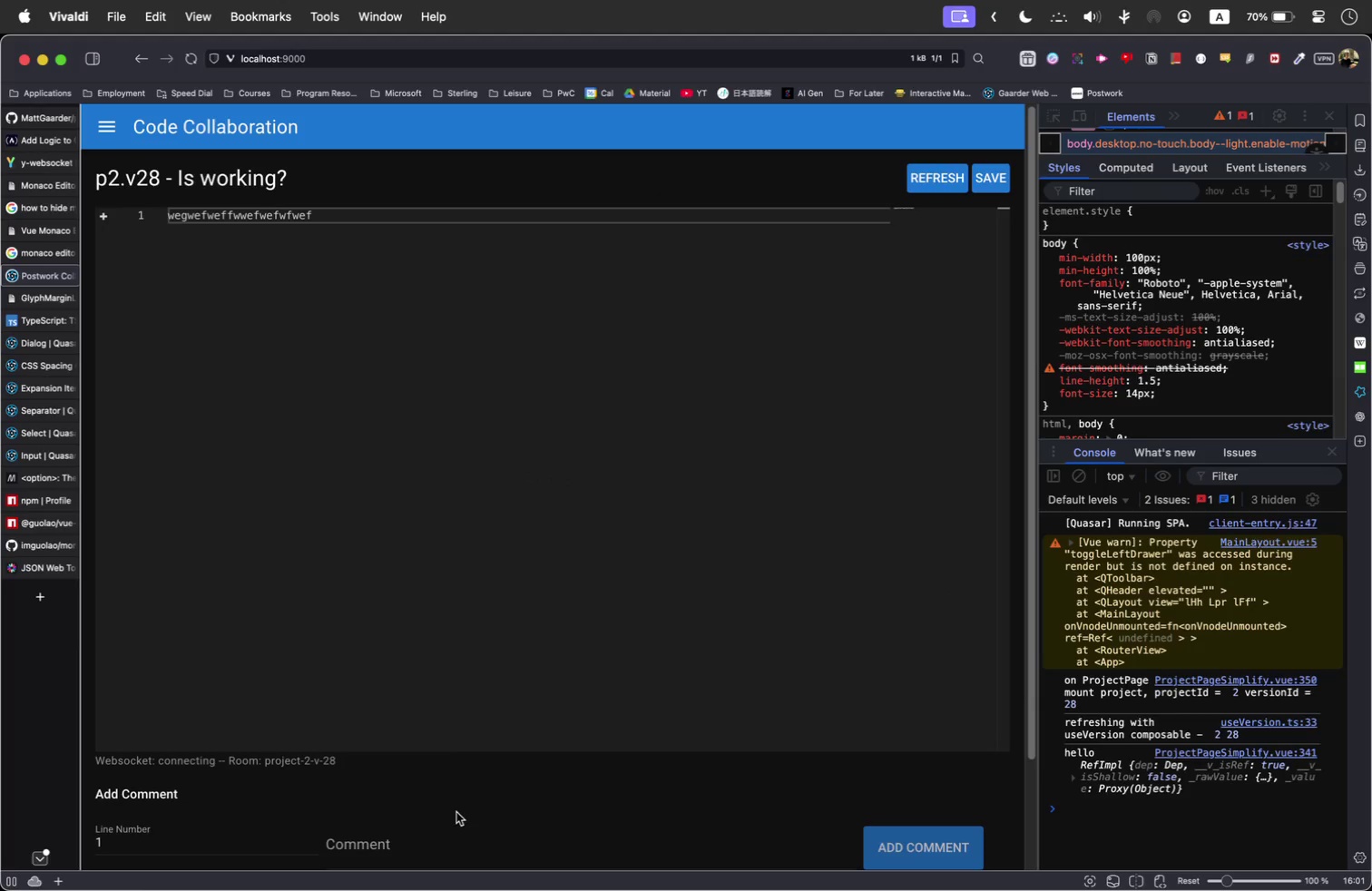 
left_click([358, 311])
 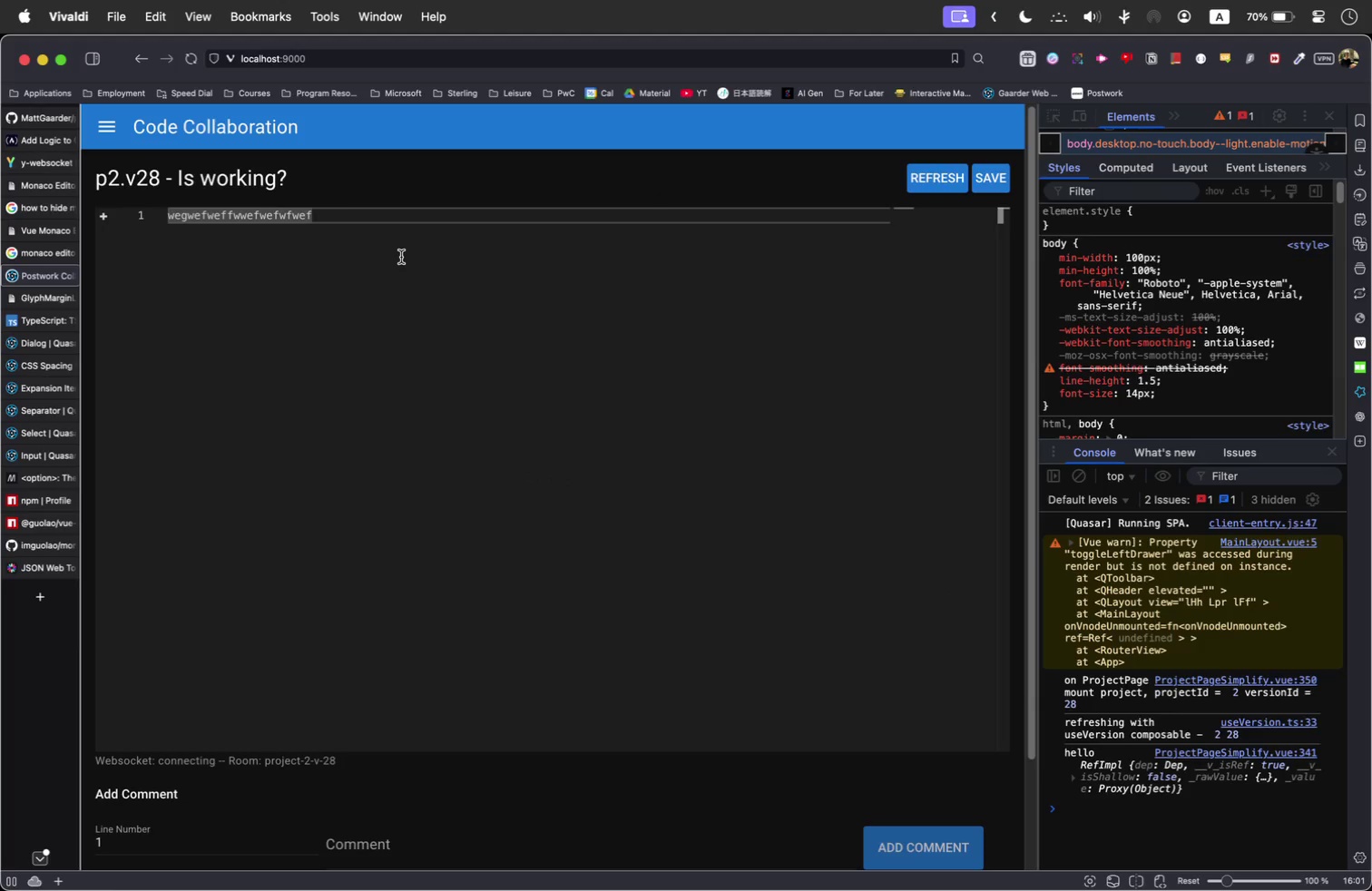 
key(Enter)
 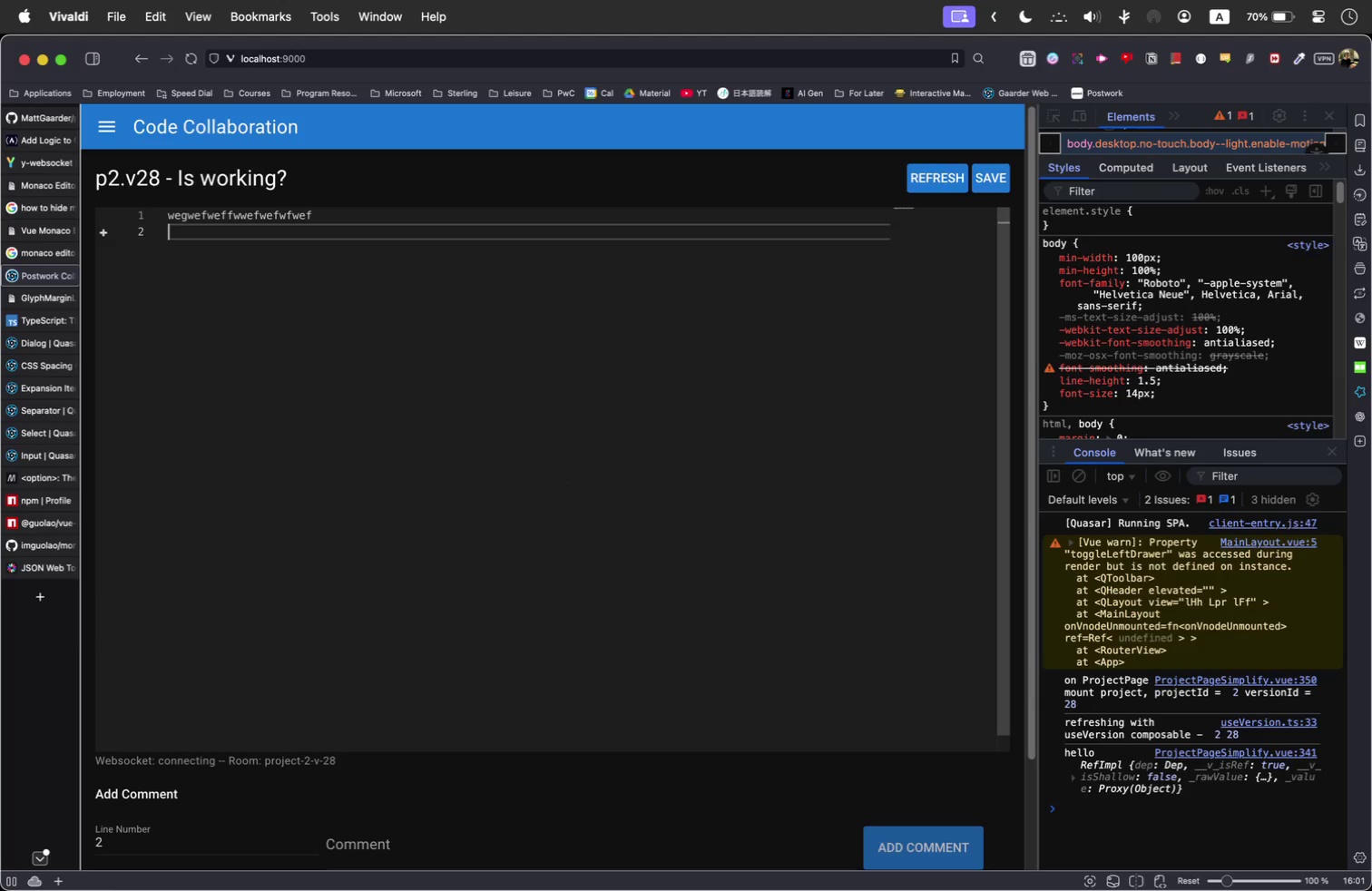 
key(Enter)
 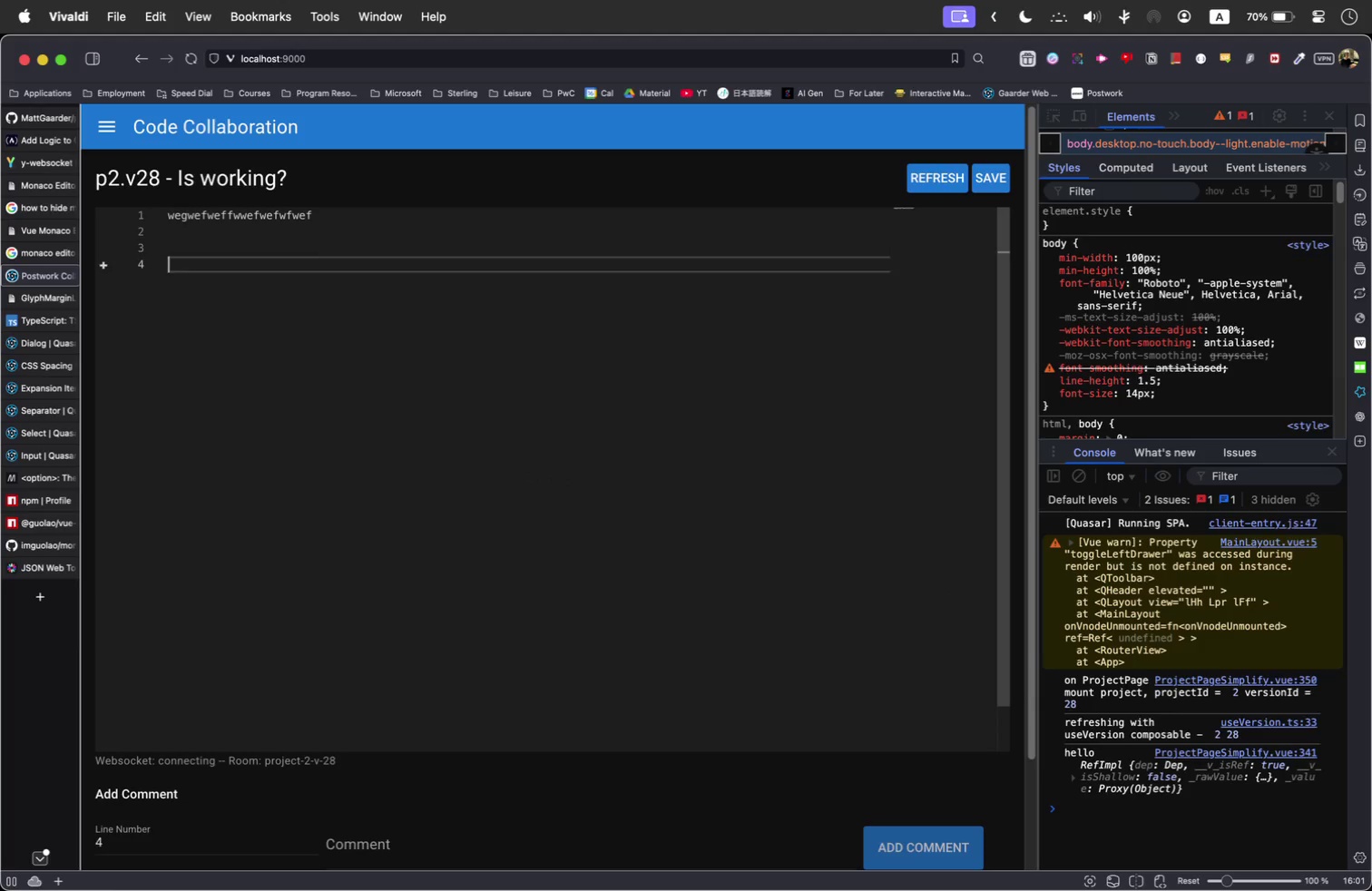 
hold_key(key=Enter, duration=1.31)
 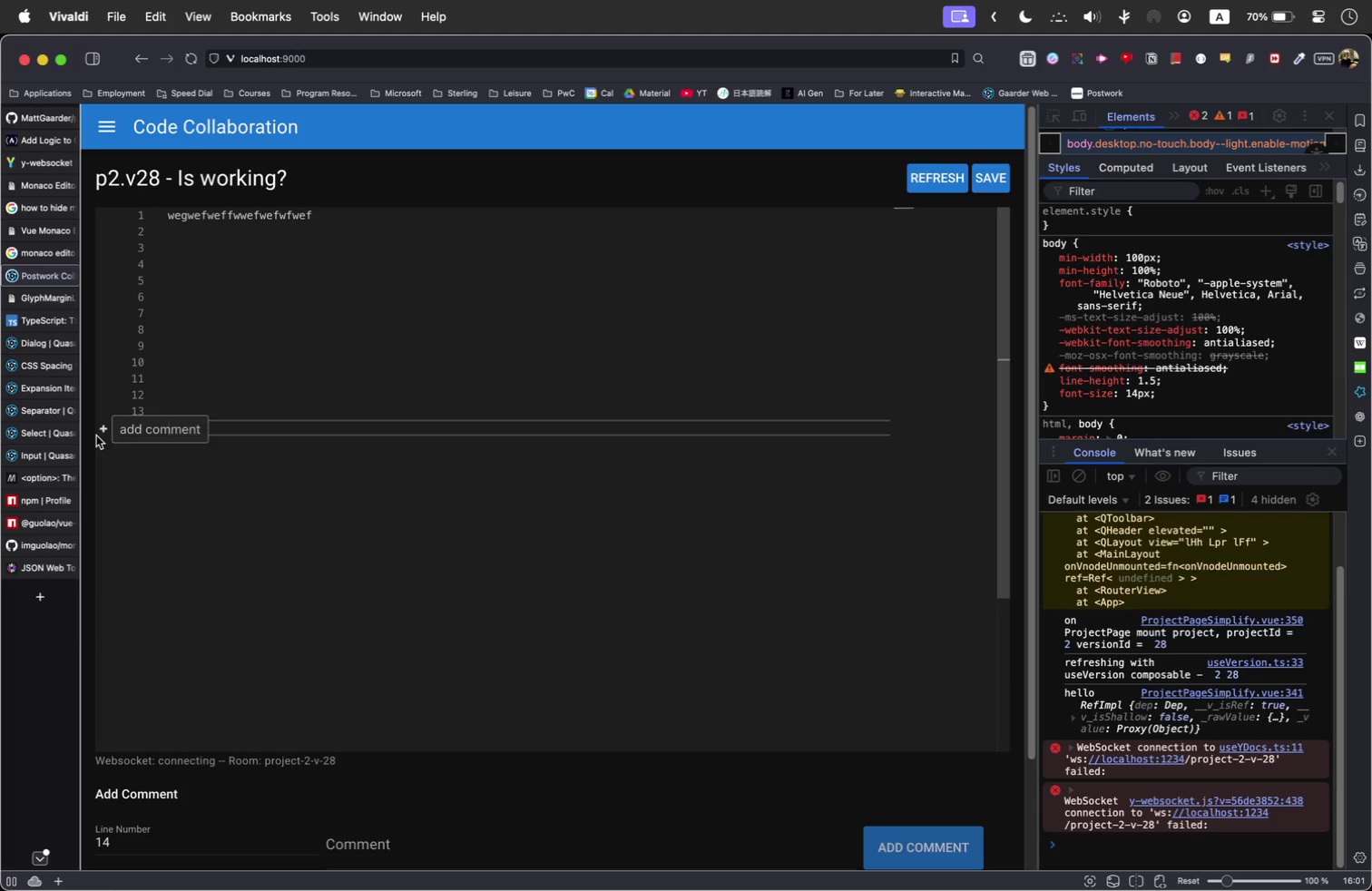 
left_click([103, 430])
 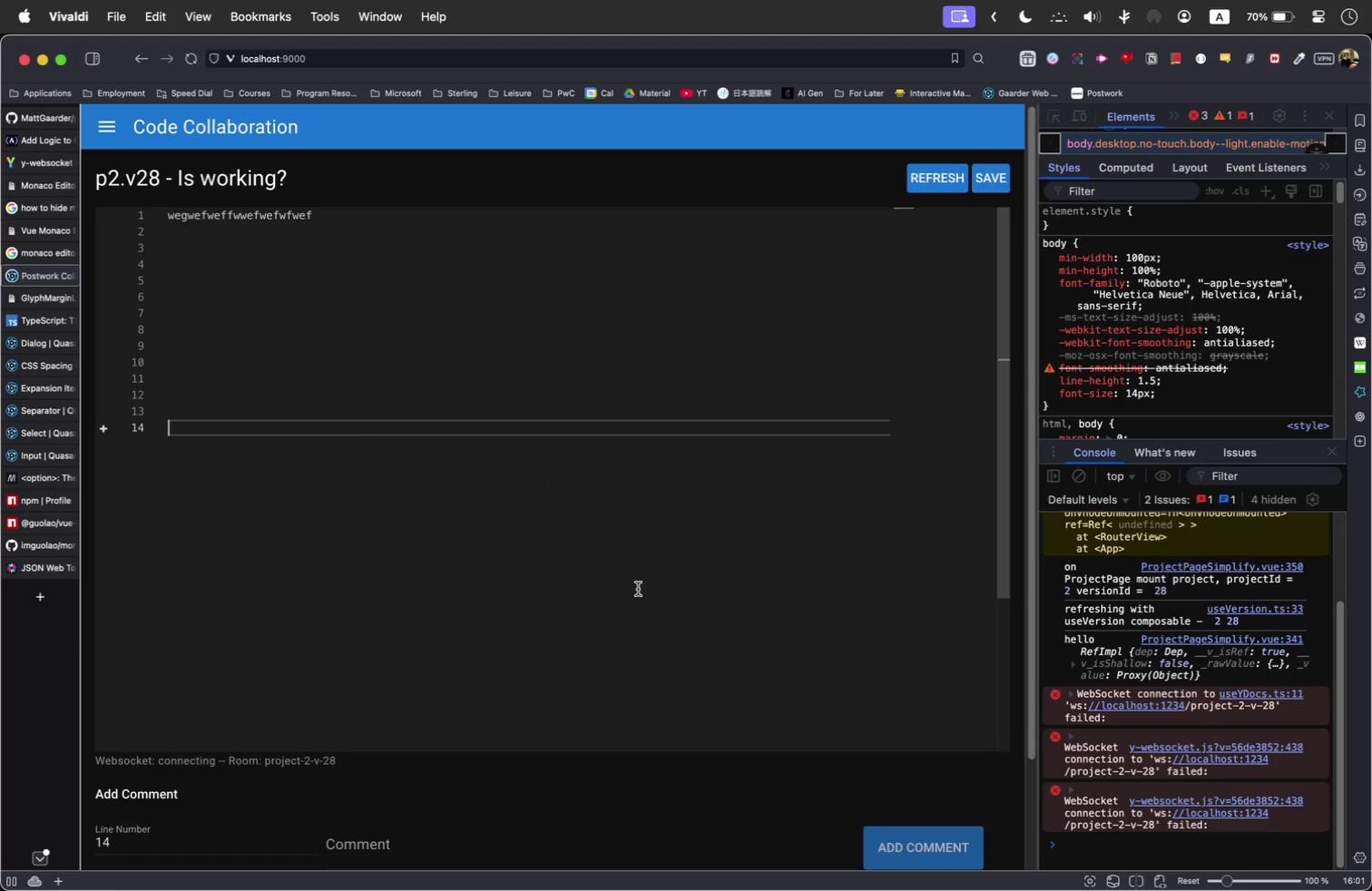 
scroll: coordinate [570, 817], scroll_direction: up, amount: 2.0
 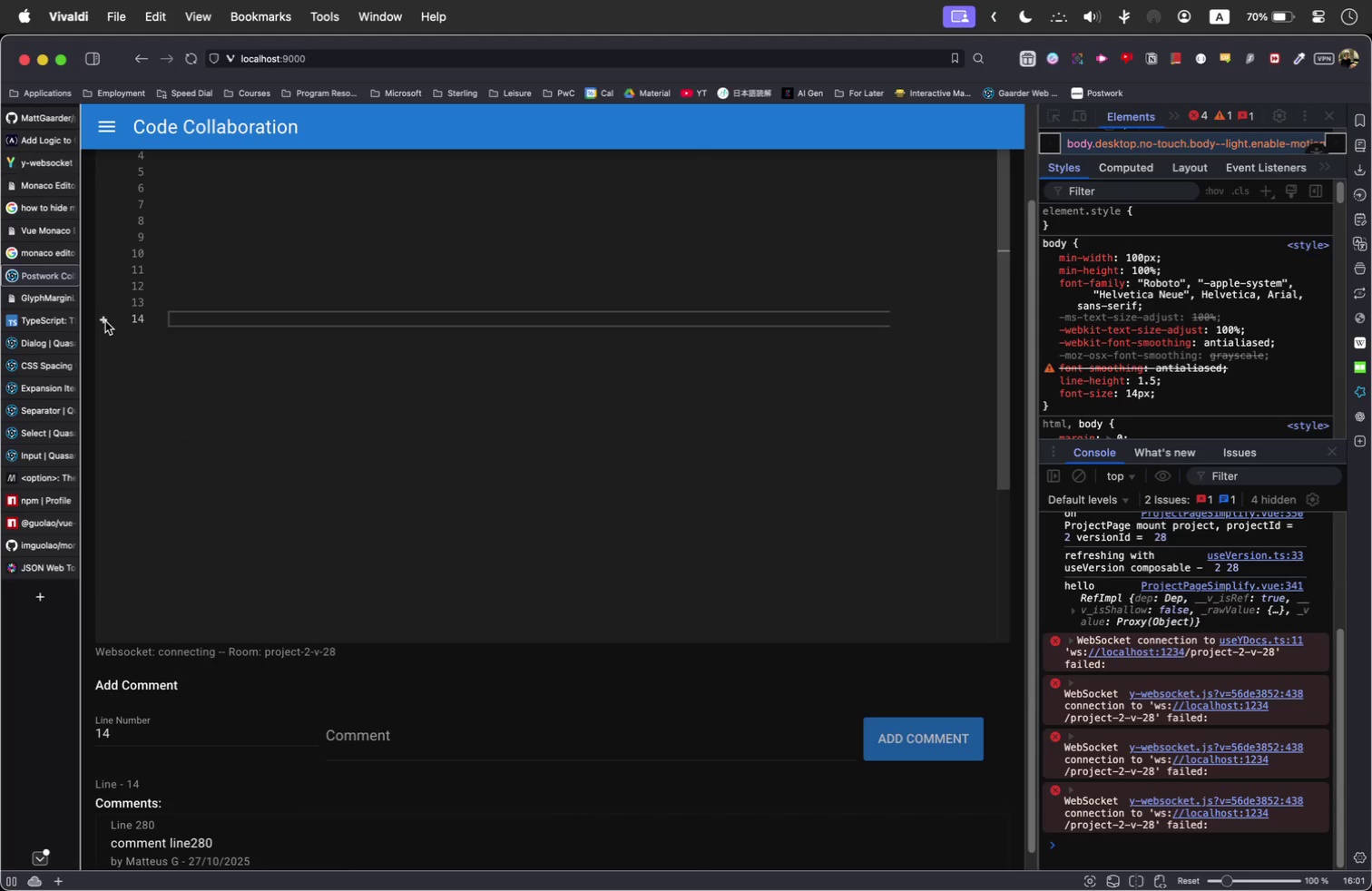 
double_click([299, 215])
 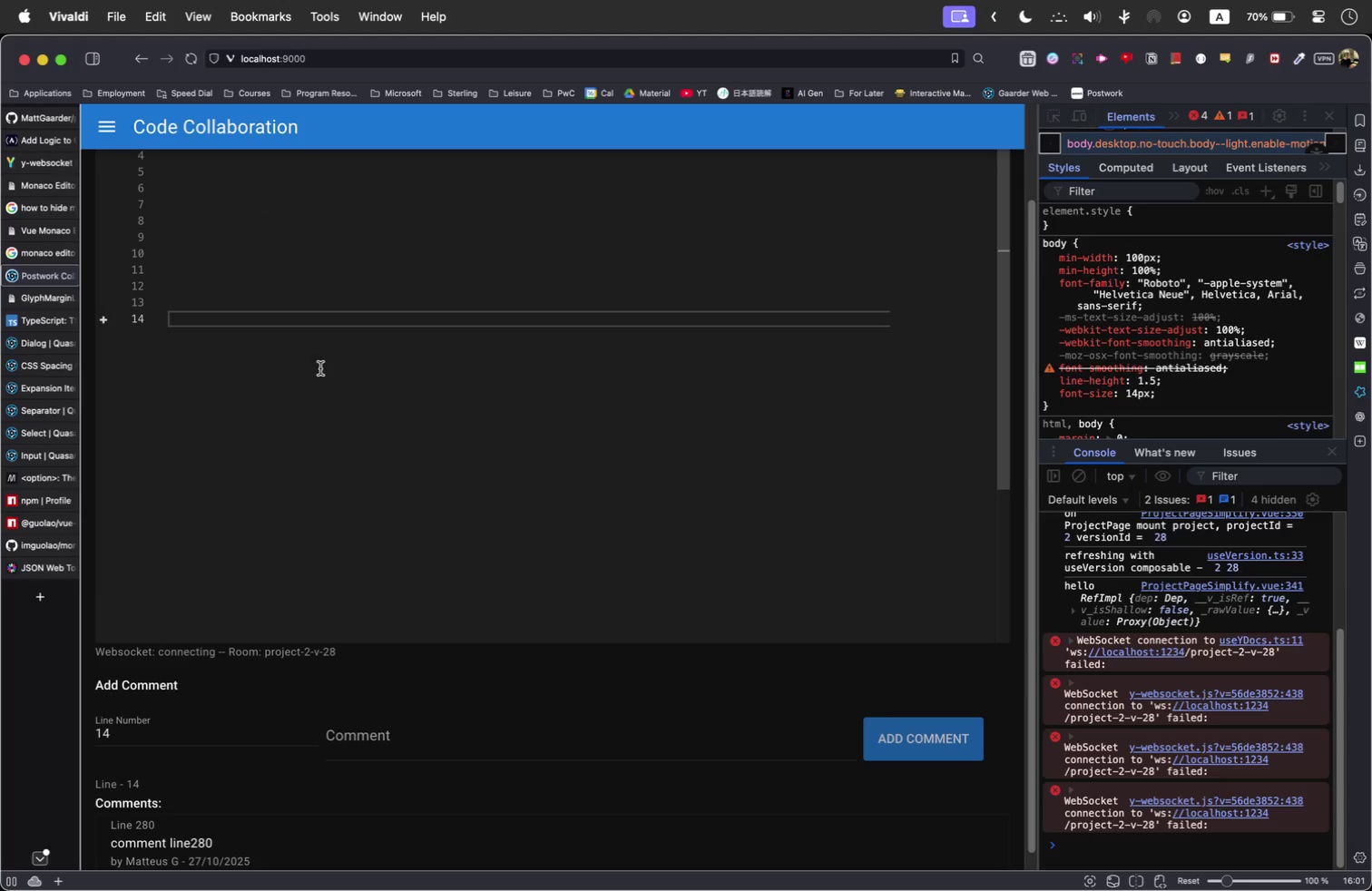 
key(Meta+V)
 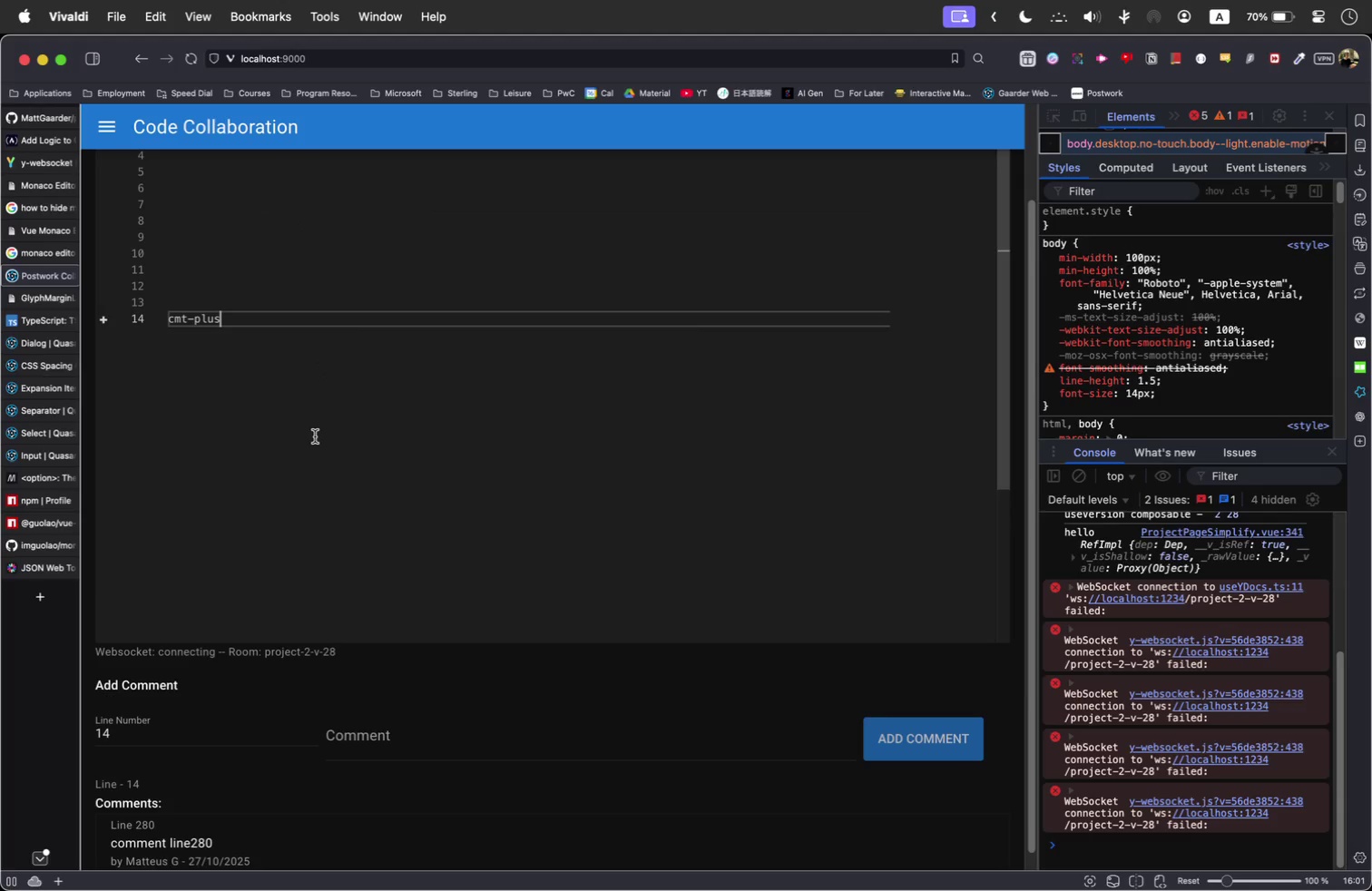 
key(Meta+Tab)
 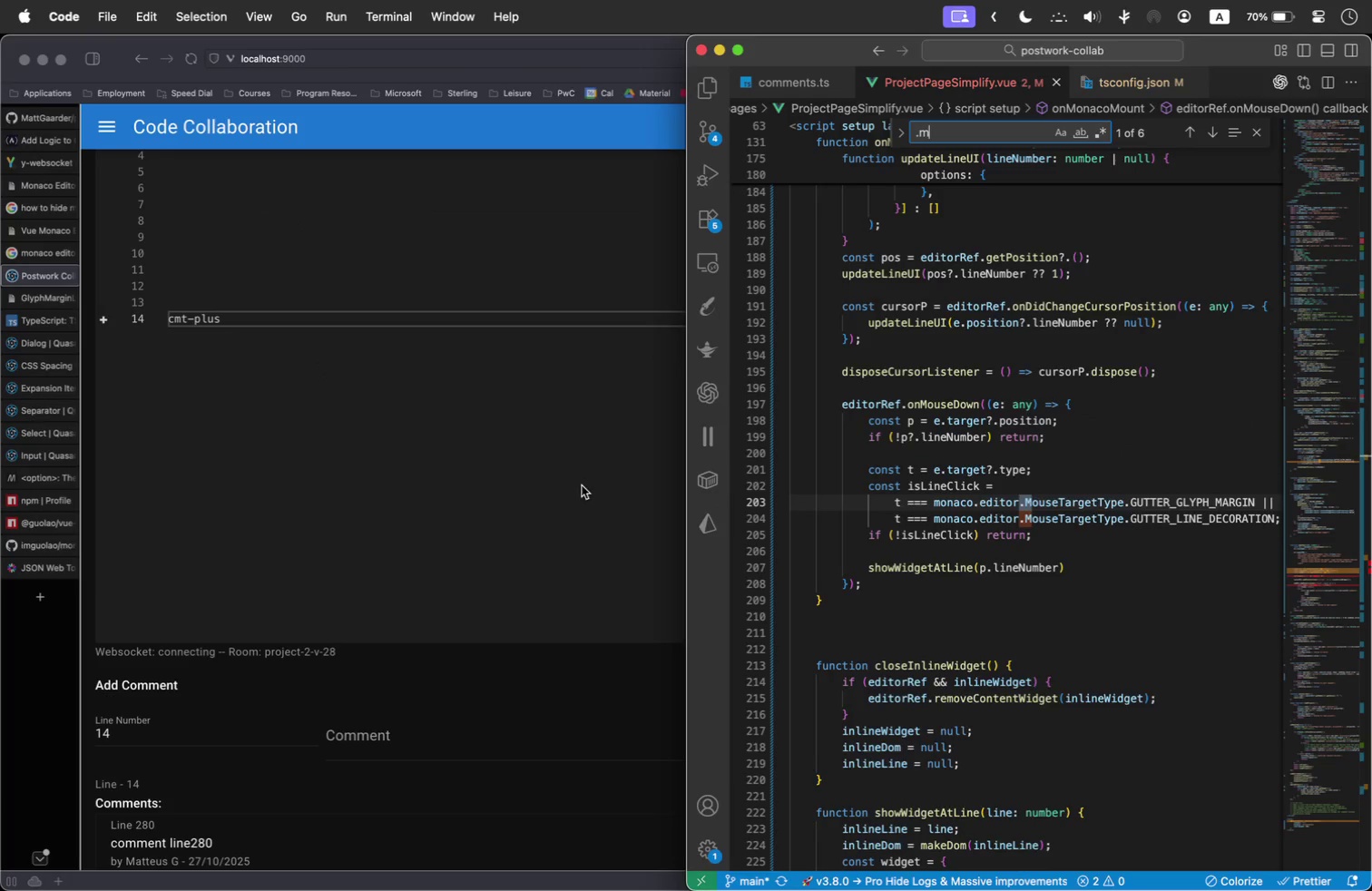 
left_click([1025, 512])
 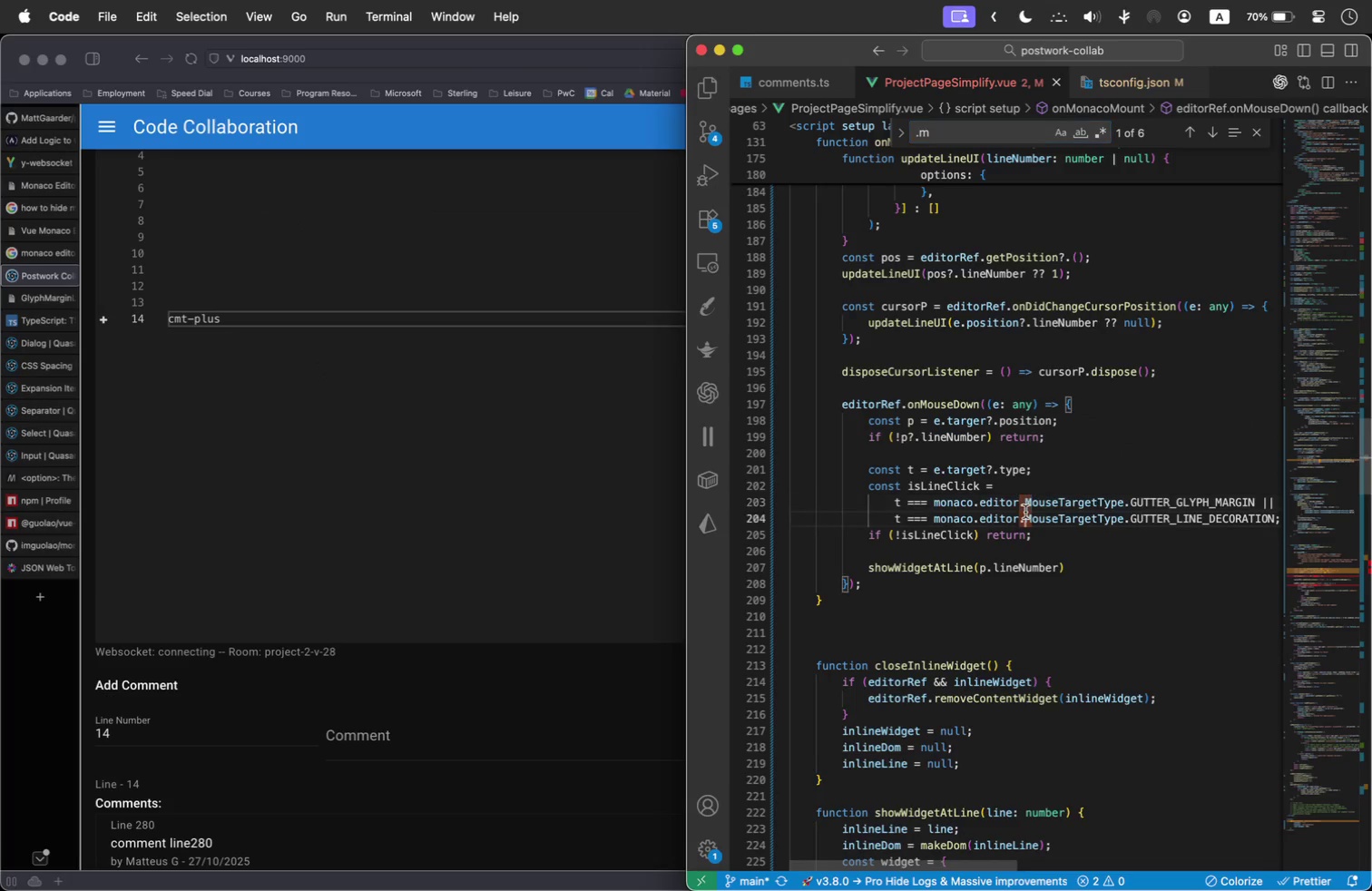 
key(Meta+A)
 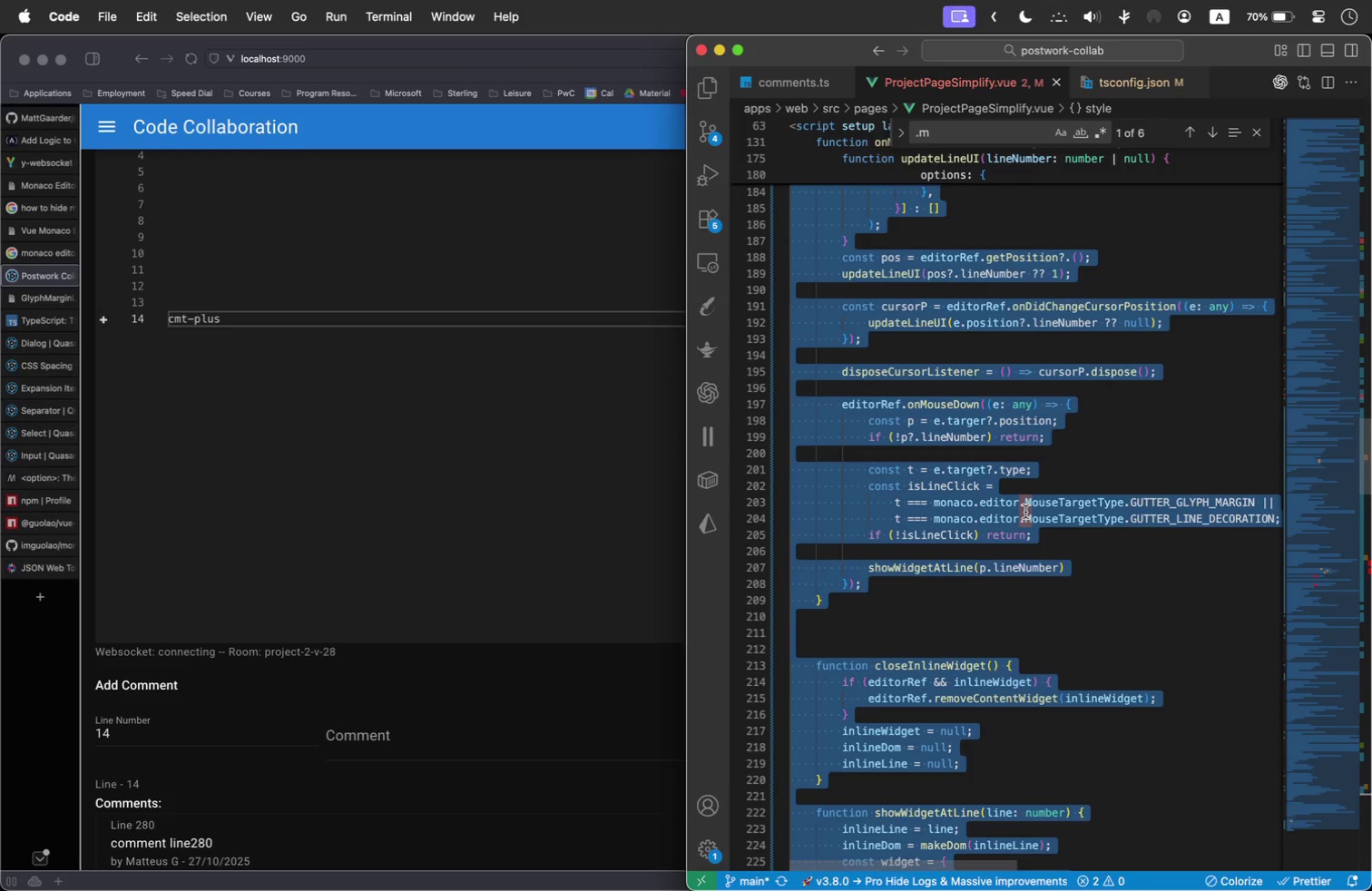 
key(Meta+C)
 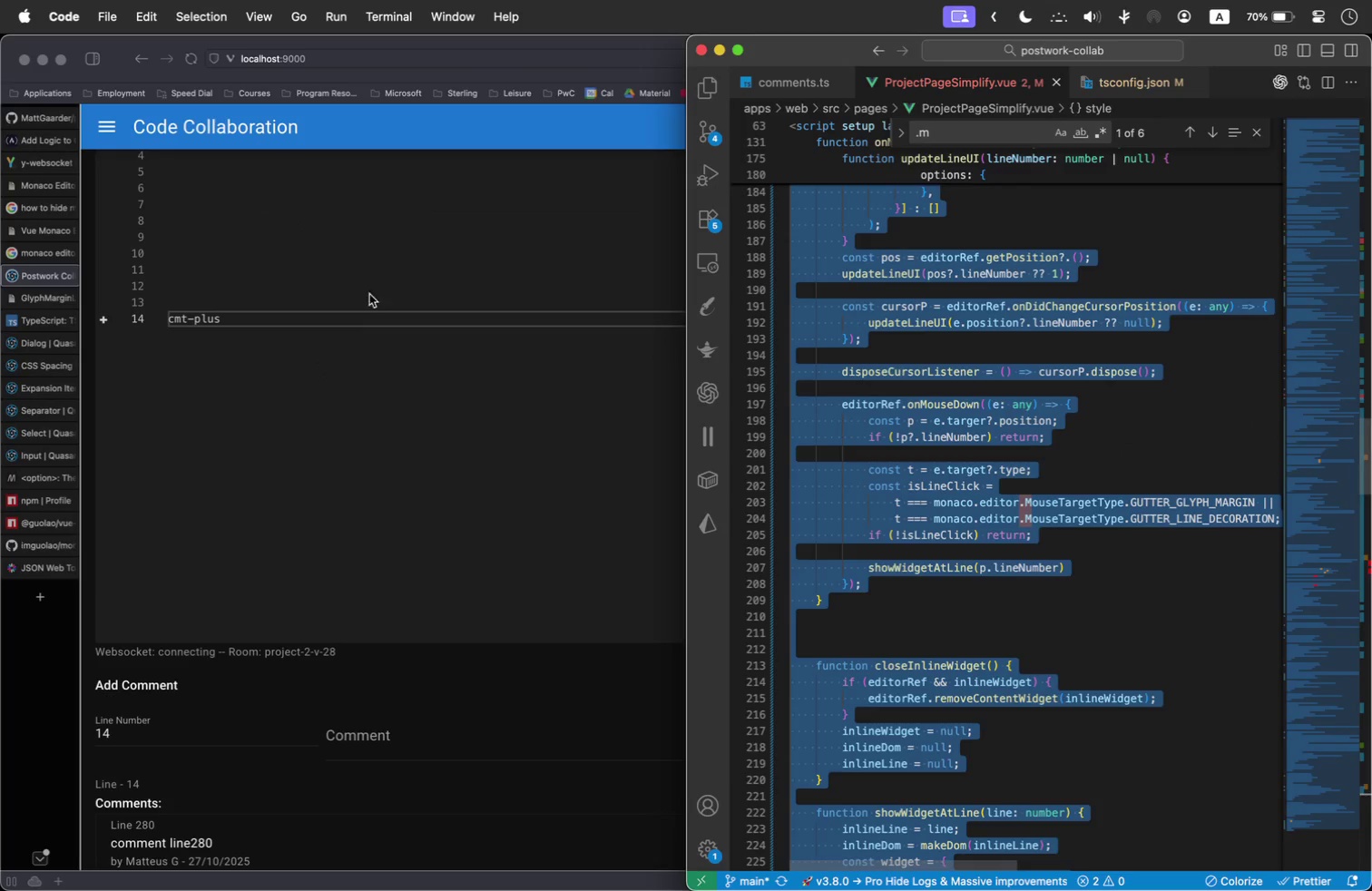 
left_click([334, 242])
 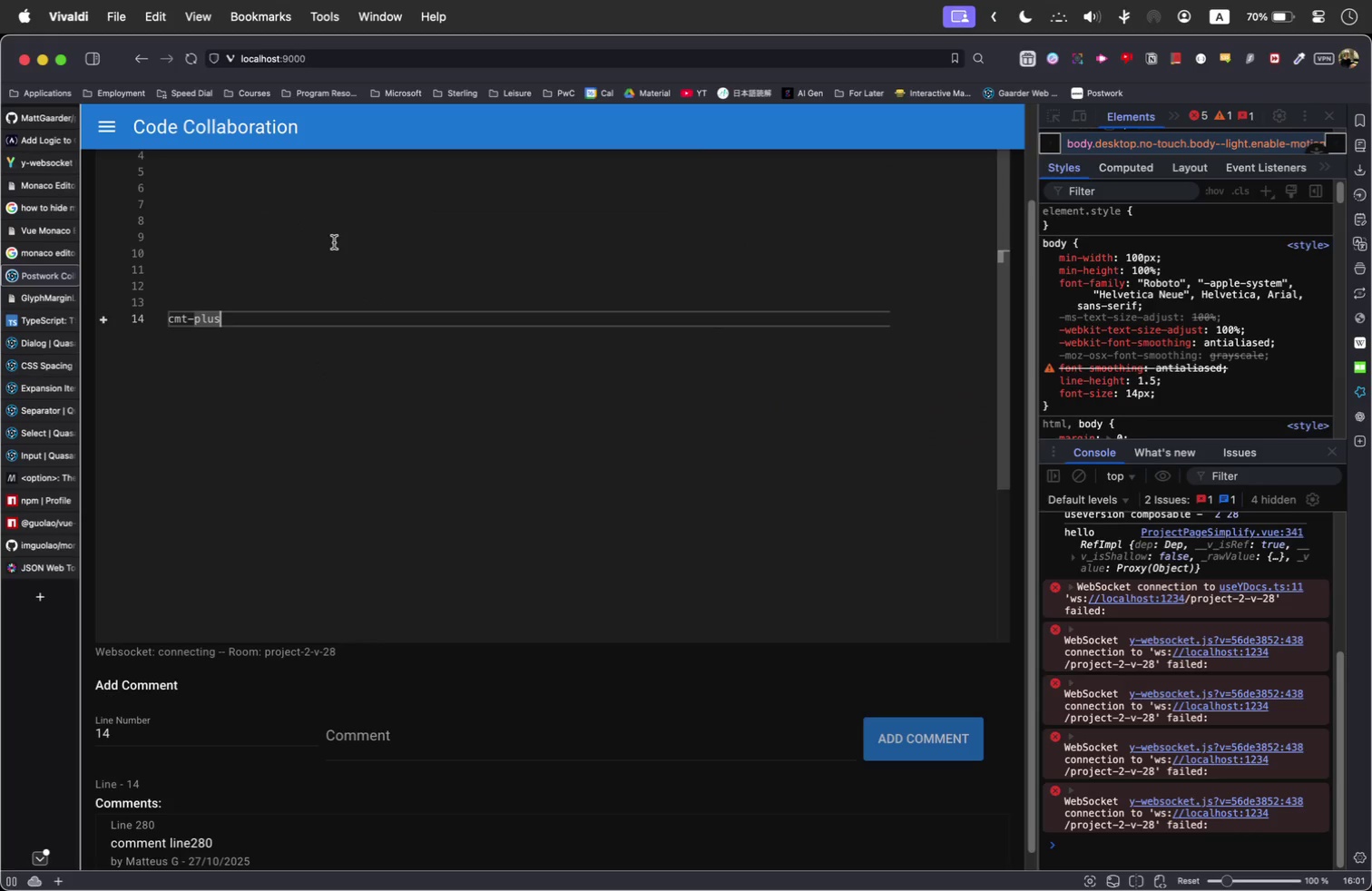 
double_click([334, 242])
 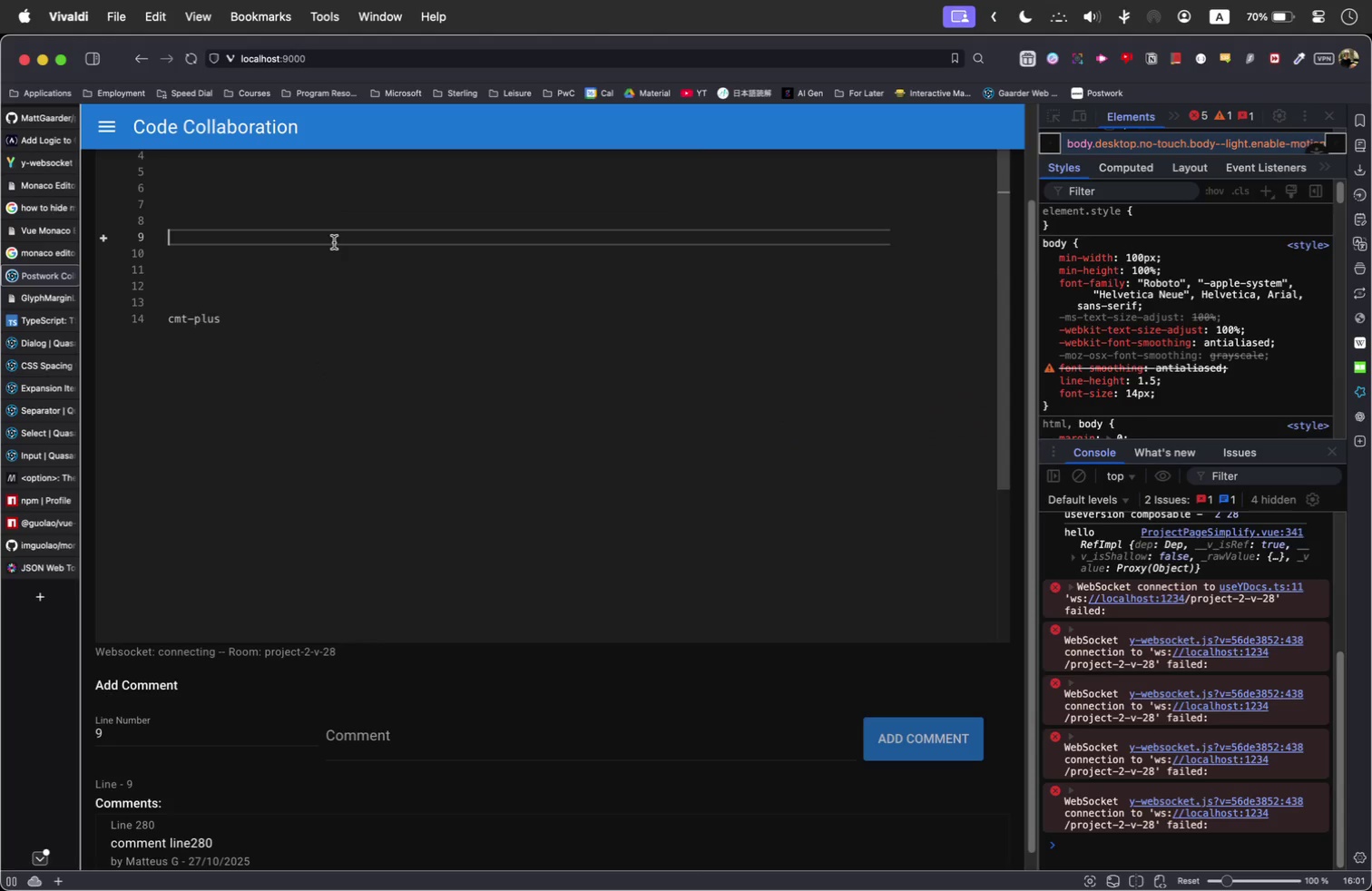 
key(Meta+V)
 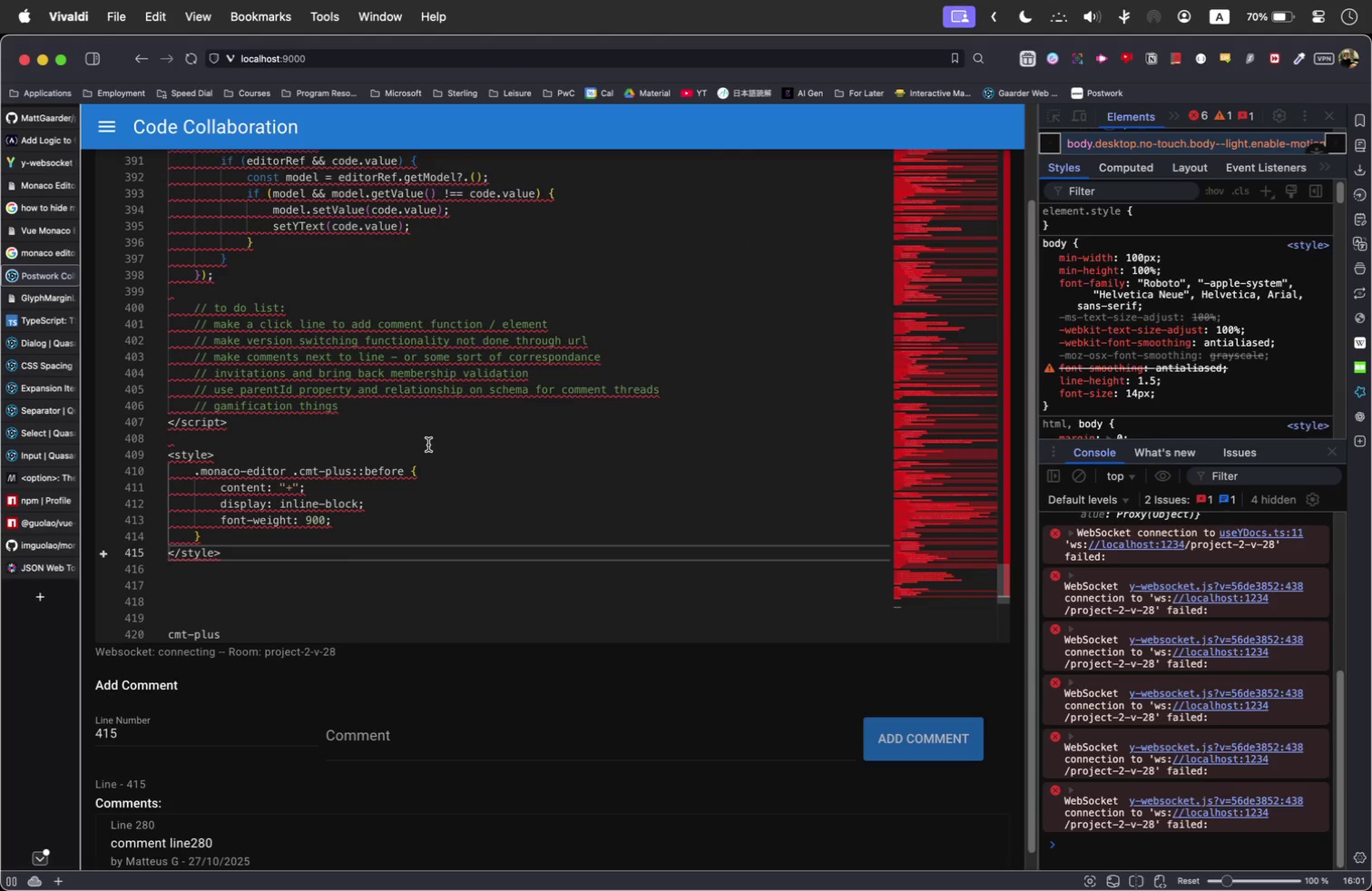 
scroll: coordinate [426, 446], scroll_direction: up, amount: 39.0
 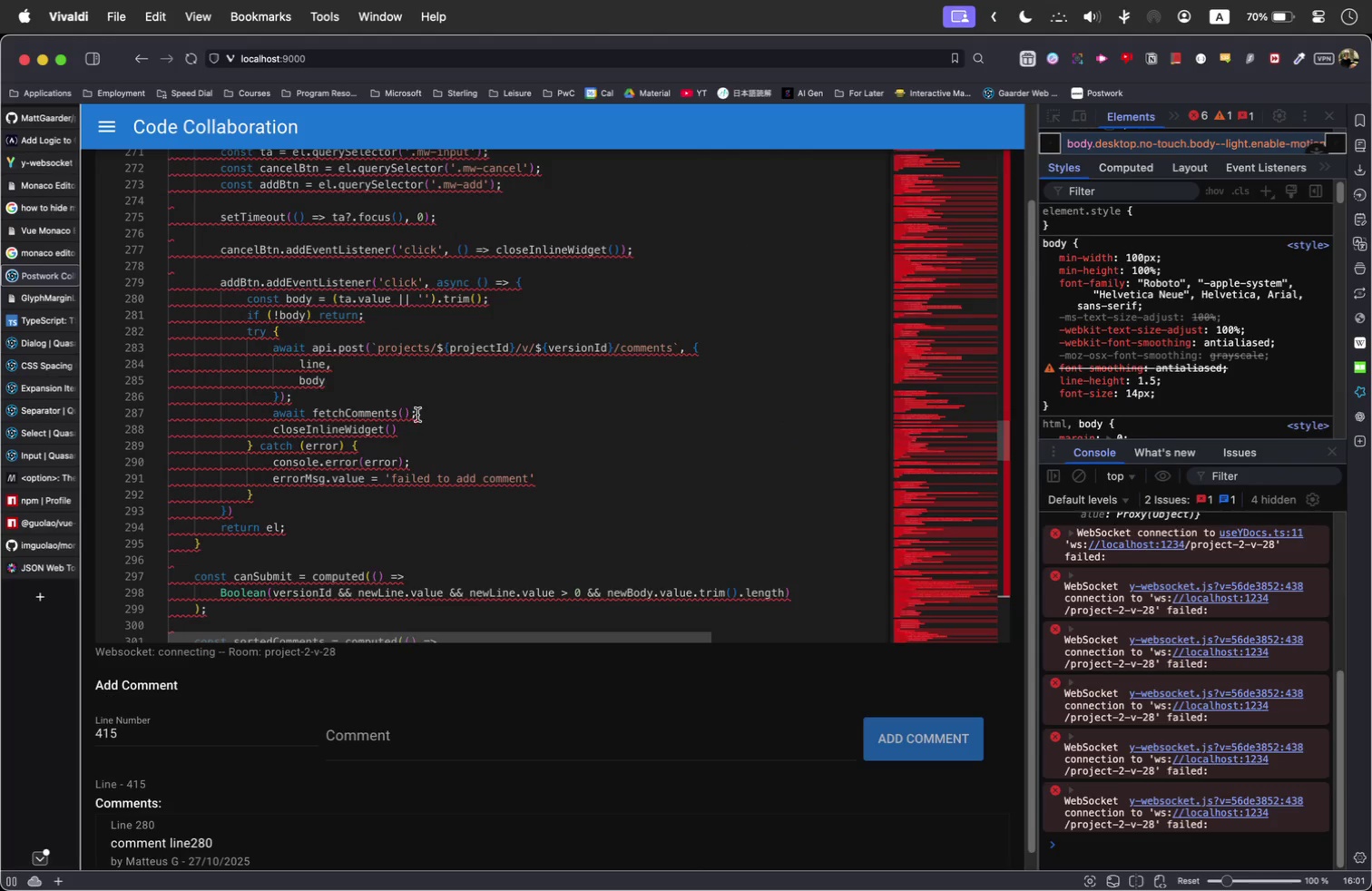 
left_click([383, 273])
 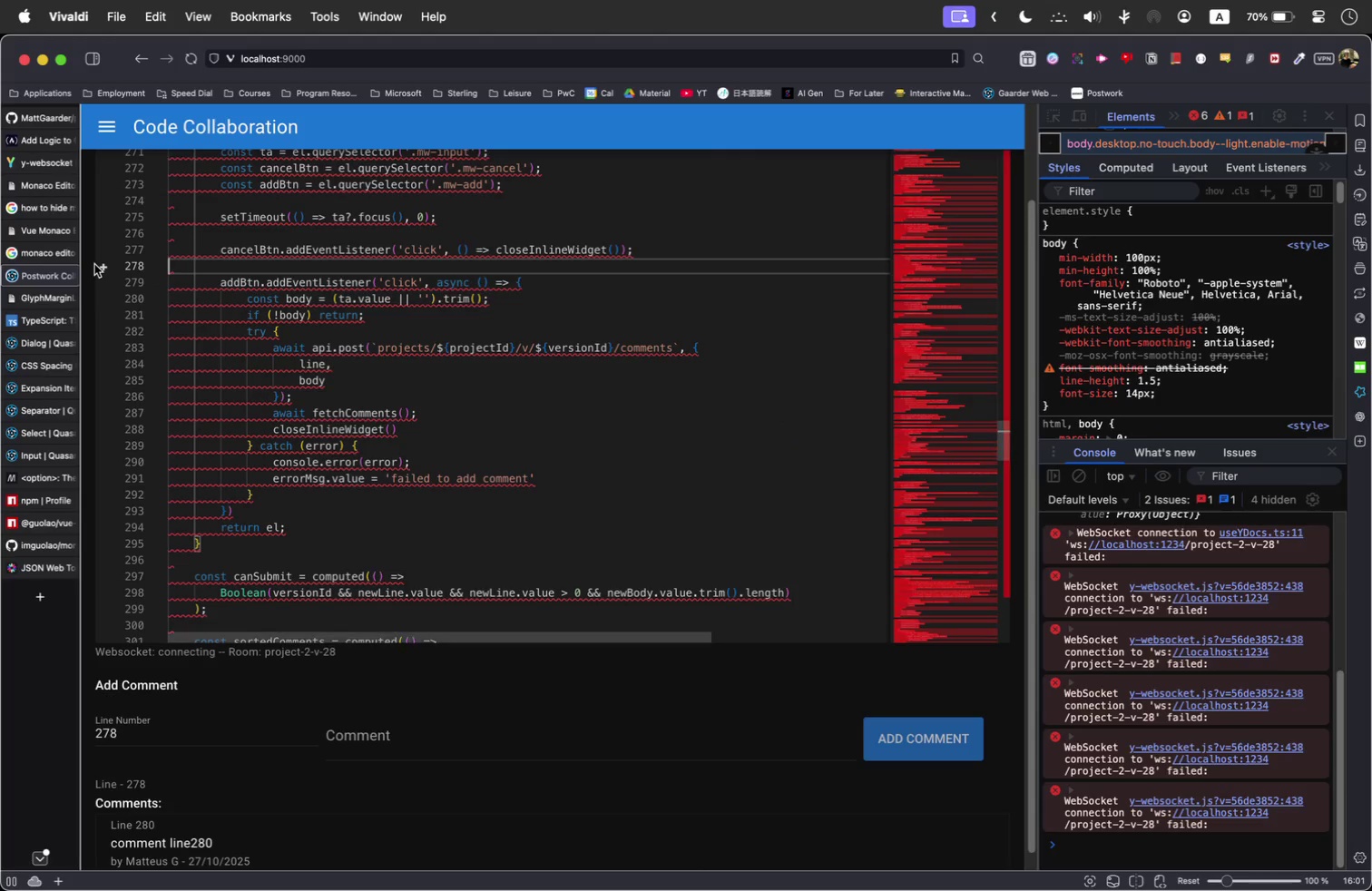 
left_click([103, 269])
 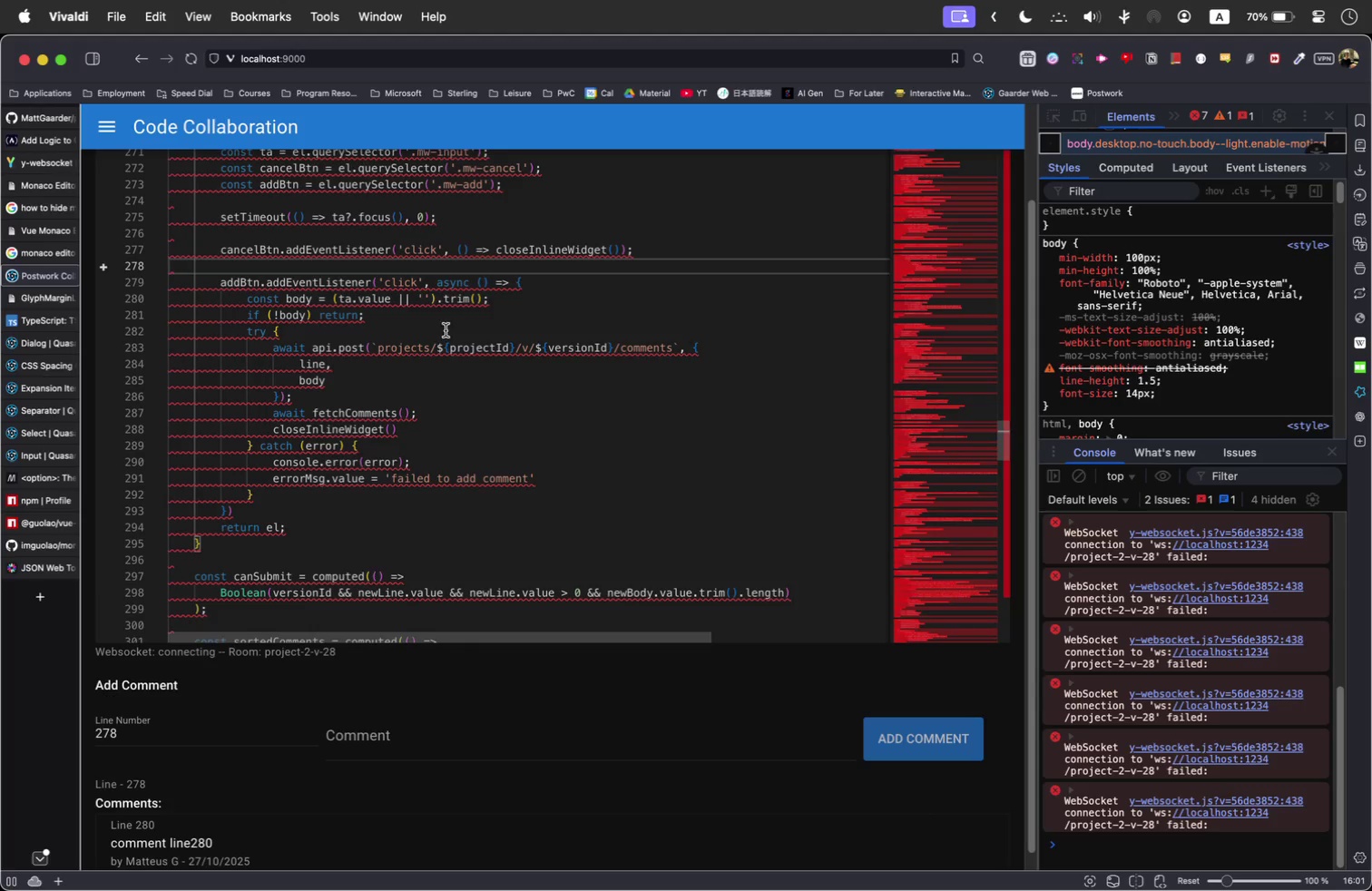 
left_click([677, 400])
 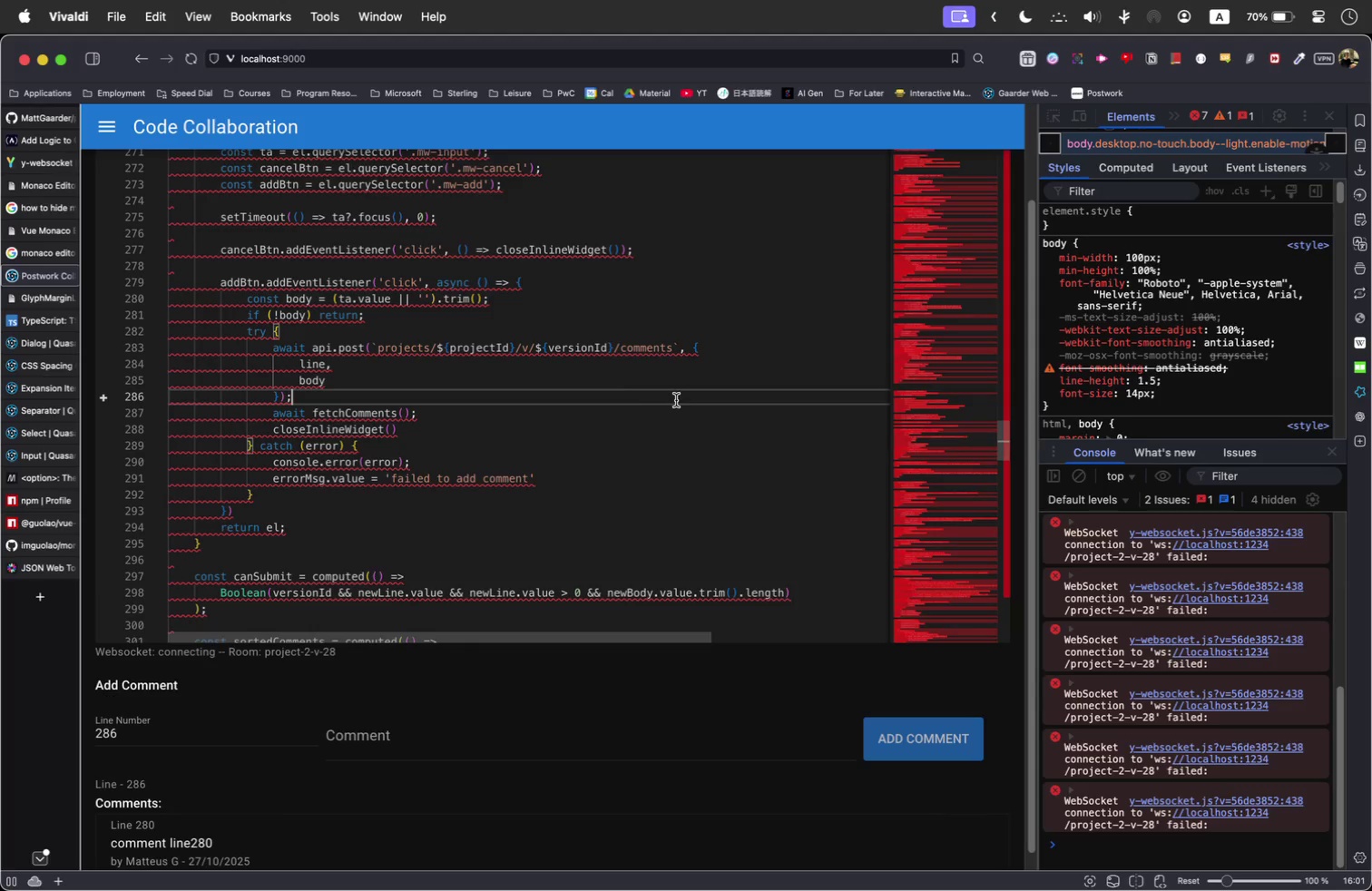 
scroll: coordinate [632, 397], scroll_direction: up, amount: 15.0
 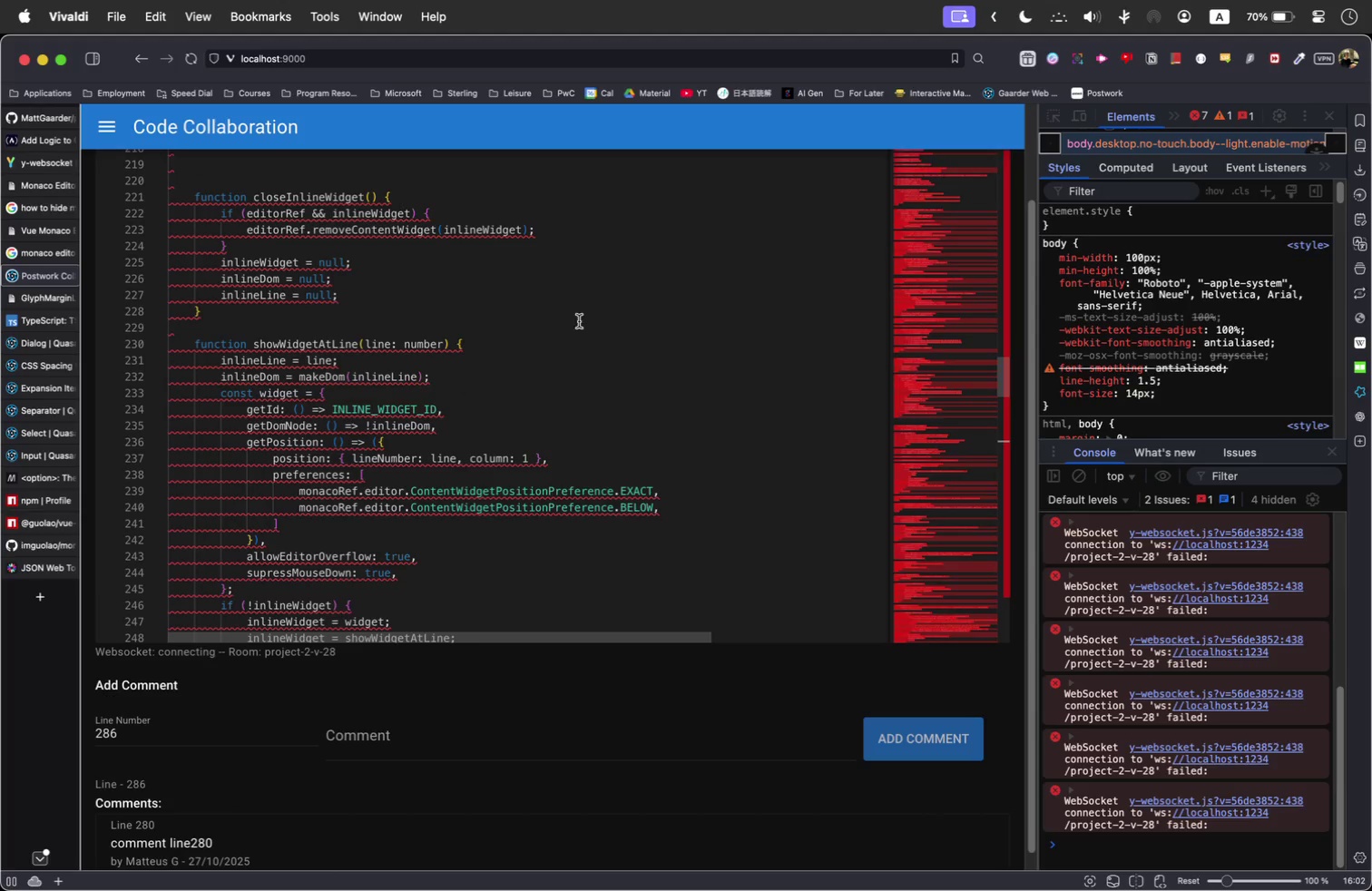 
left_click([560, 302])
 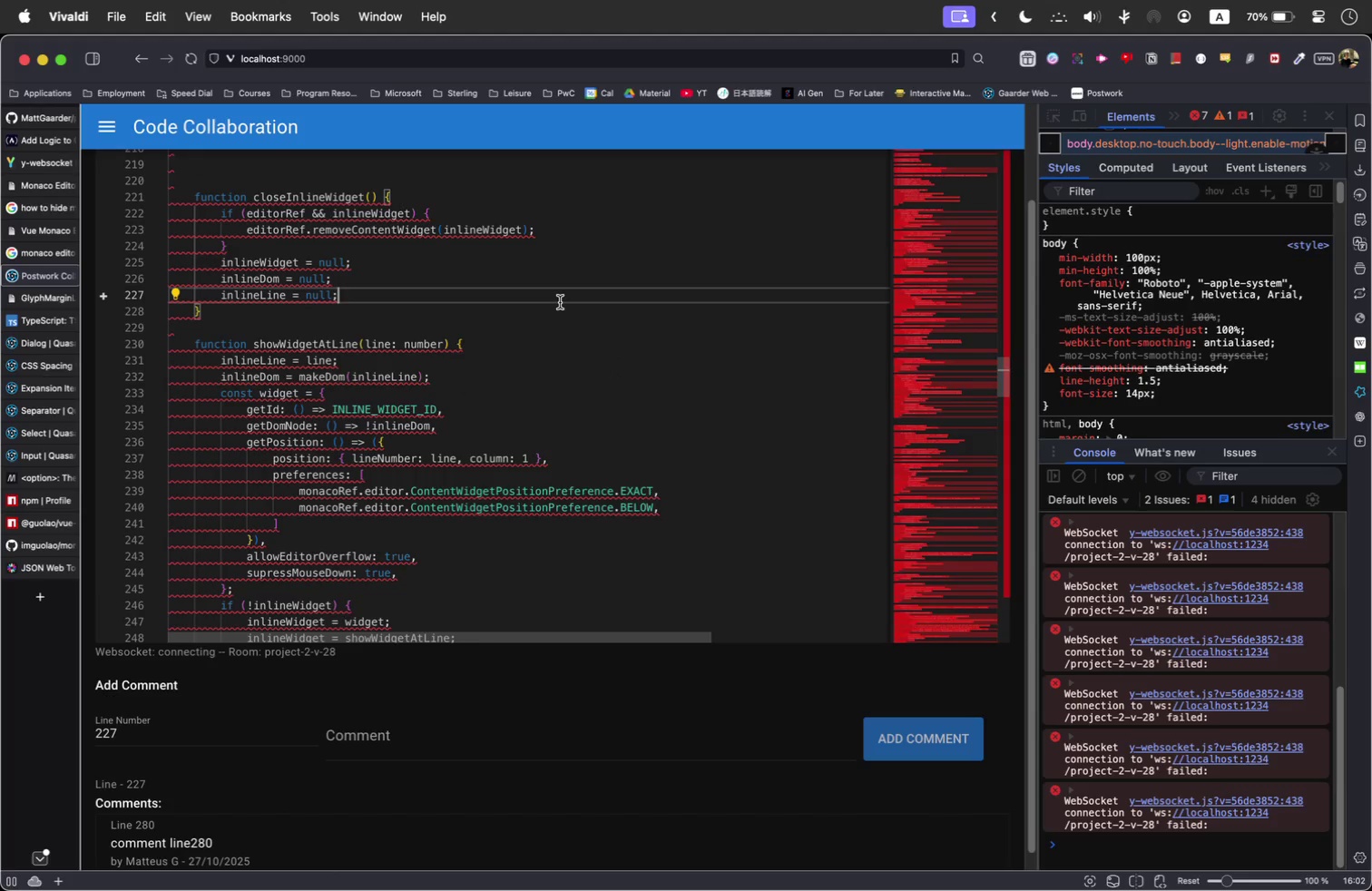 
key(Meta+Tab)
 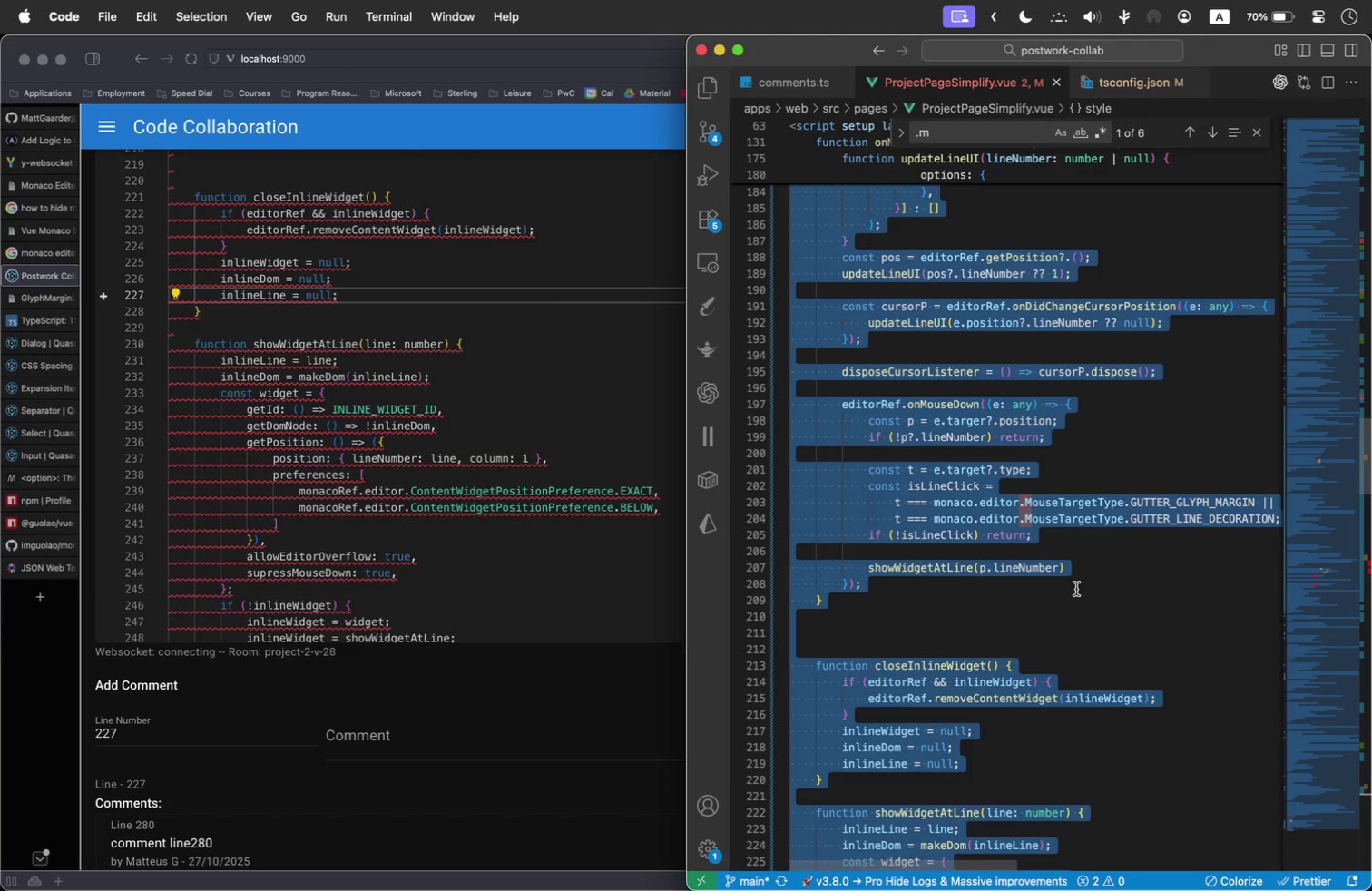 
left_click([1076, 589])
 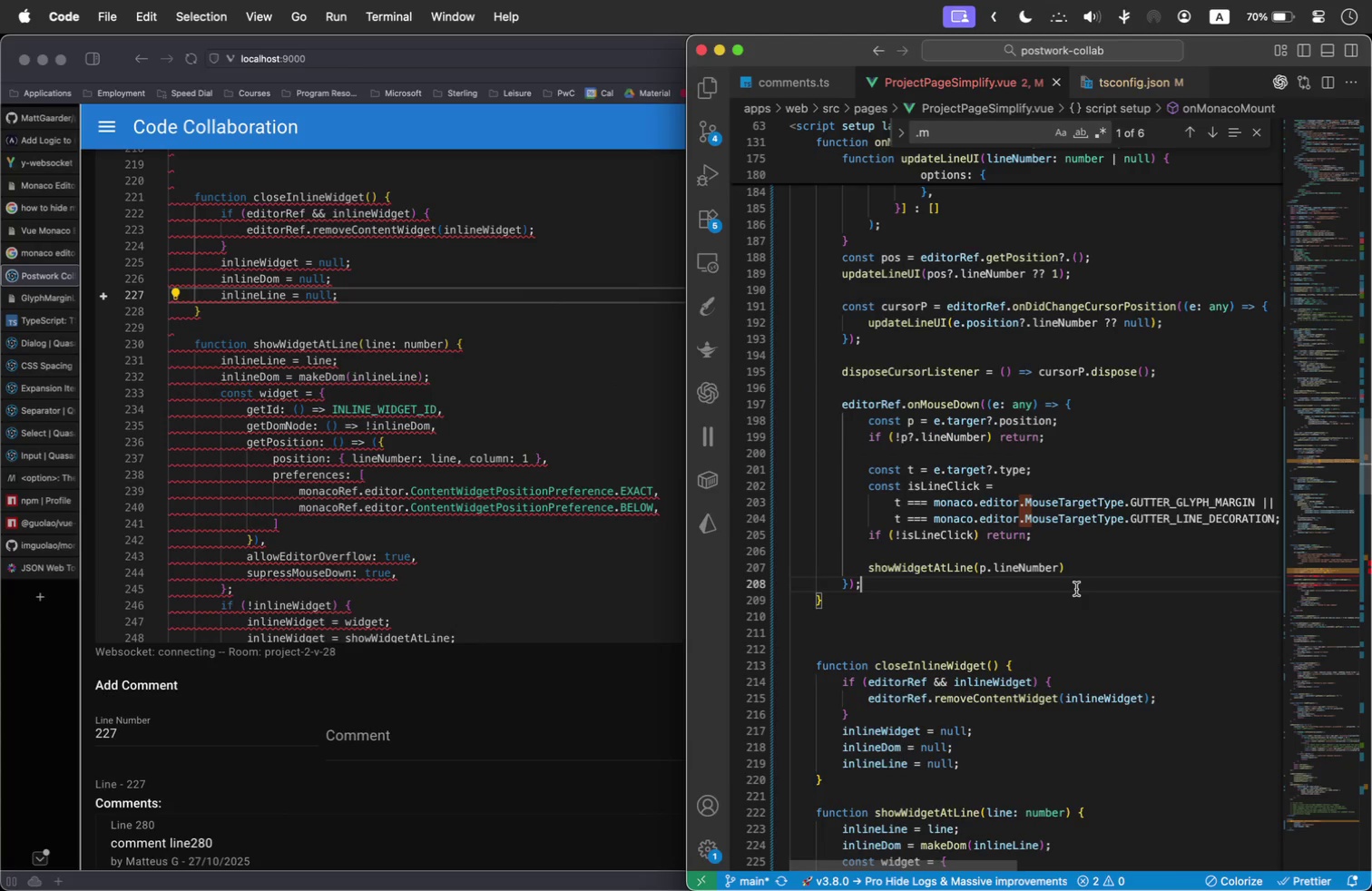 
scroll: coordinate [1061, 585], scroll_direction: down, amount: 63.0
 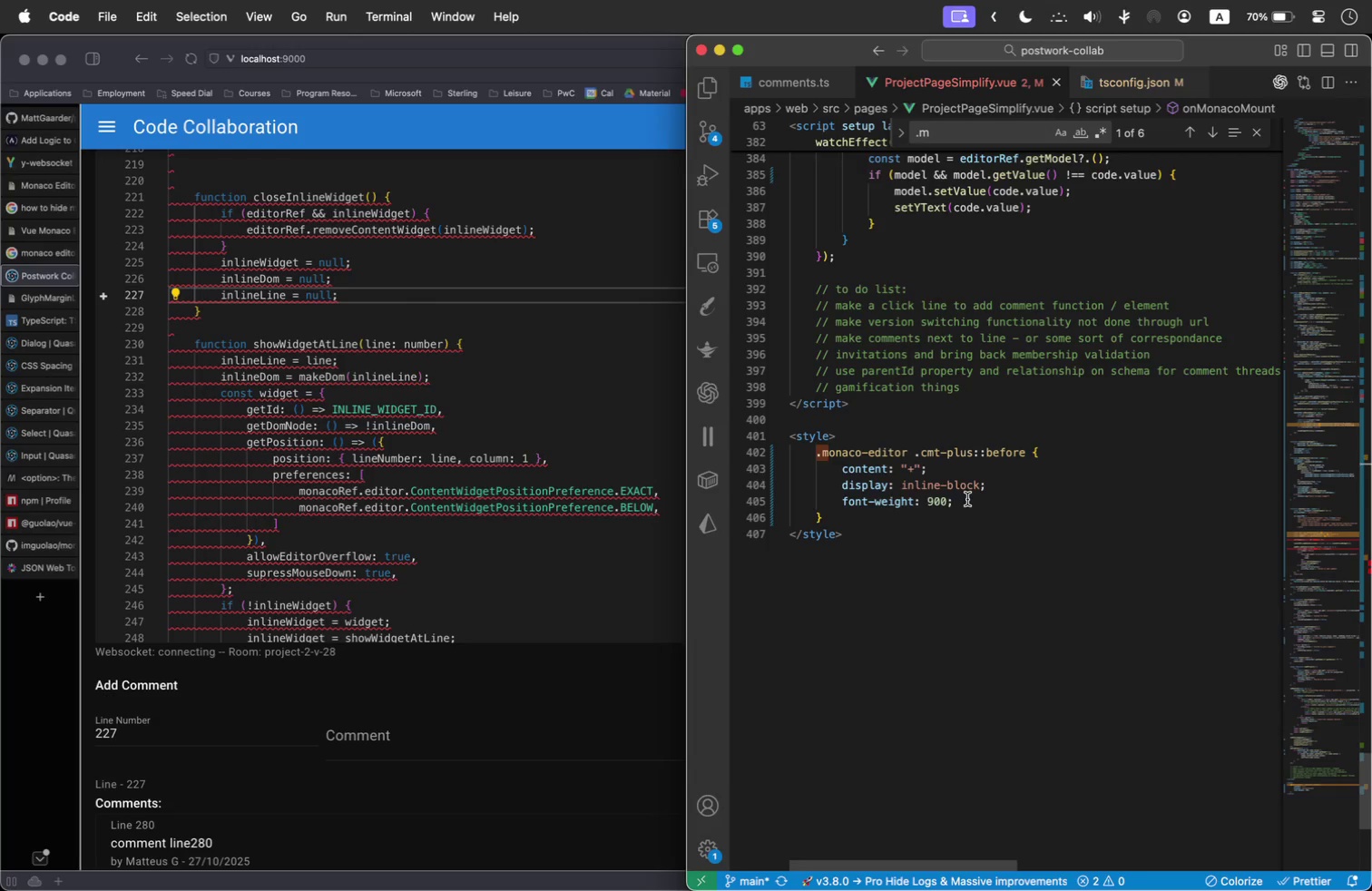 
left_click([984, 494])
 